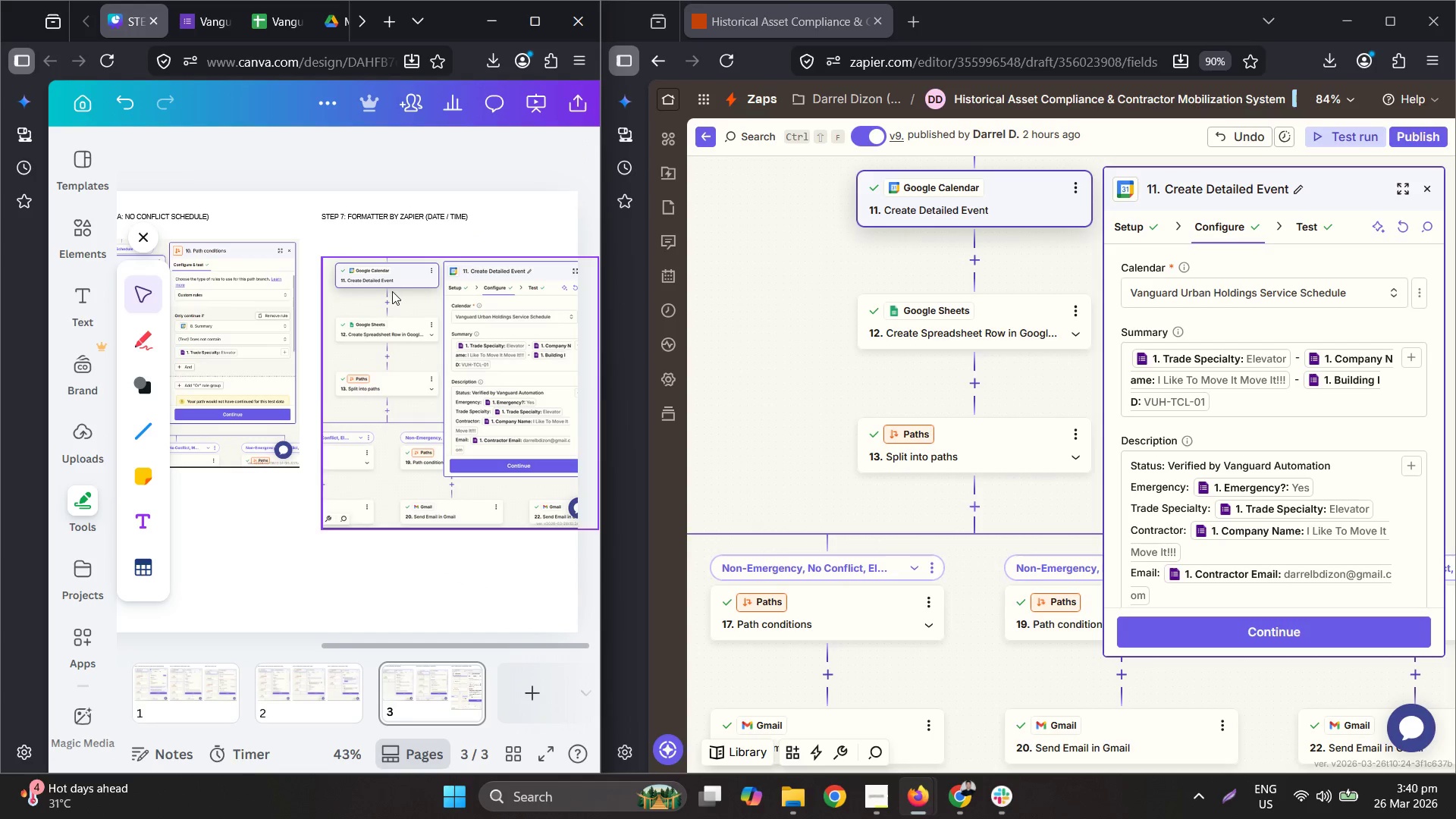 
left_click_drag(start_coordinate=[392, 290], to_coordinate=[396, 276])
 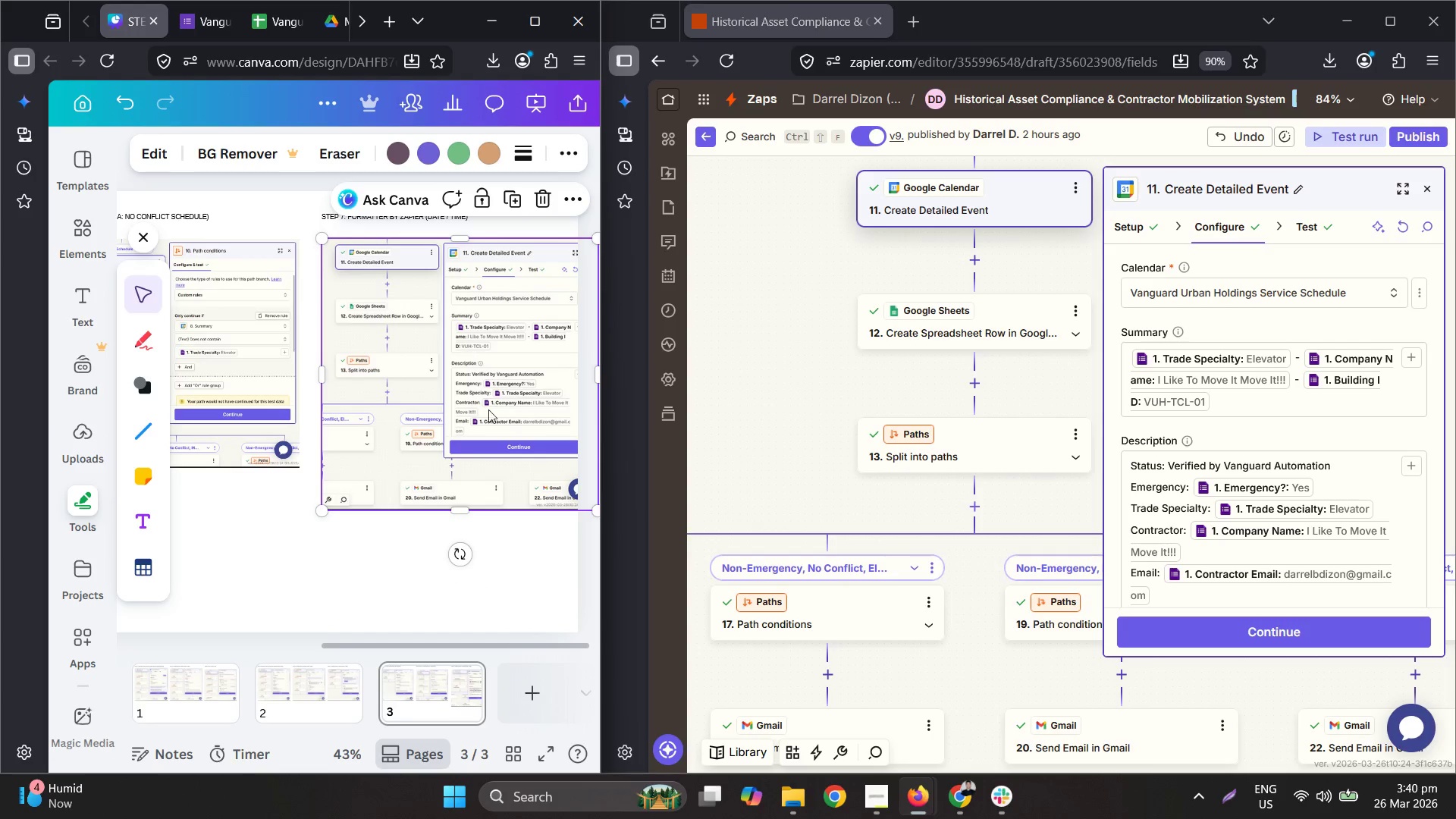 
hold_key(key=ControlLeft, duration=0.31)
scroll: coordinate [448, 420], scroll_direction: down, amount: 1.0
 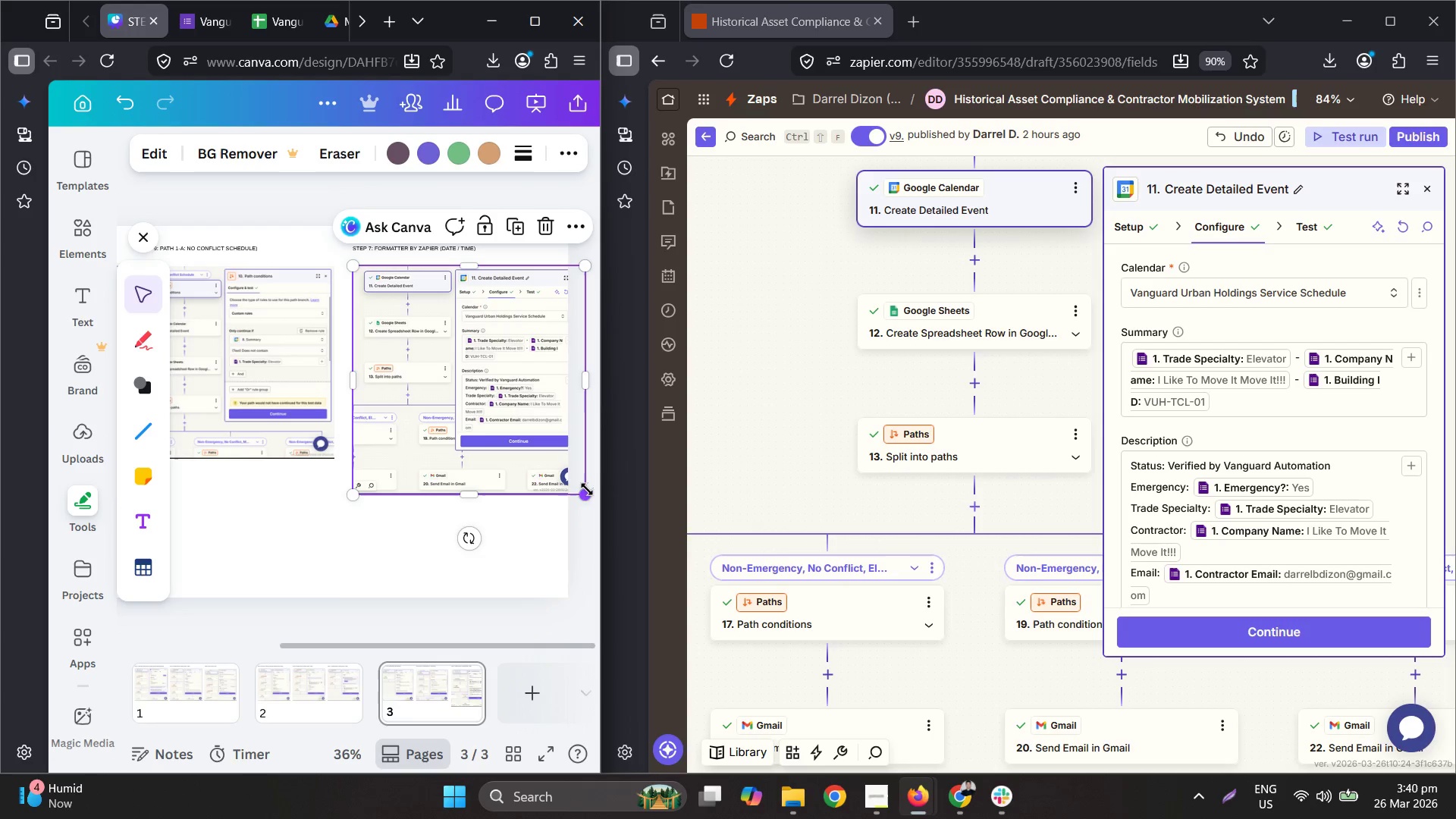 
left_click_drag(start_coordinate=[586, 494], to_coordinate=[544, 472])
 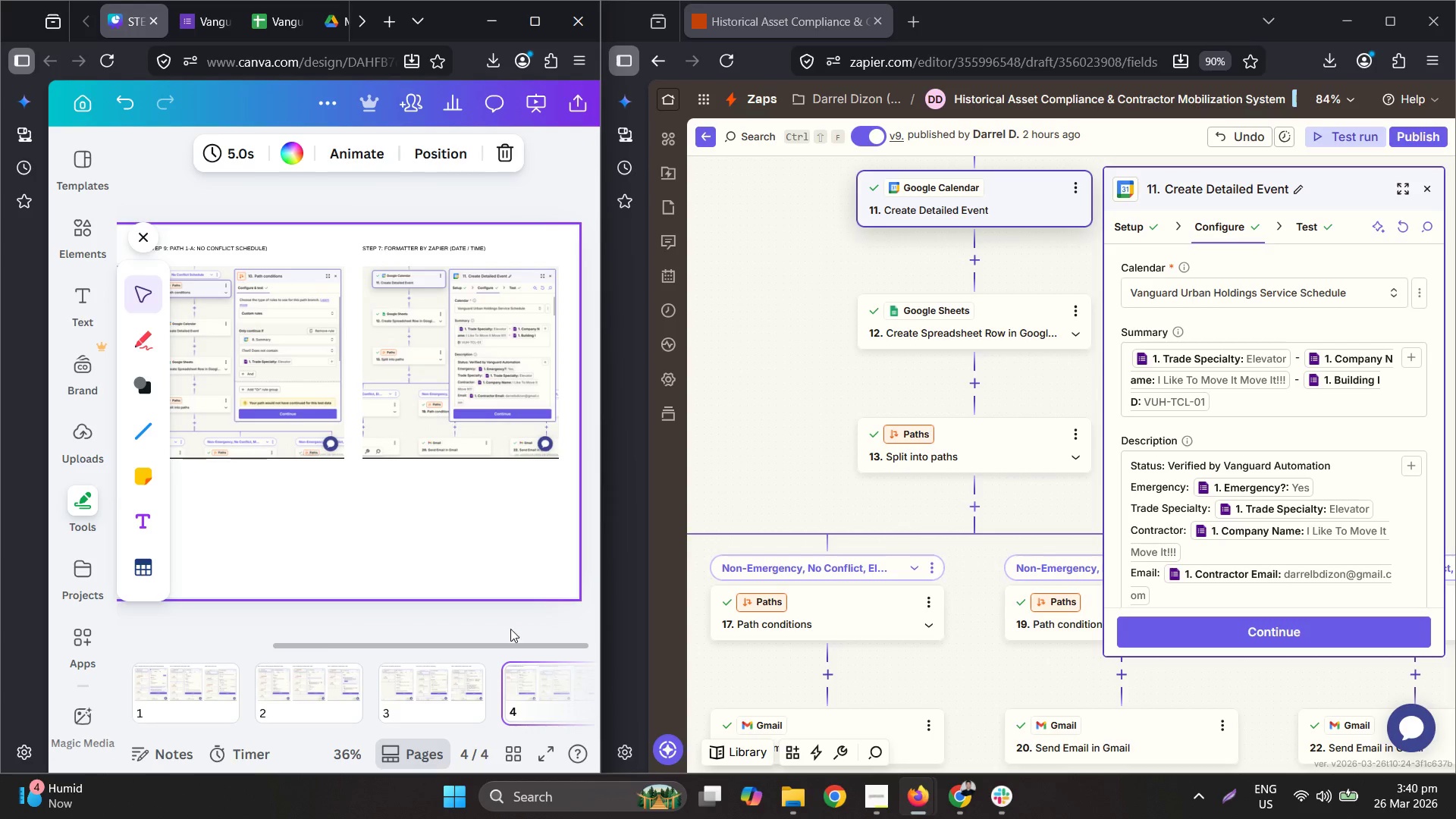 
hold_key(key=ControlLeft, duration=0.45)
scroll: coordinate [369, 398], scroll_direction: down, amount: 1.0
 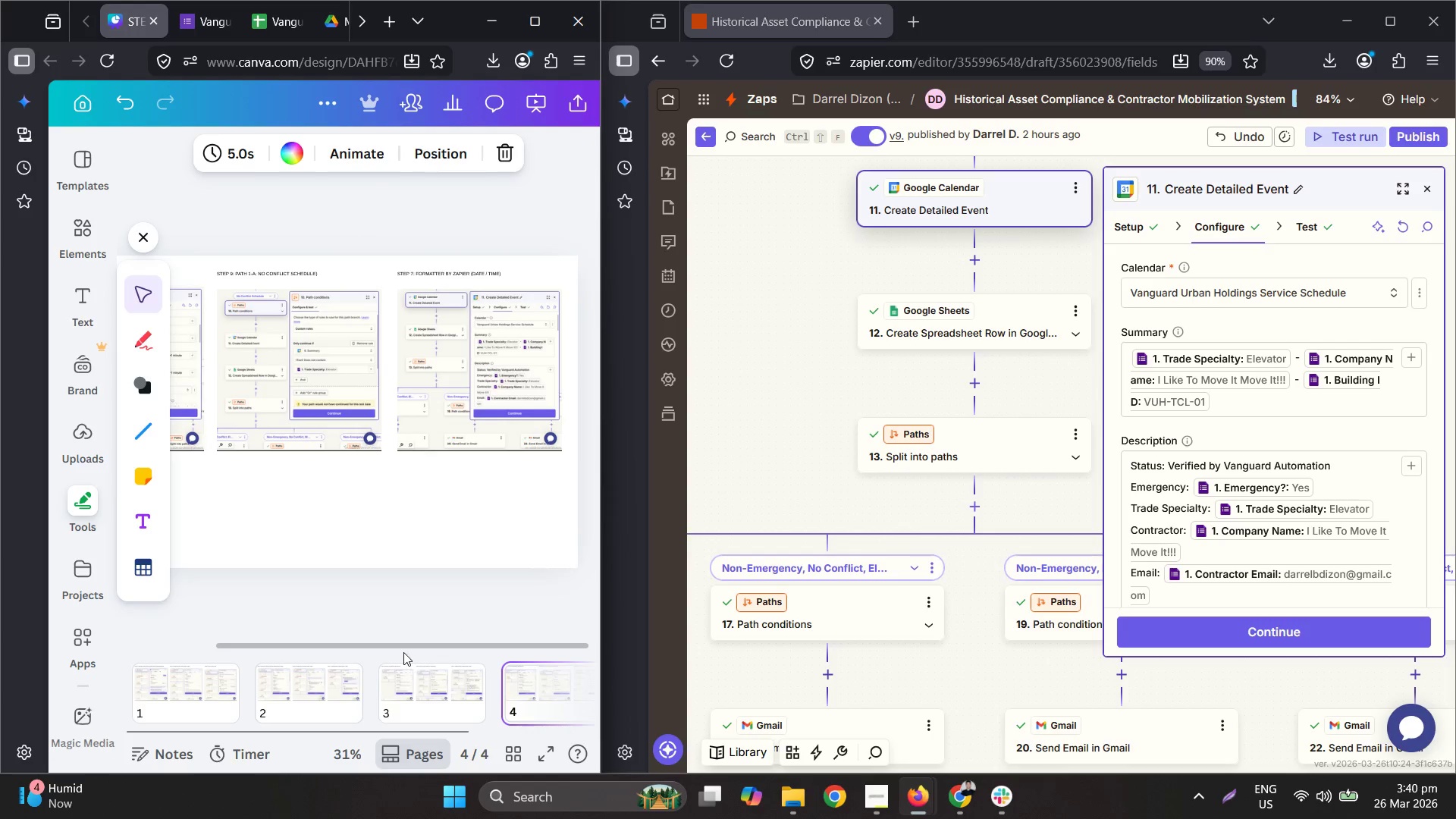 
left_click_drag(start_coordinate=[401, 646], to_coordinate=[219, 610])
 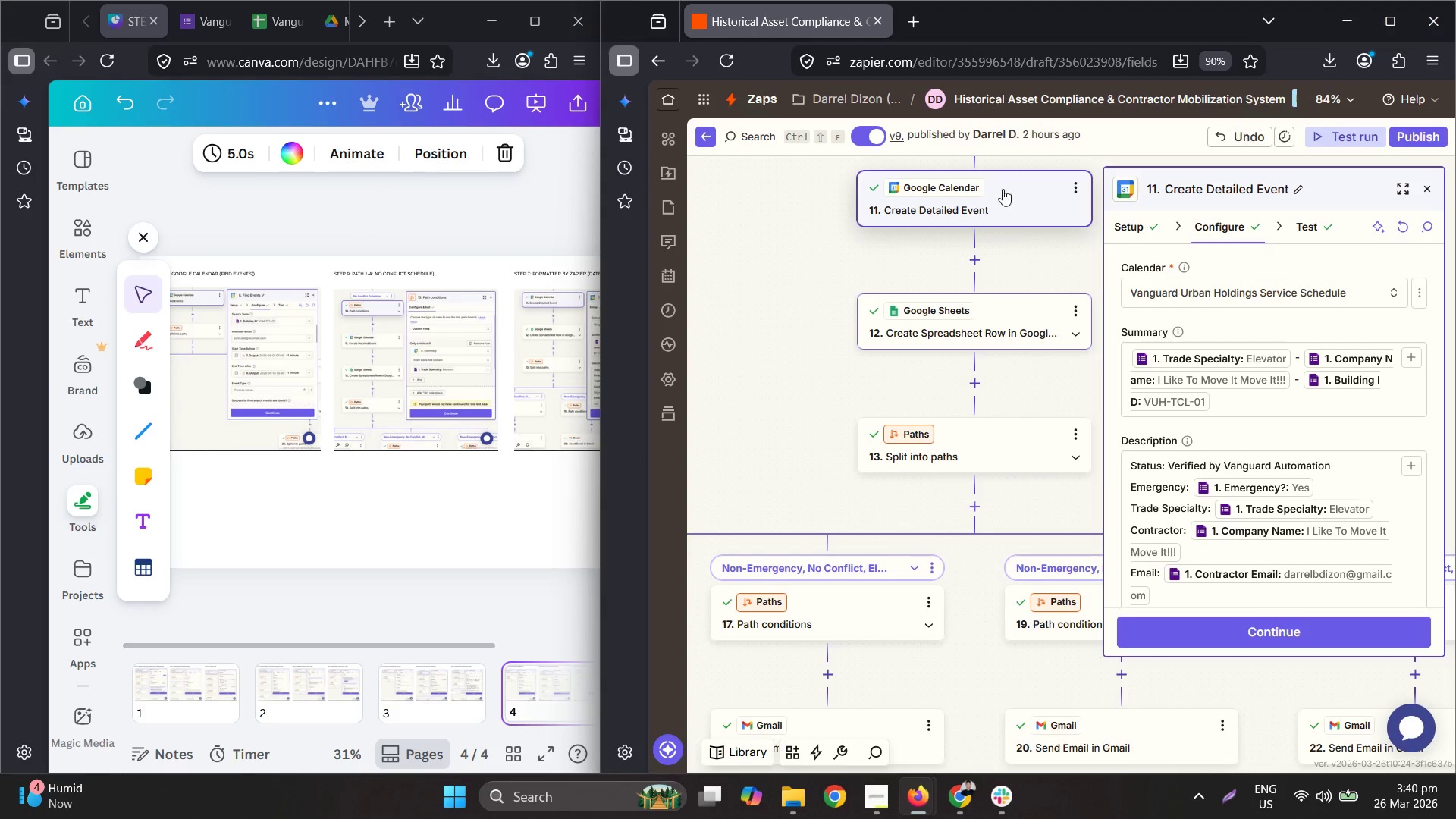 
scroll: coordinate [1212, 435], scroll_direction: down, amount: 4.0
 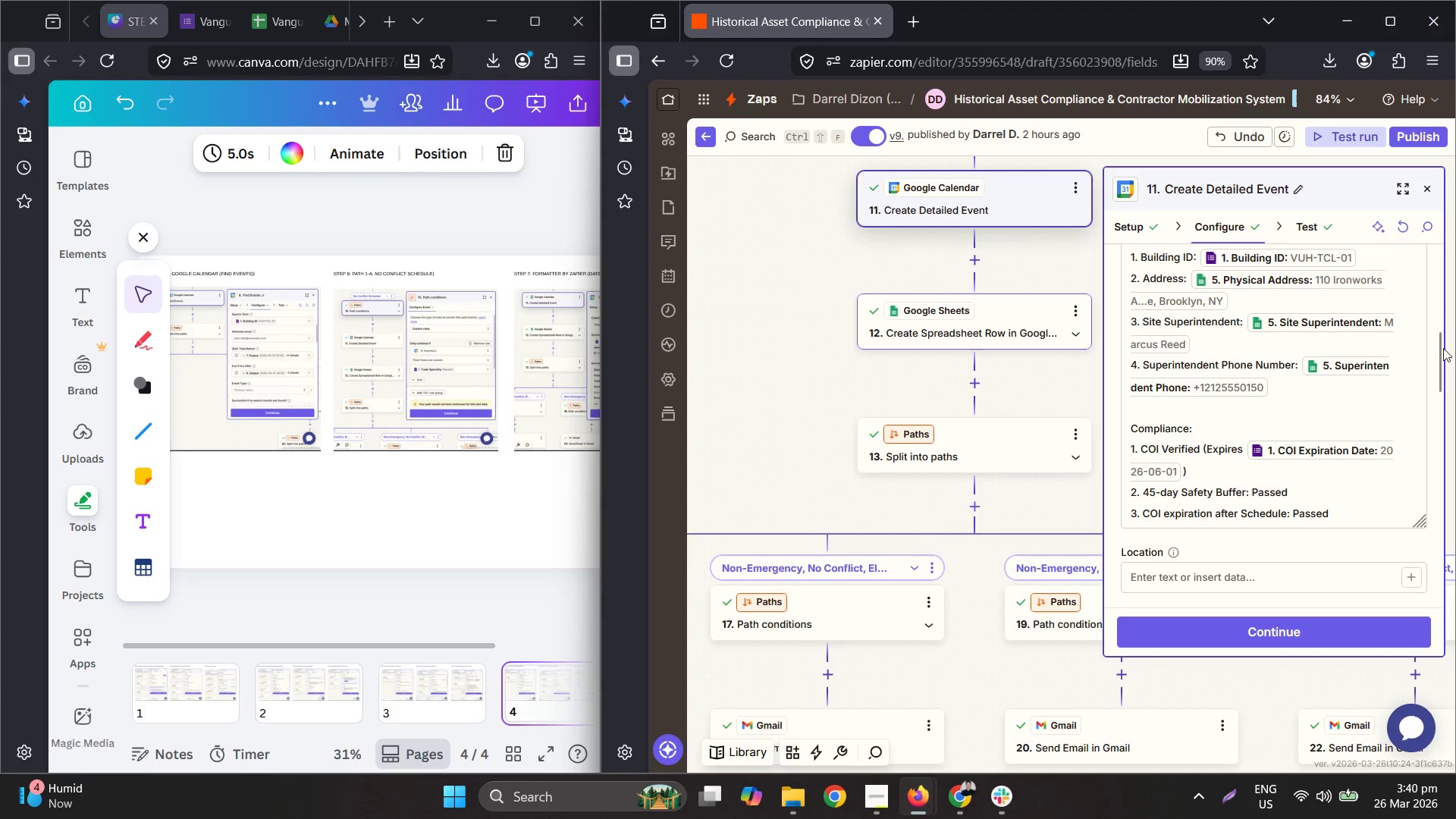 
left_click_drag(start_coordinate=[1436, 348], to_coordinate=[1433, 344])
 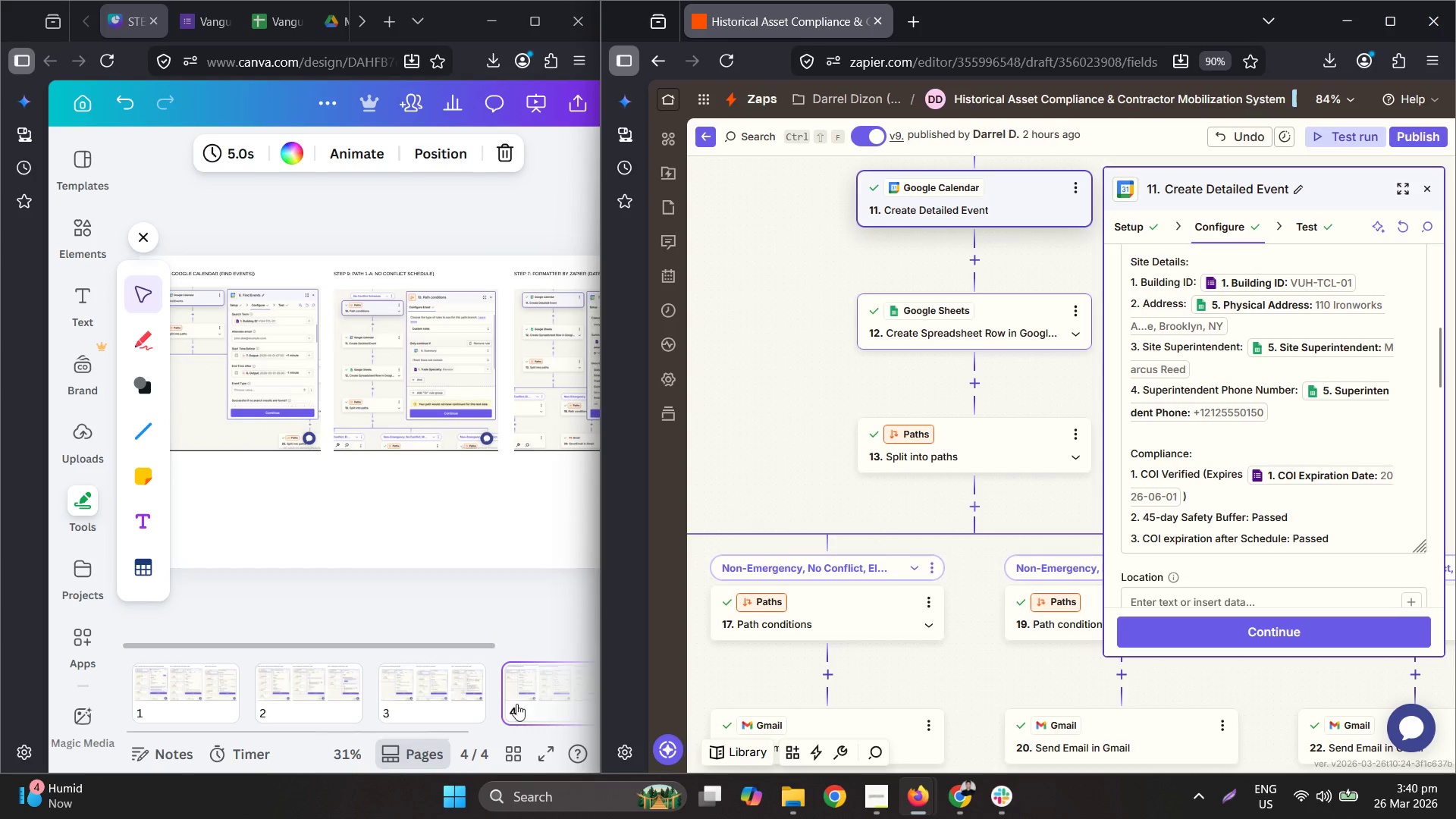 
key(Control+ControlLeft)
 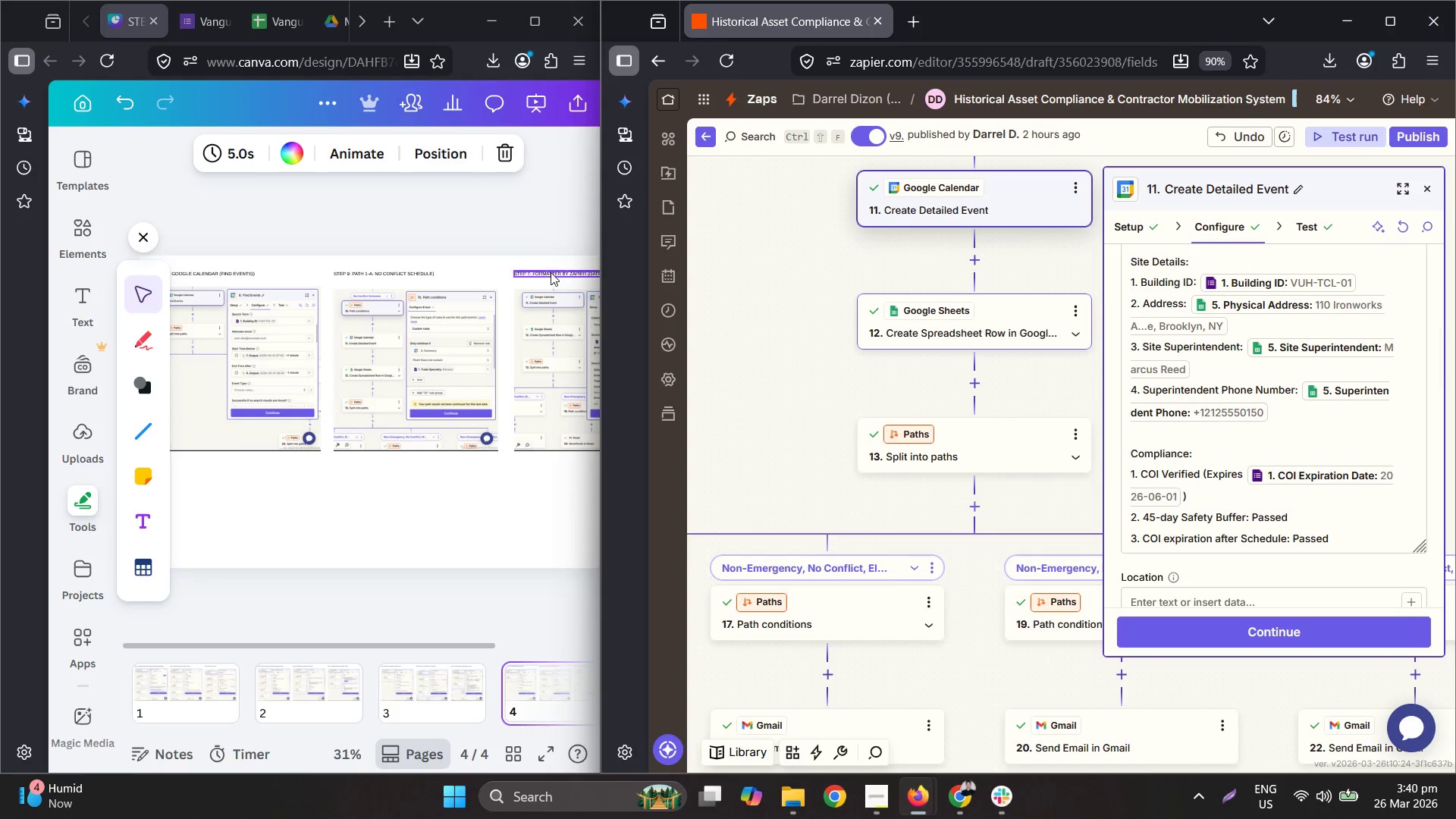 
double_click([551, 271])
 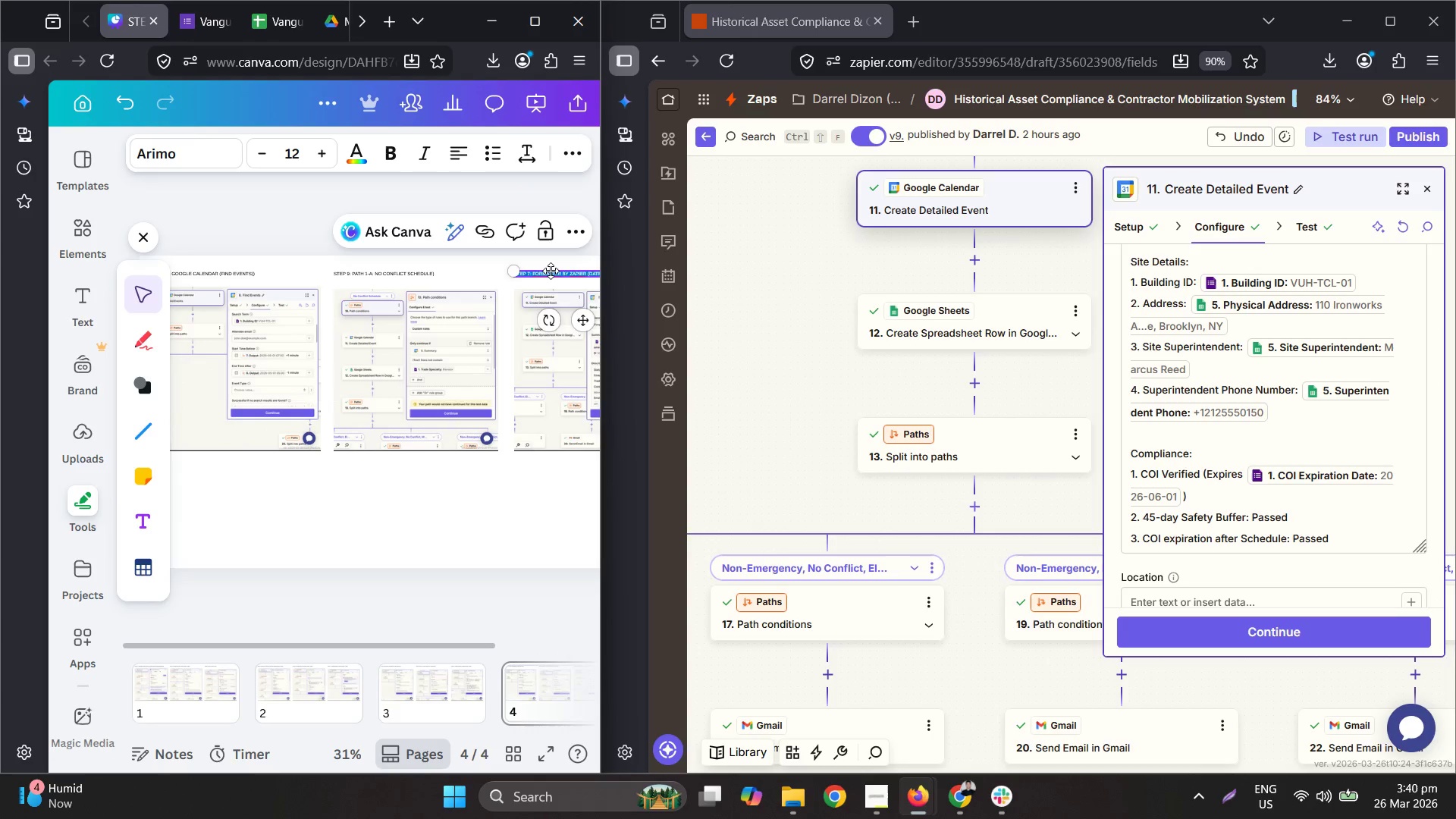 
key(Control+A)
 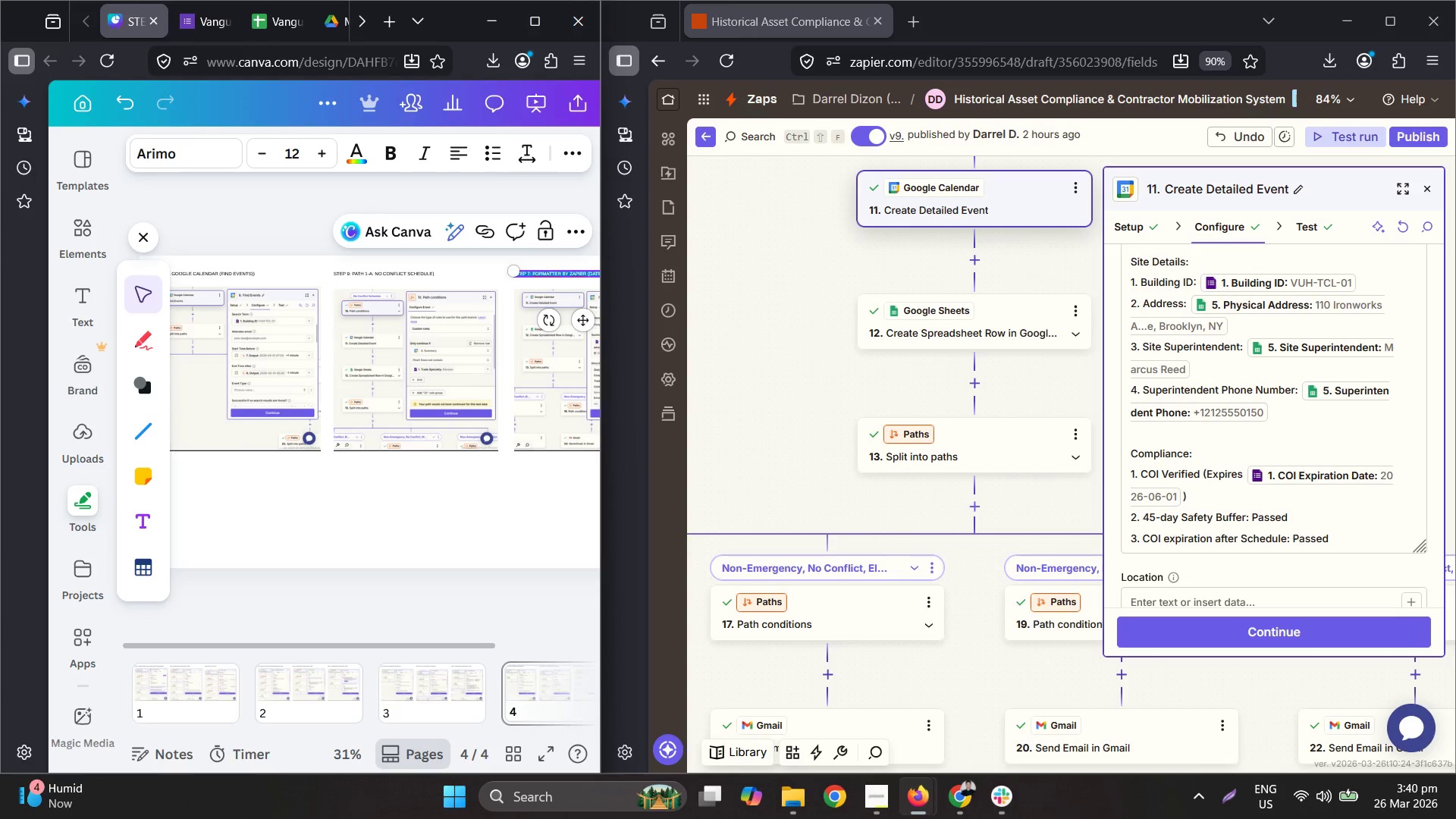 
key(Control+C)
 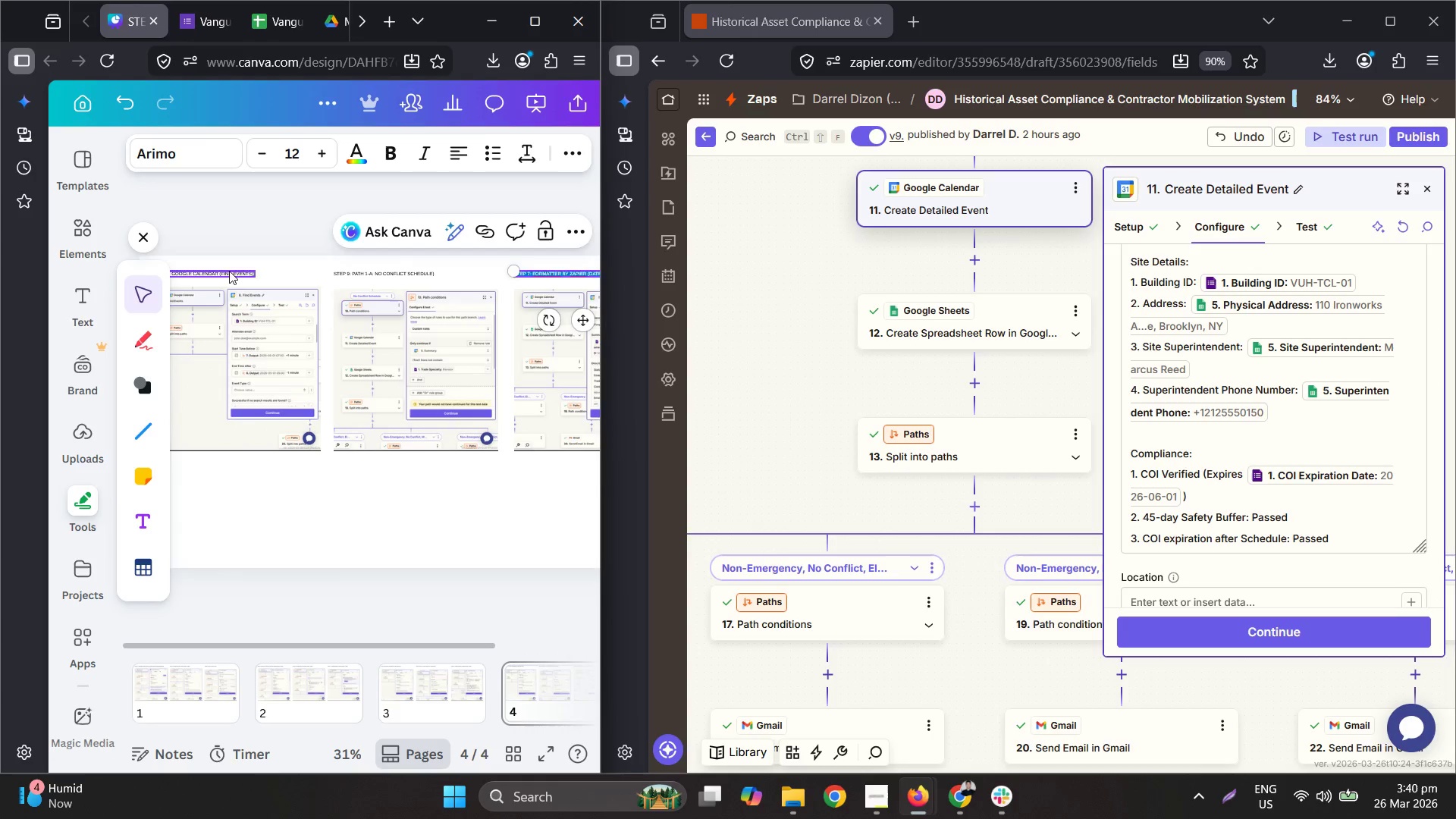 
double_click([228, 270])
 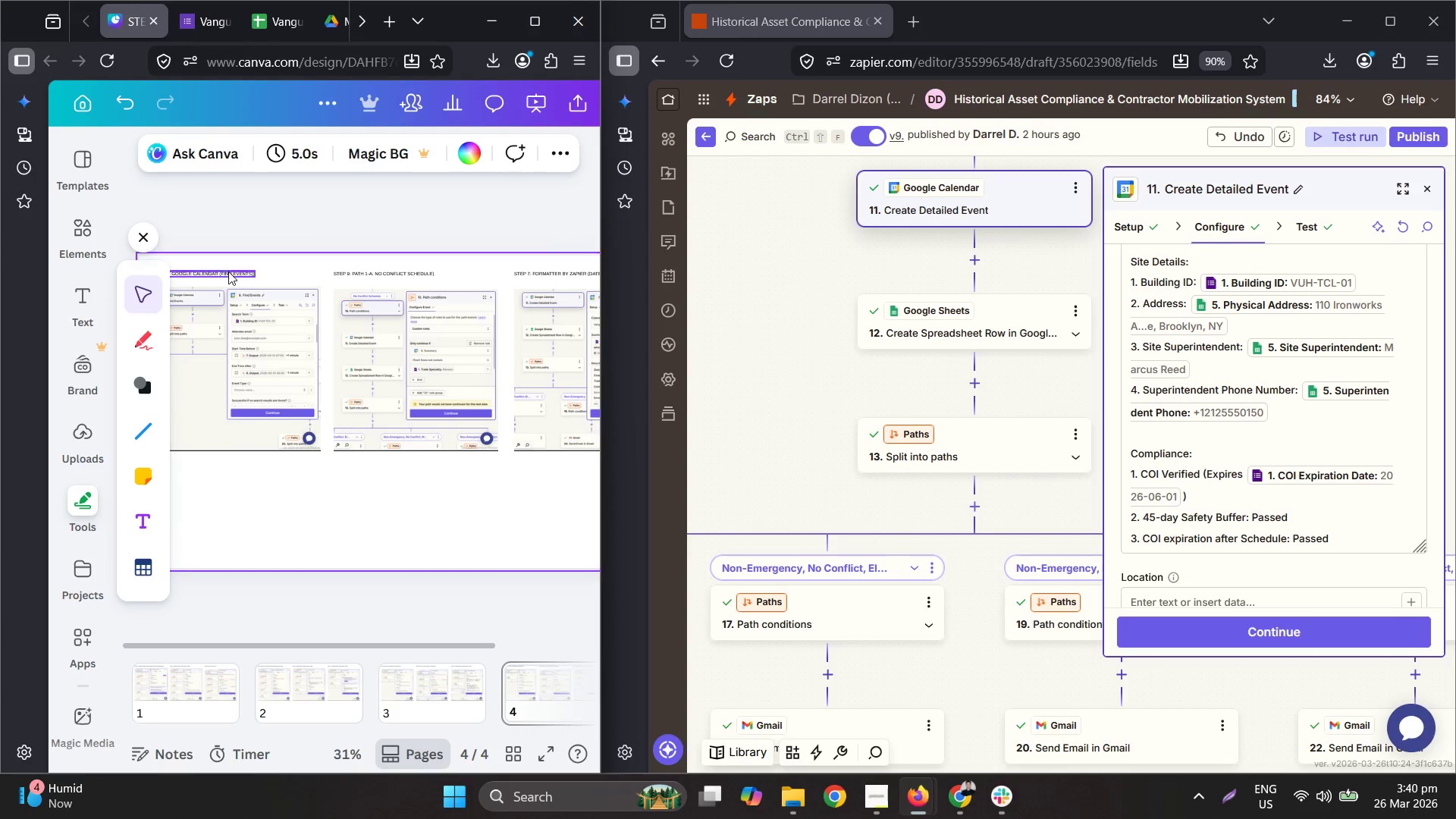 
triple_click([231, 274])
 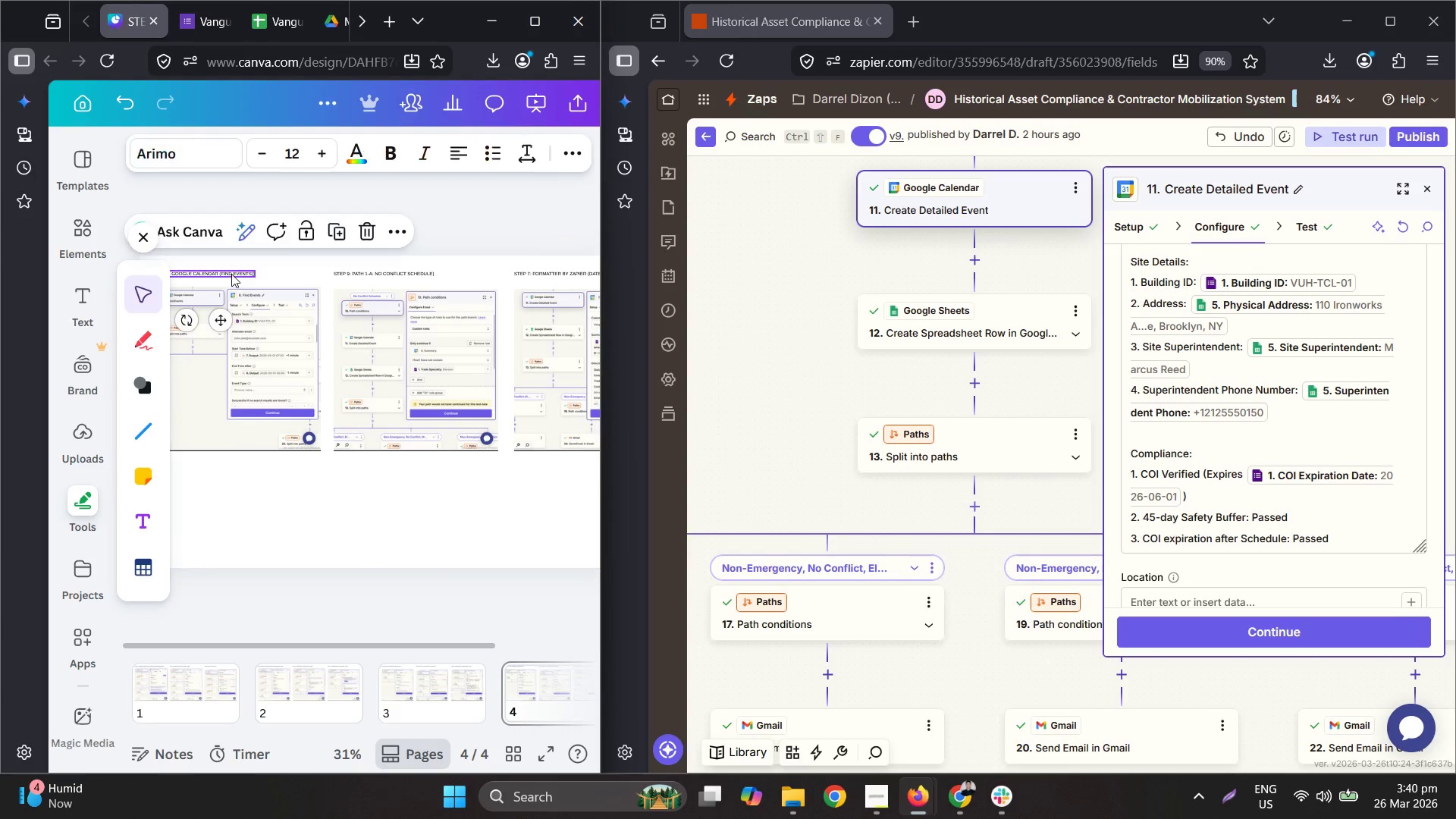 
triple_click([231, 274])
 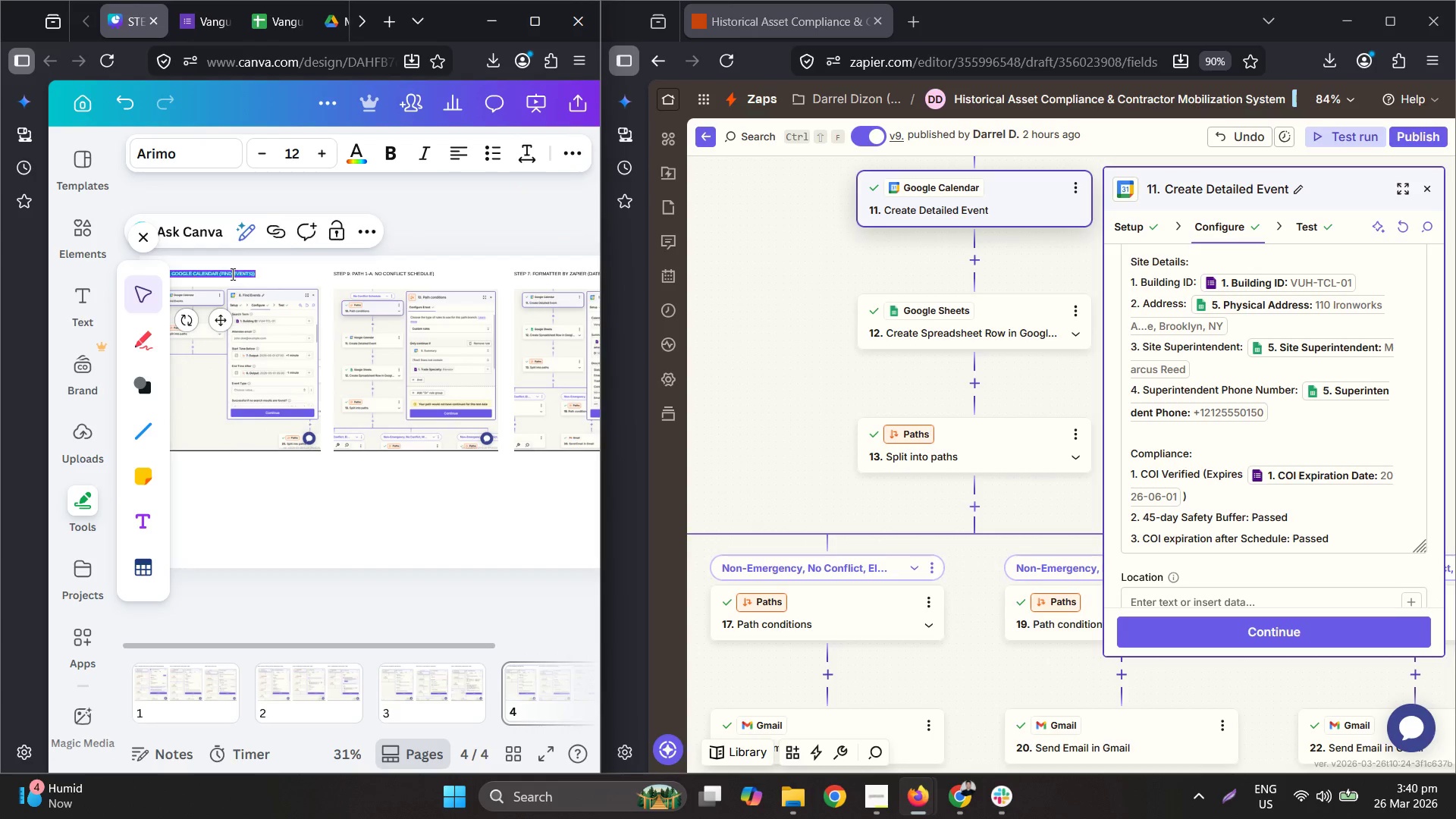 
key(Control+A)
 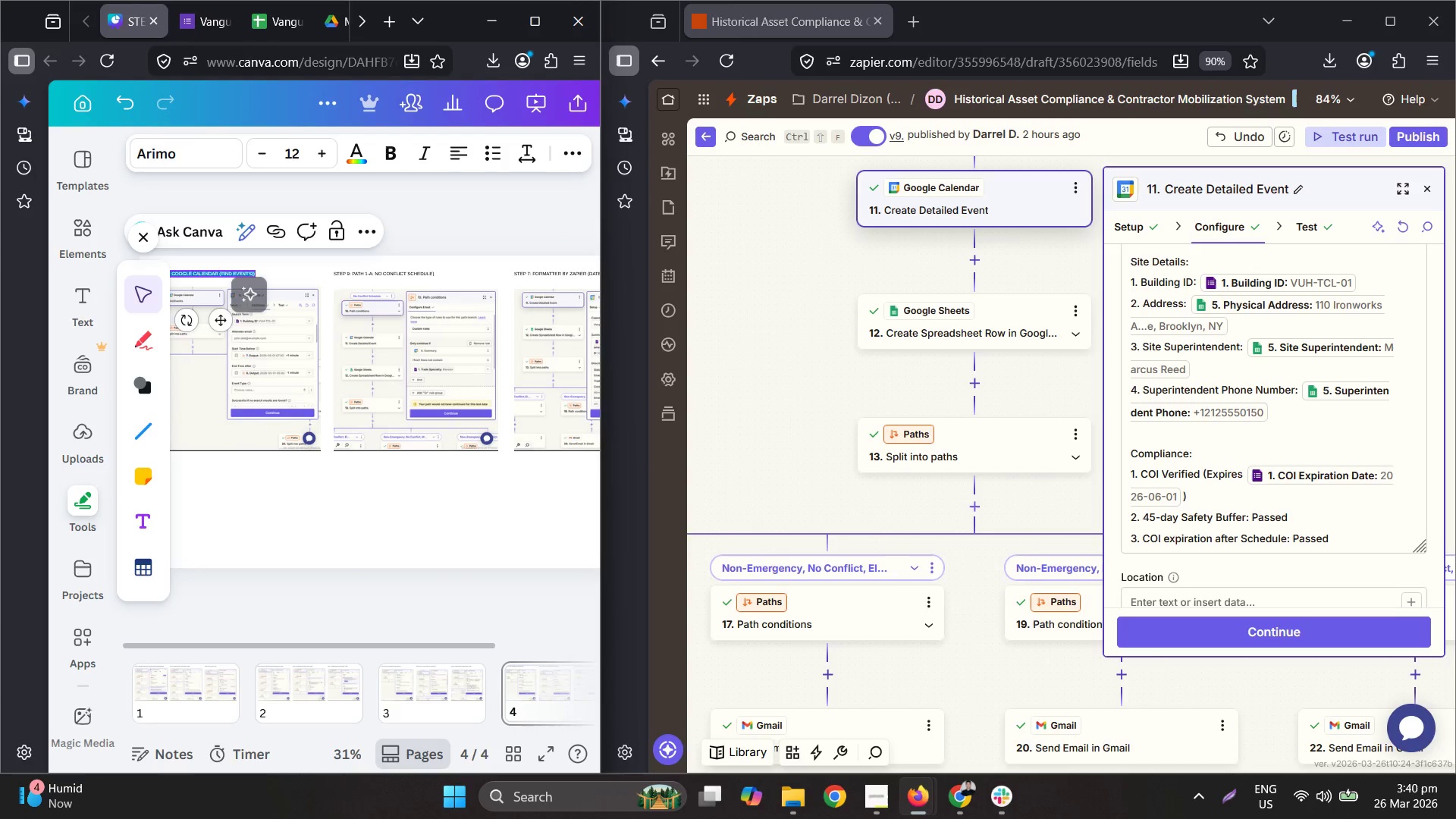 
key(Control+V)
 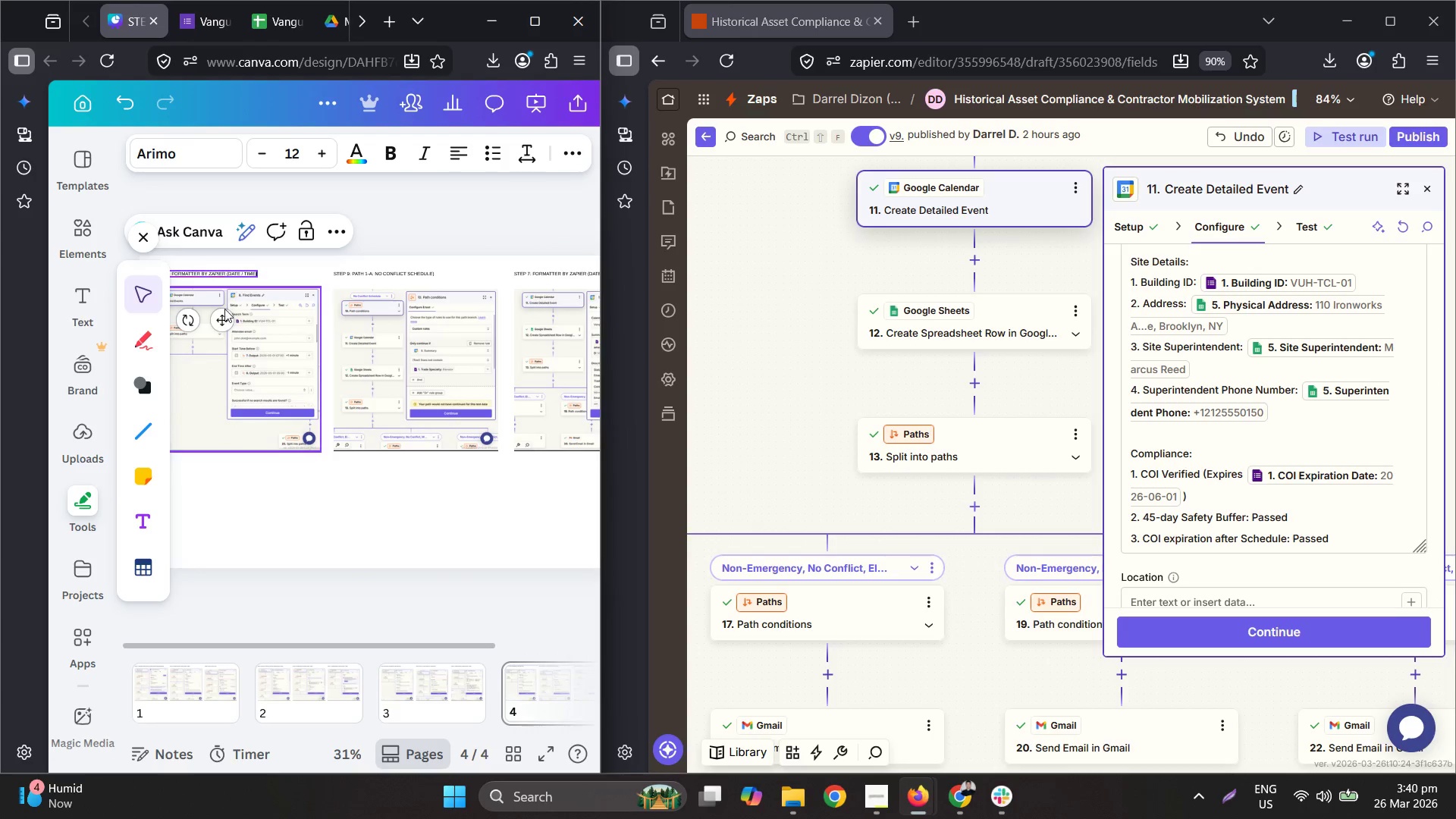 
hold_key(key=ControlLeft, duration=0.53)
scroll: coordinate [287, 373], scroll_direction: up, amount: 5.0
 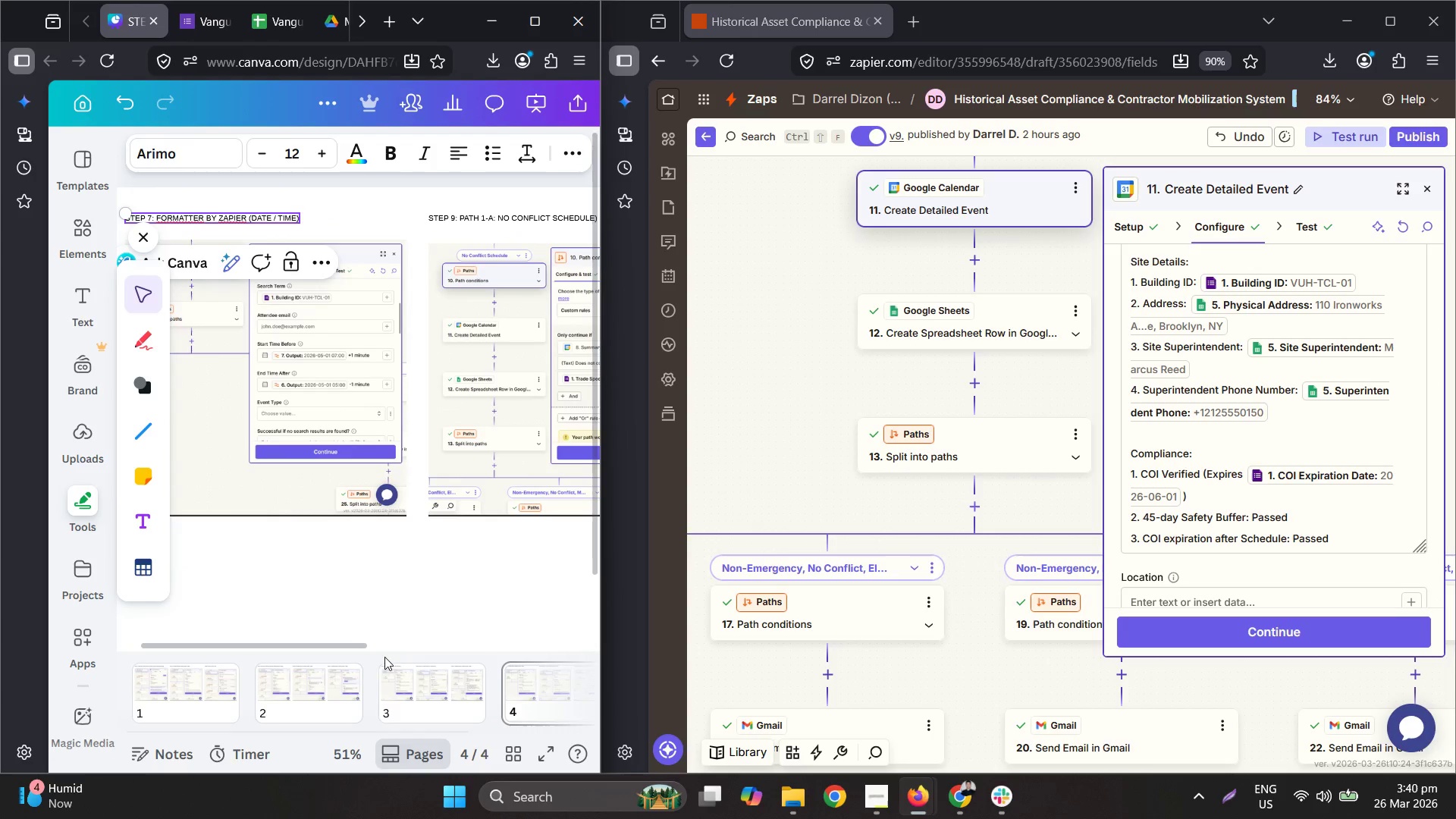 
left_click([465, 685])
 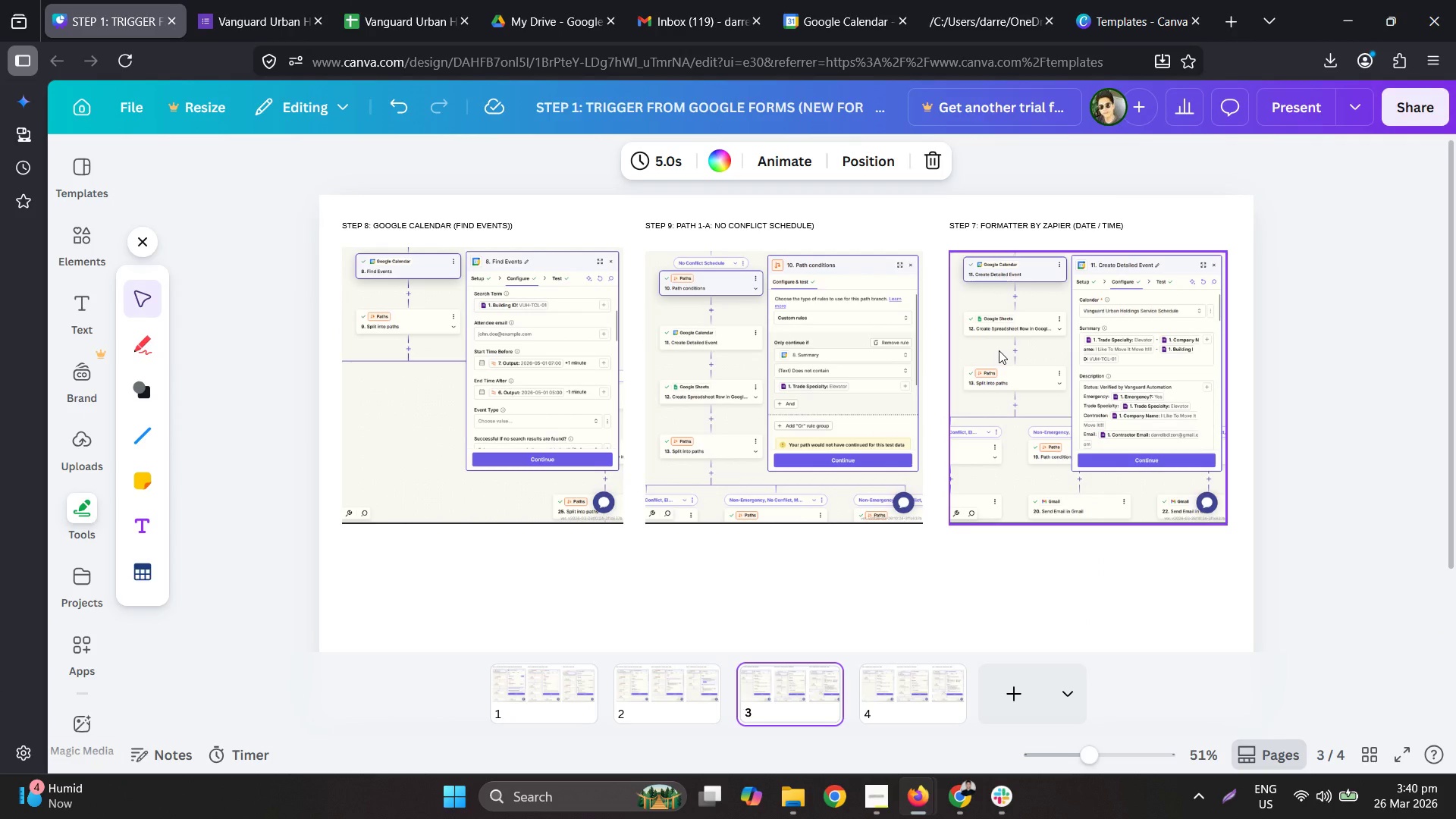 
hold_key(key=ControlLeft, duration=0.61)
scroll: coordinate [1053, 224], scroll_direction: up, amount: 2.0
 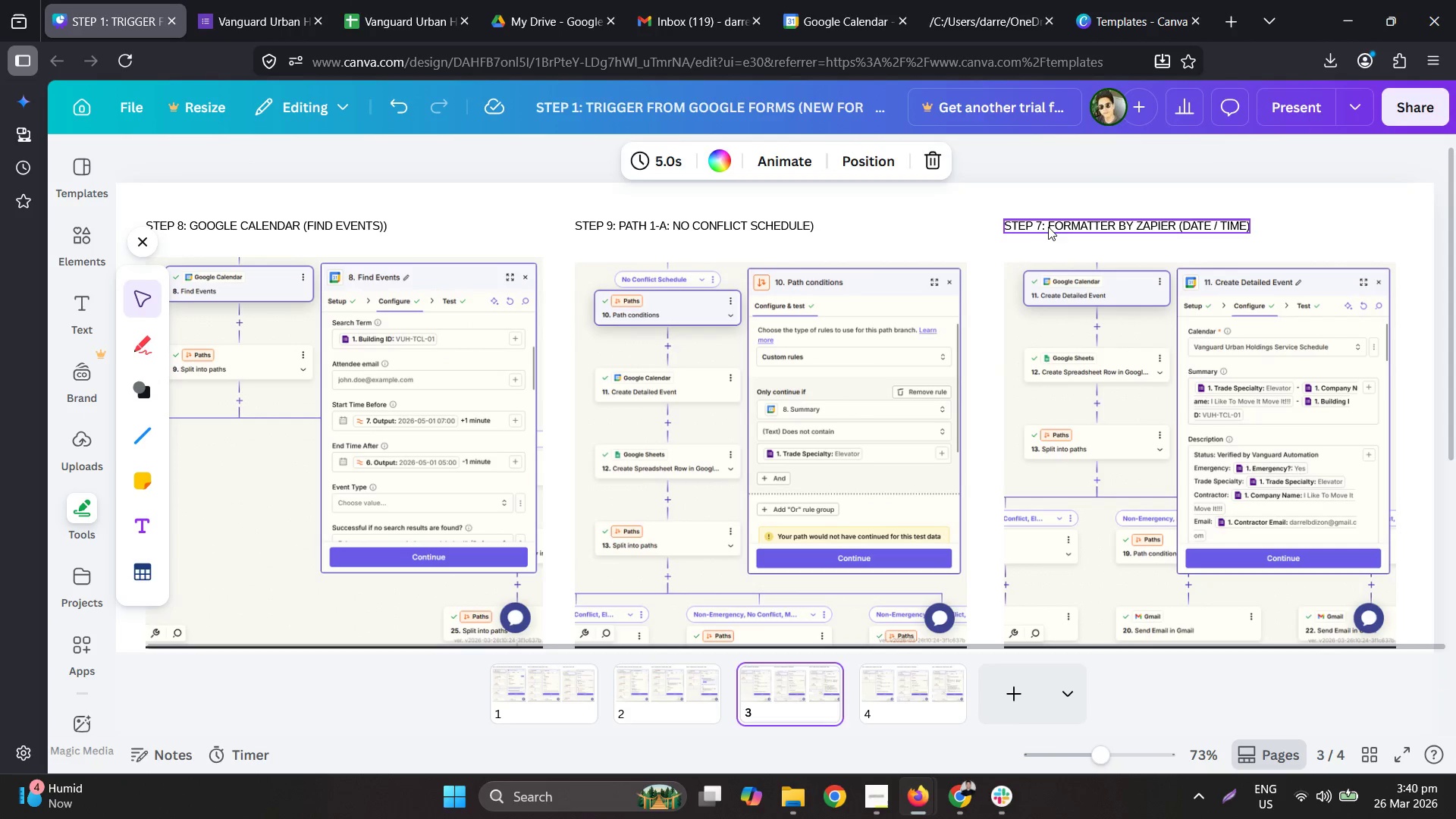 
double_click([1048, 227])
 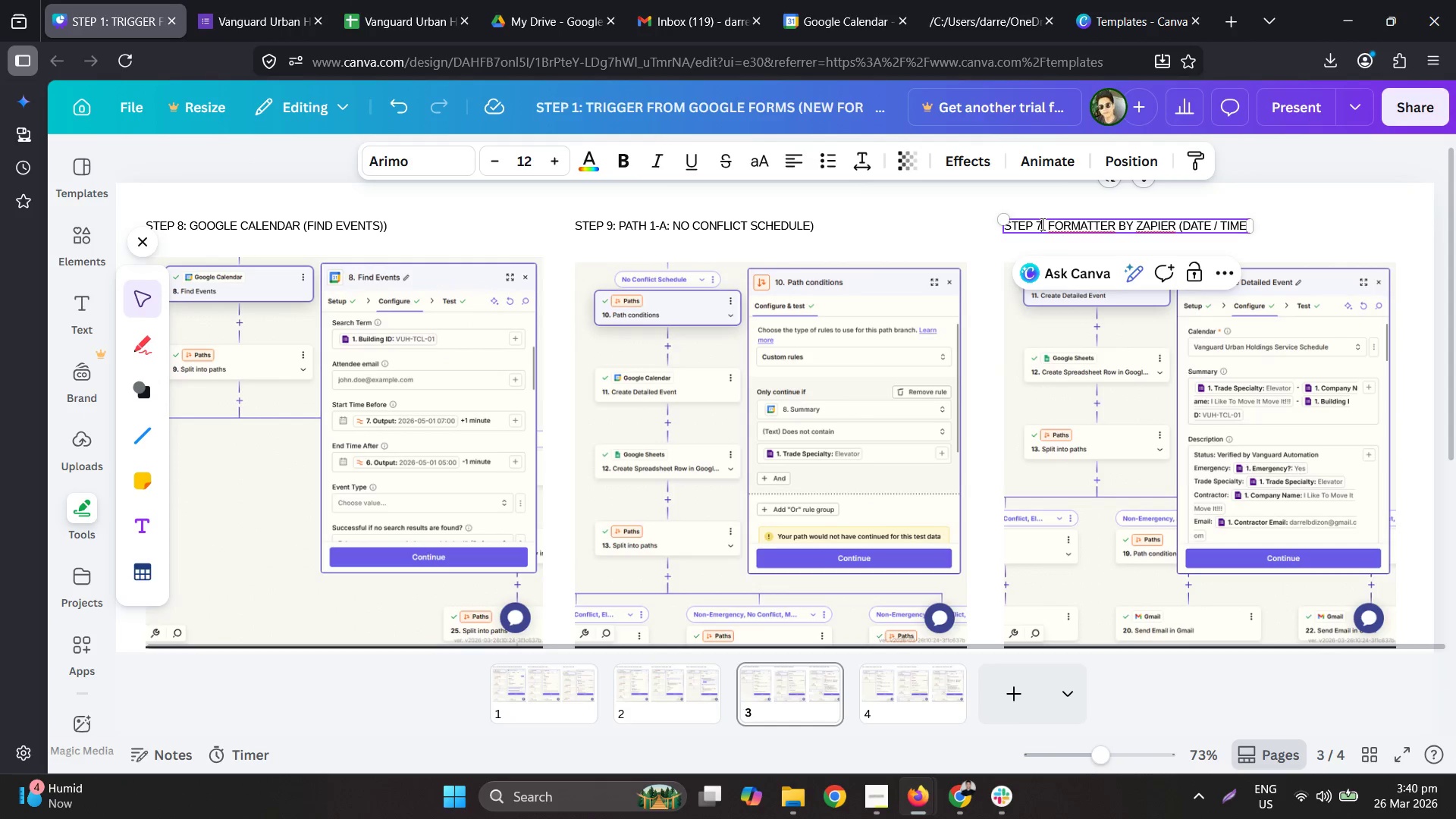 
left_click_drag(start_coordinate=[1041, 224], to_coordinate=[1036, 222])
 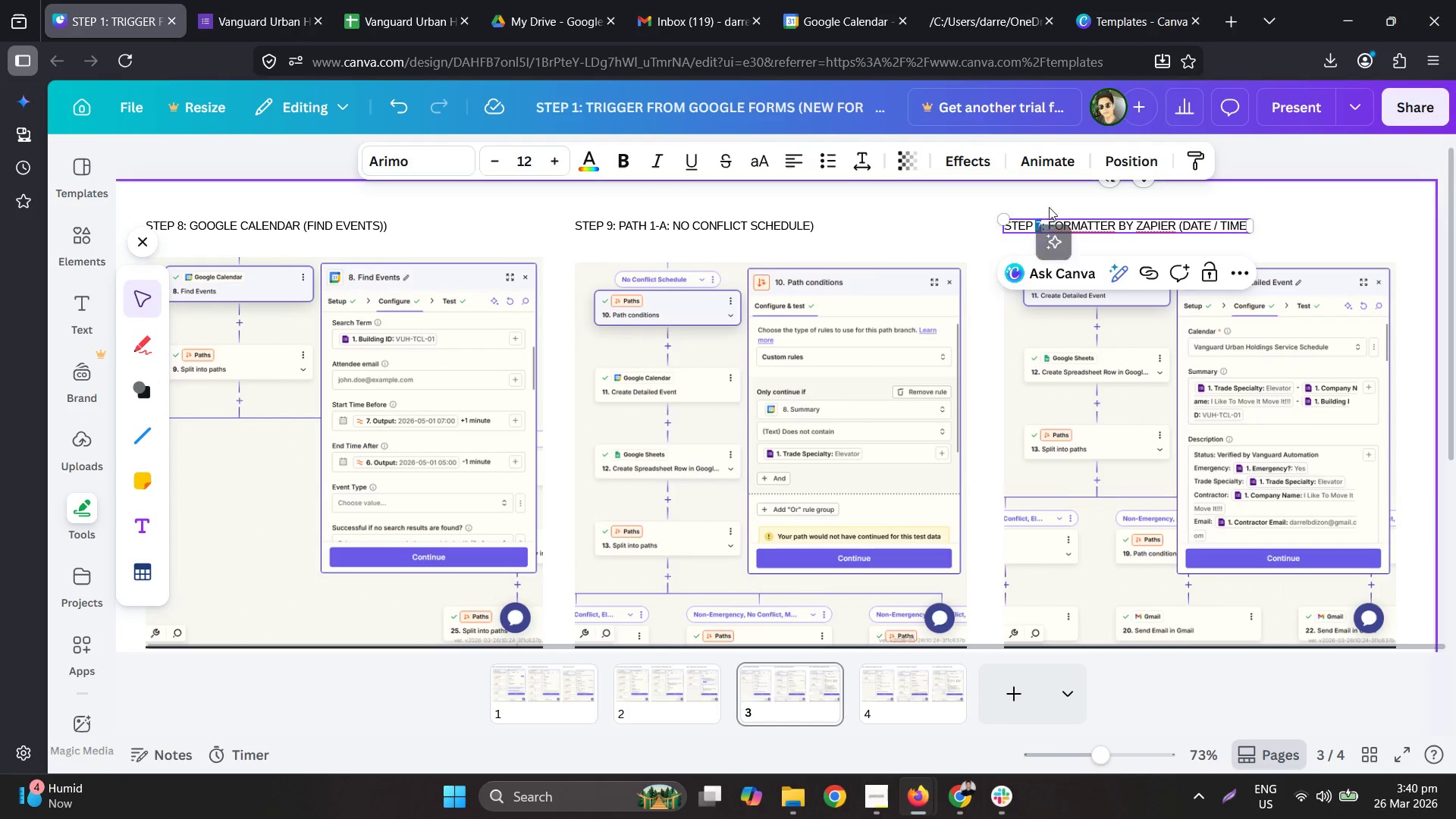 
type(10)
 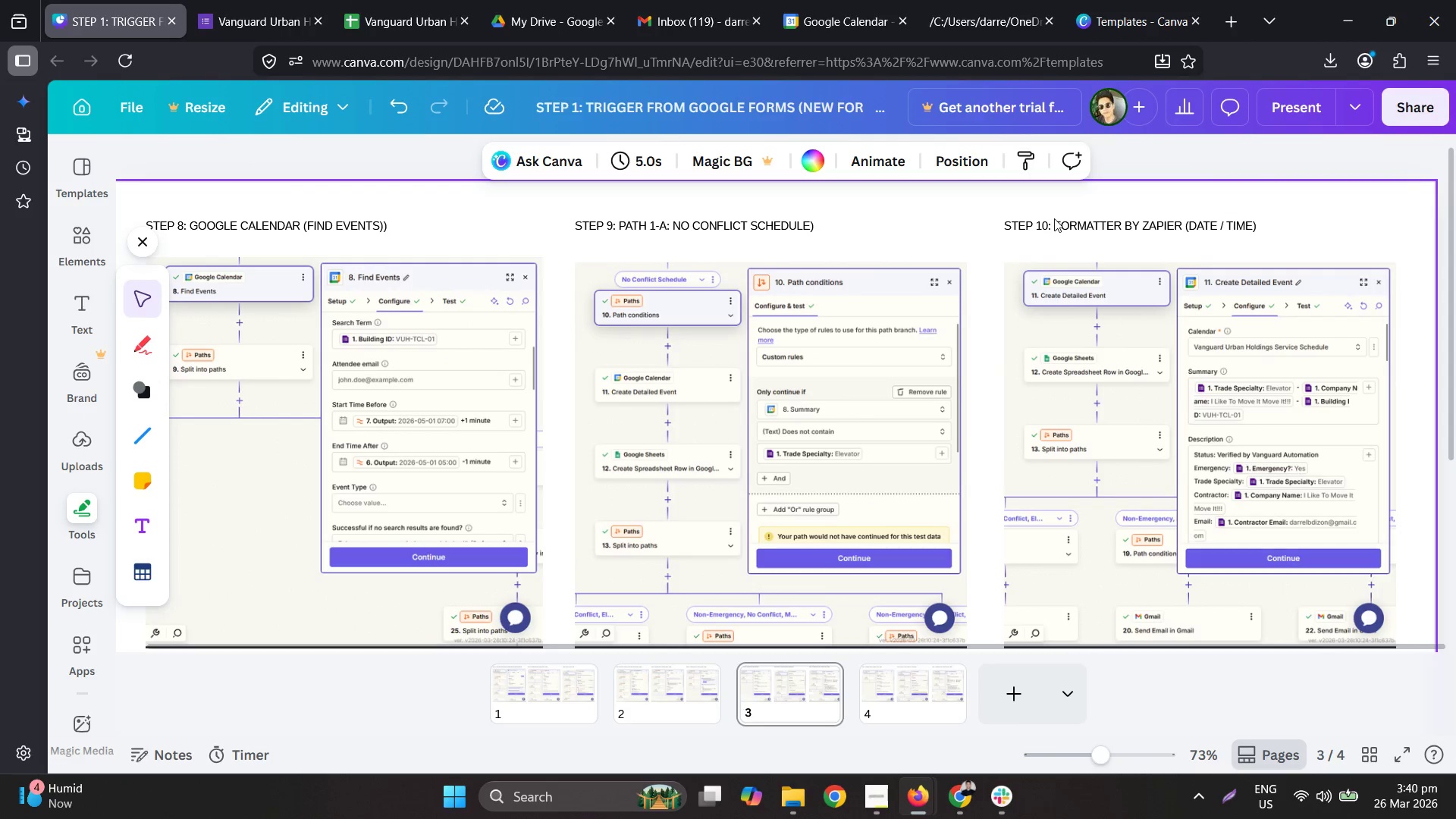 
double_click([1054, 225])
 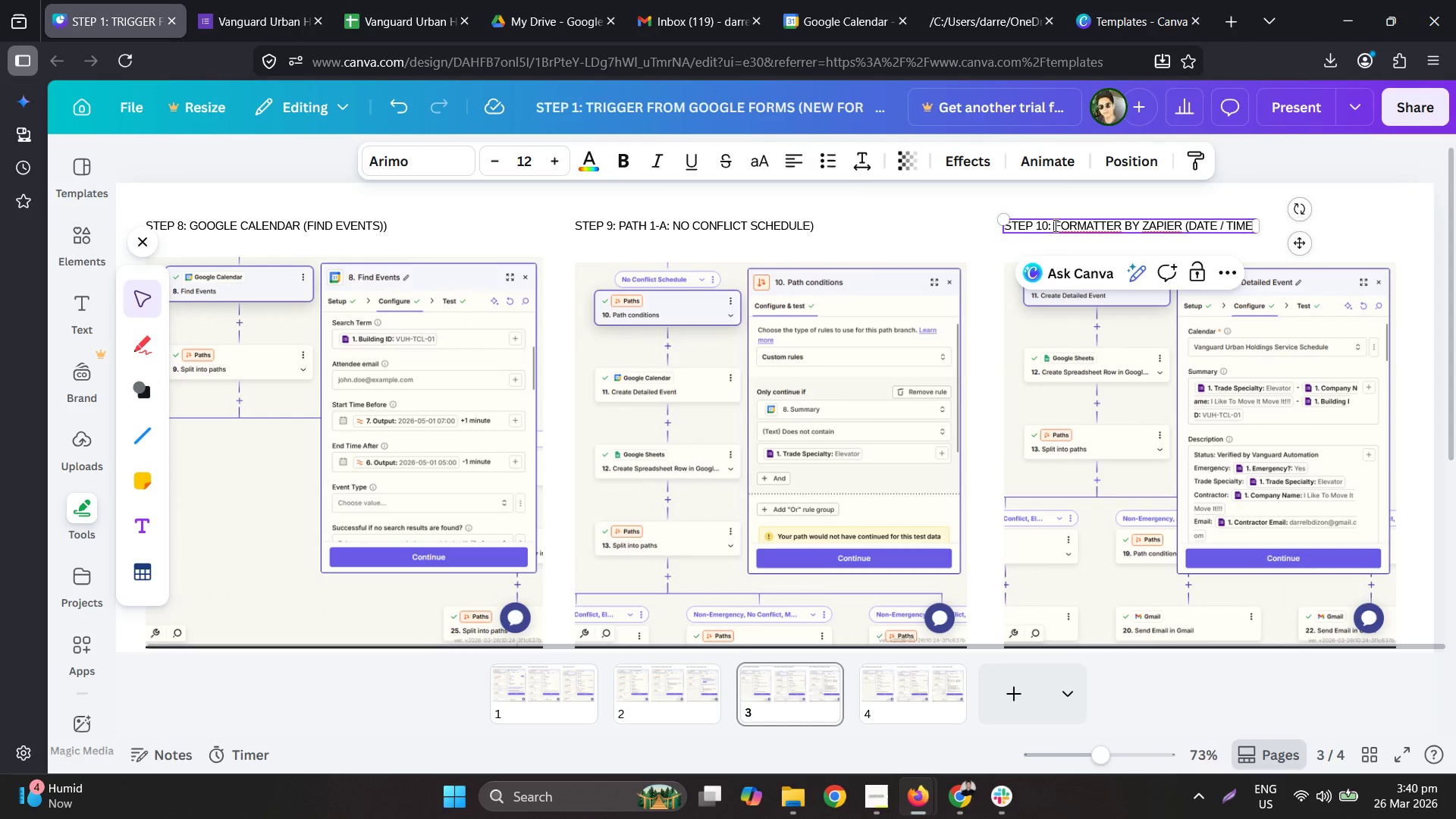 
left_click_drag(start_coordinate=[1054, 225], to_coordinate=[1420, 249])
 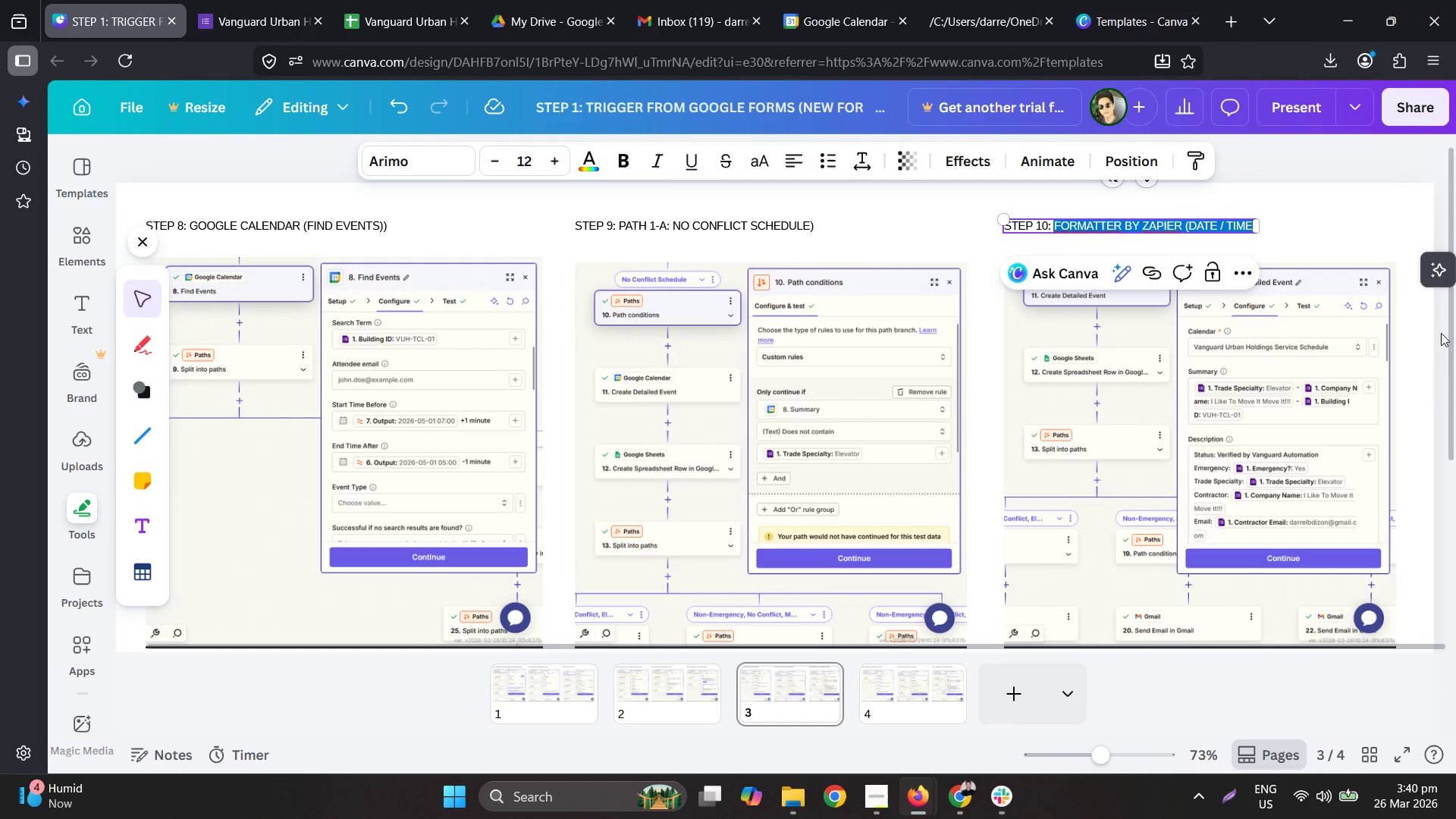 
type(GOOGLE)
key(Backspace)
key(Backspace)
key(Backspace)
key(Backspace)
key(Backspace)
type(g)
key(Backspace)
key(Backspace)
type(google calendar (cer)
key(Backspace)
key(Backspace)
type(reated d)
key(Backspace)
key(Backspace)
key(Backspace)
type( detailed event))
 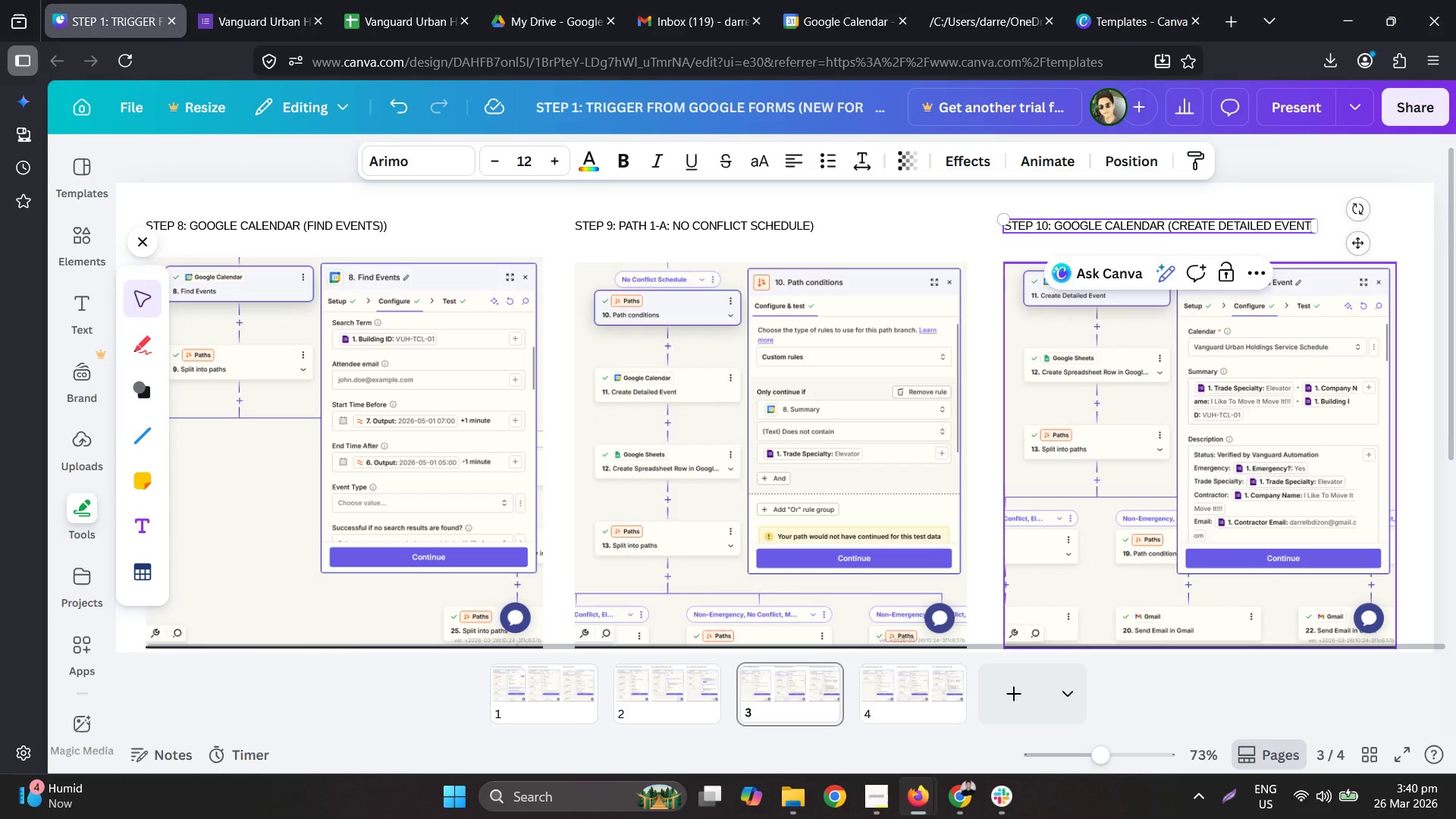 
key(Control+A)
 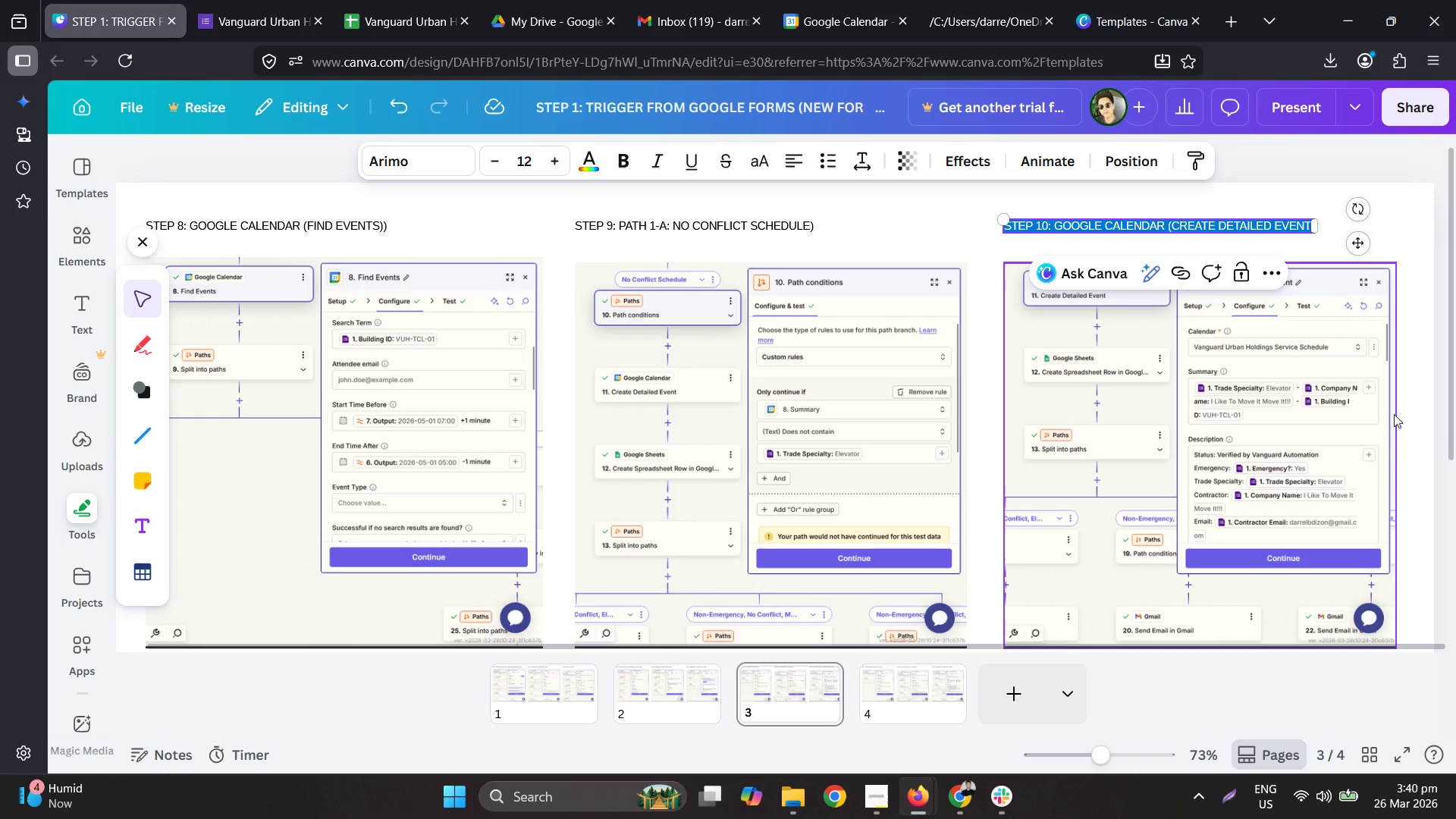 
key(Control+C)
 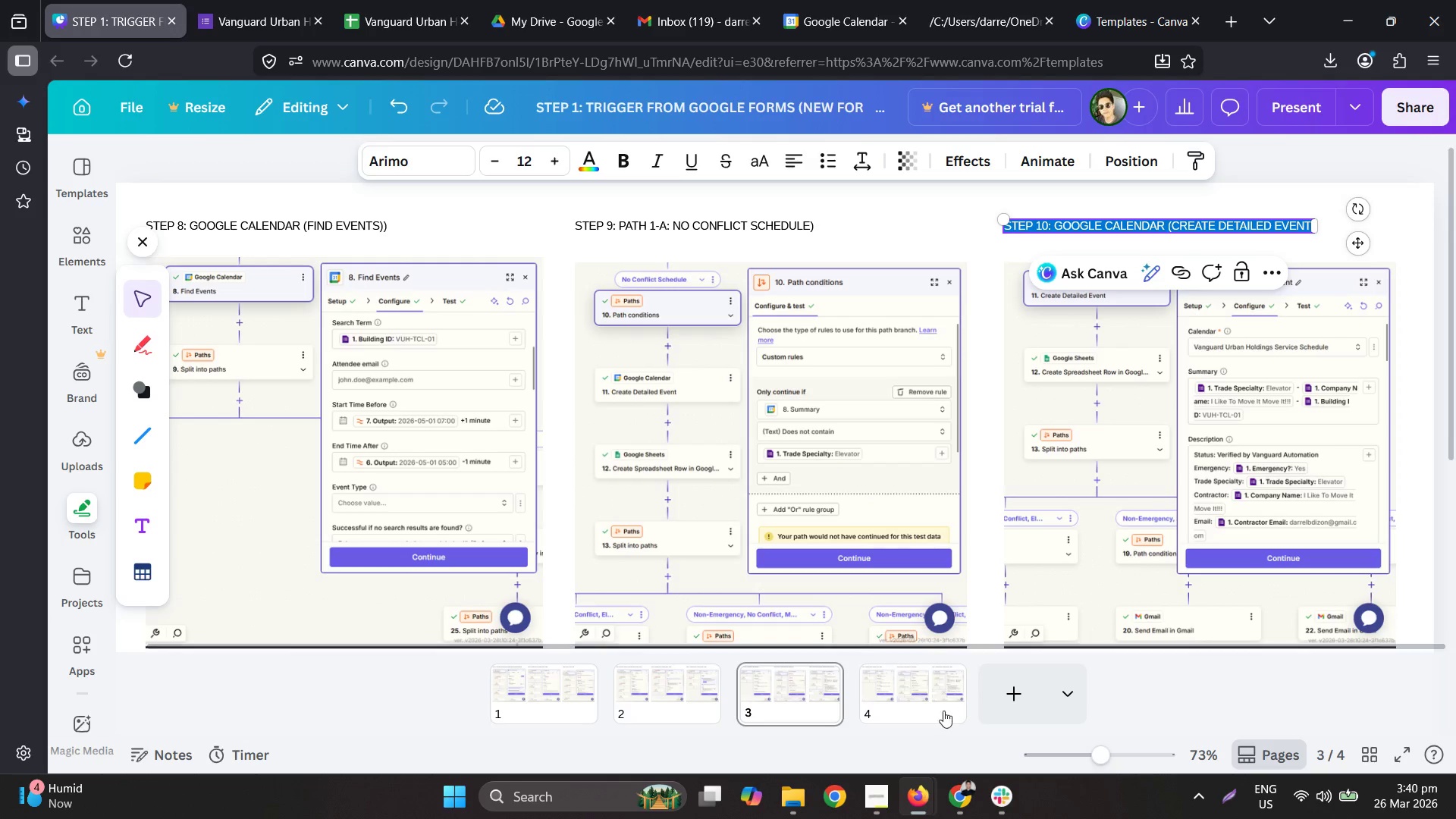 
left_click_drag(start_coordinate=[898, 720], to_coordinate=[899, 725])
 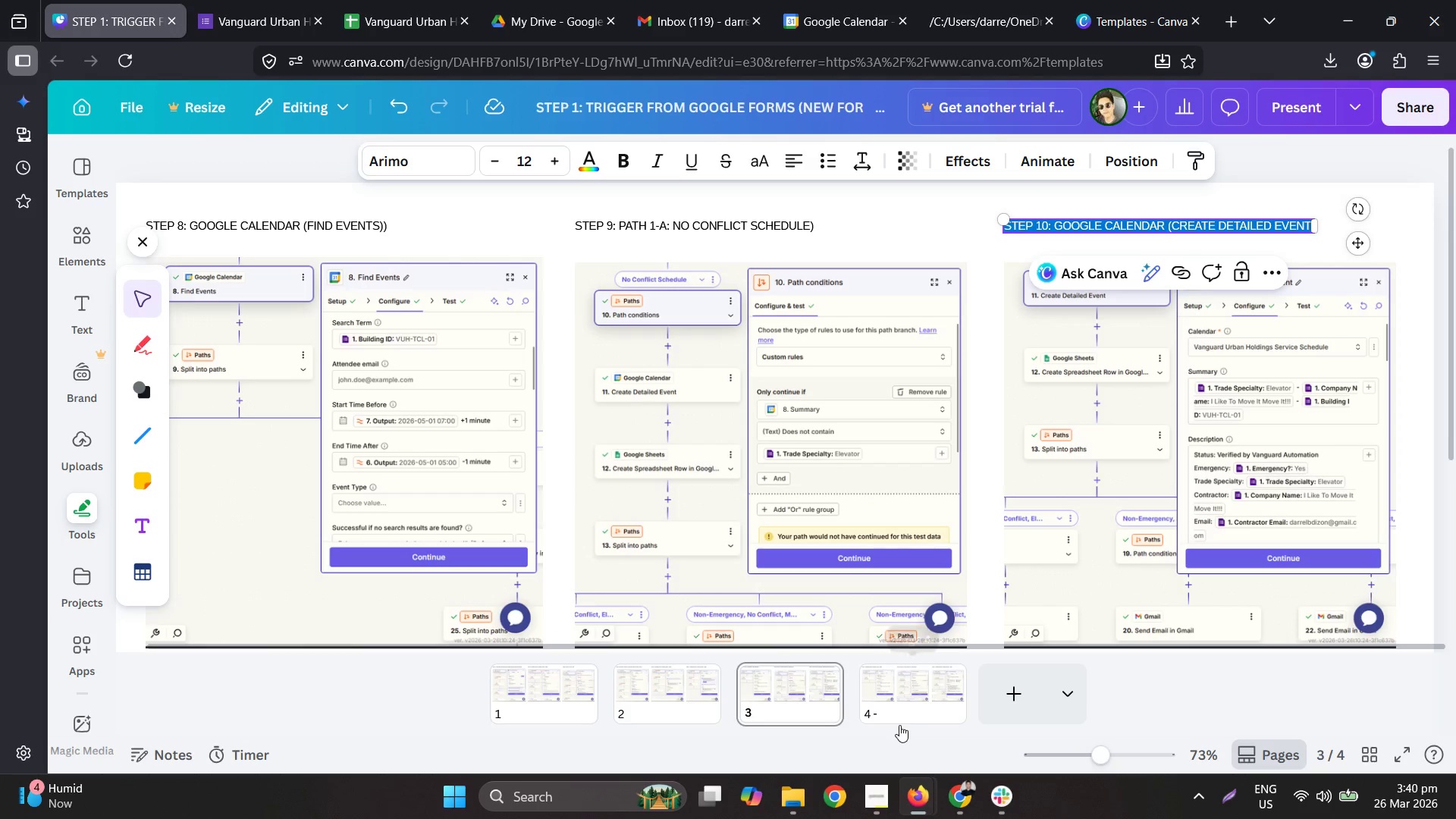 
double_click([904, 698])
 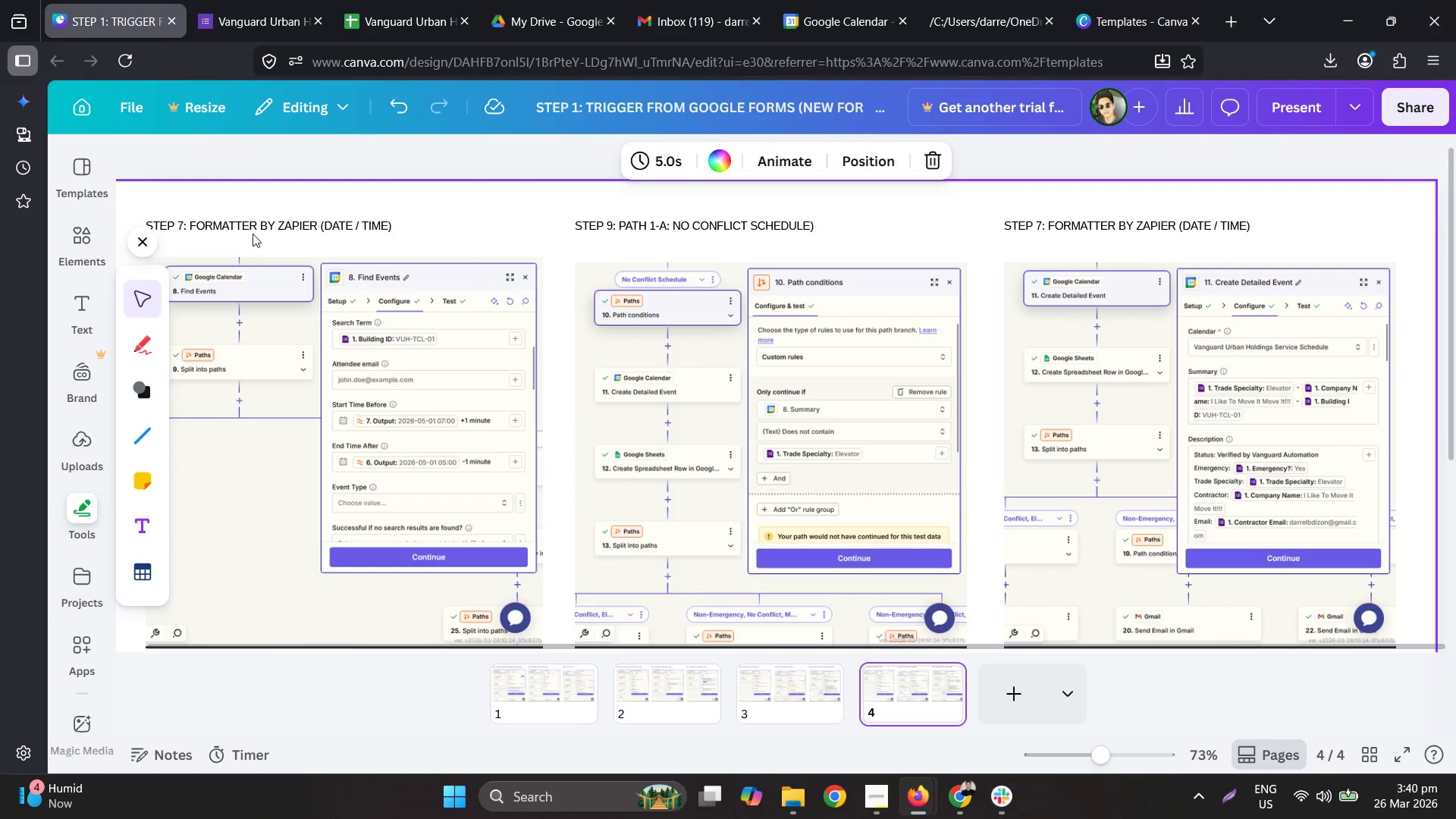 
double_click([249, 228])
 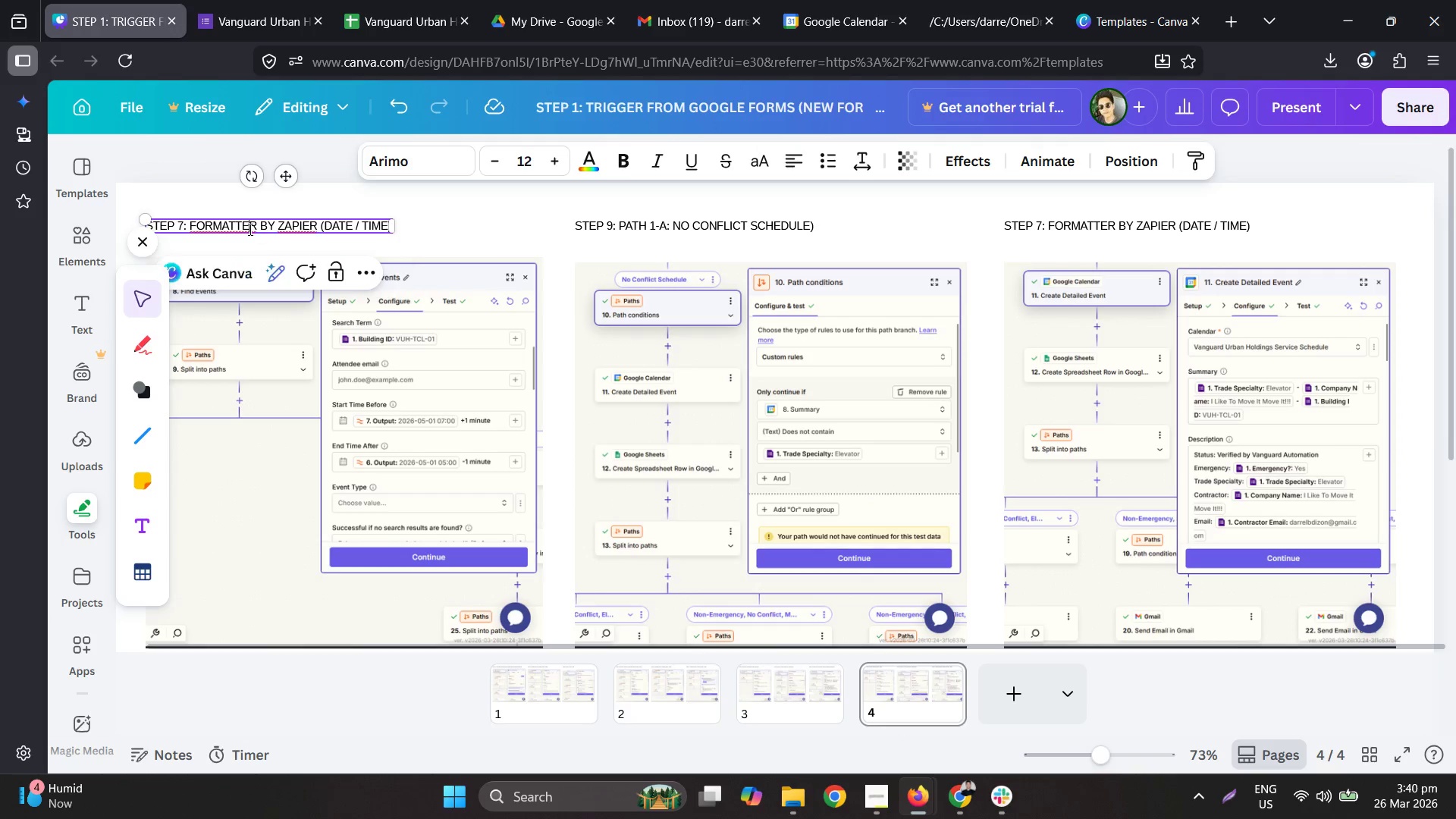 
key(Control+A)
 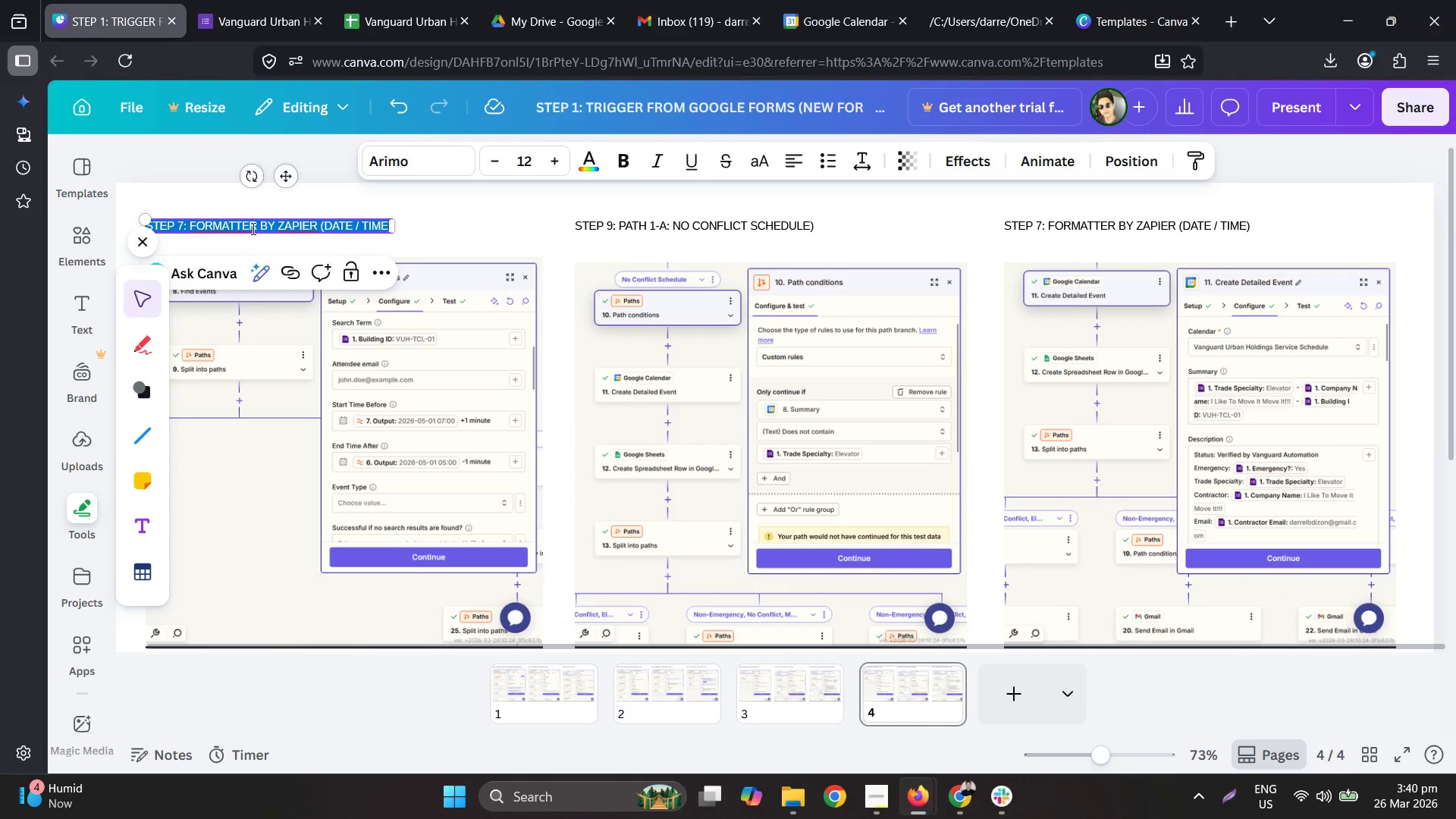 
key(Control+V)
 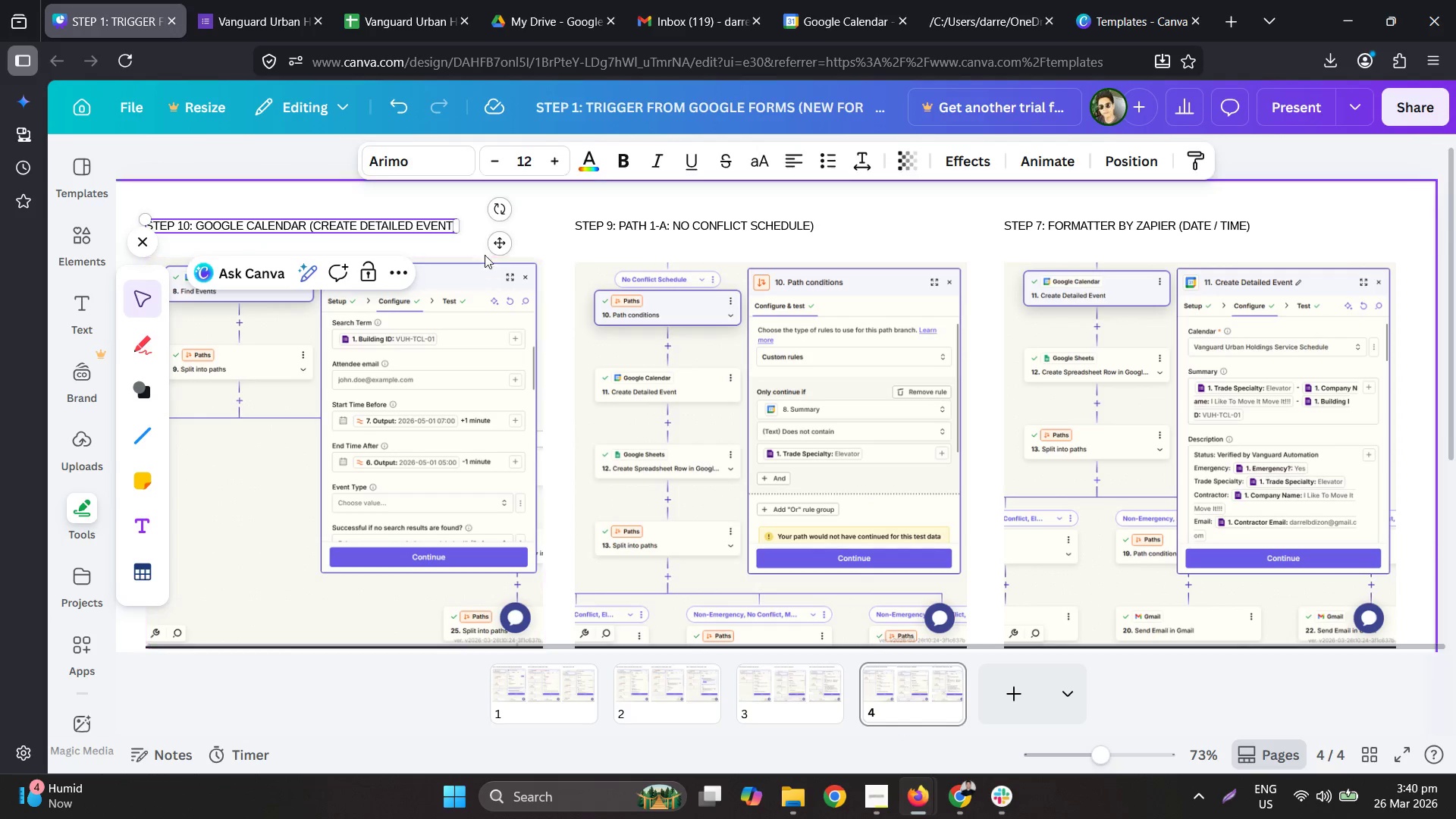 
left_click([484, 286])
 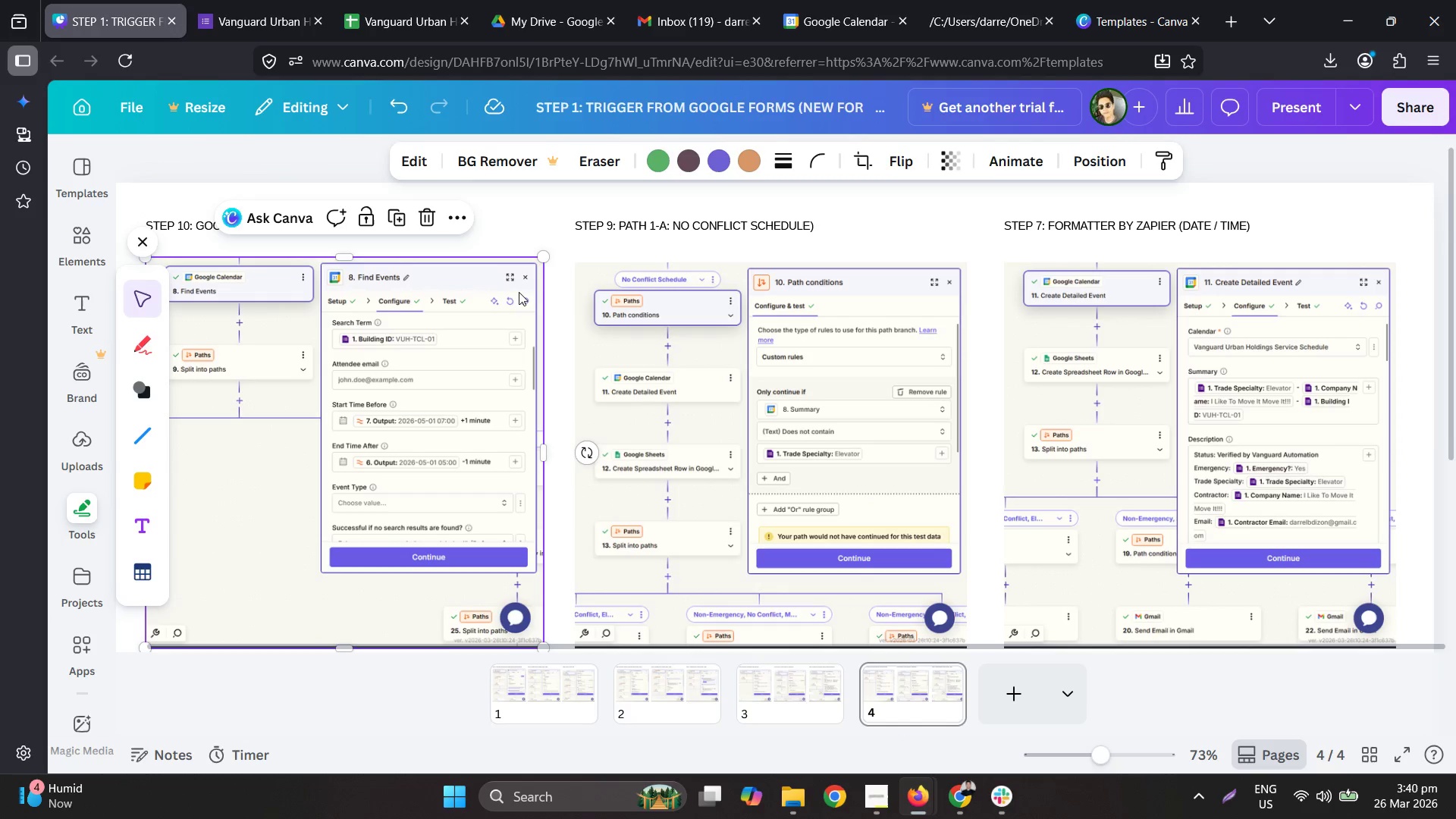 
hold_key(key=ControlLeft, duration=0.42)
scroll: coordinate [552, 303], scroll_direction: down, amount: 2.0
 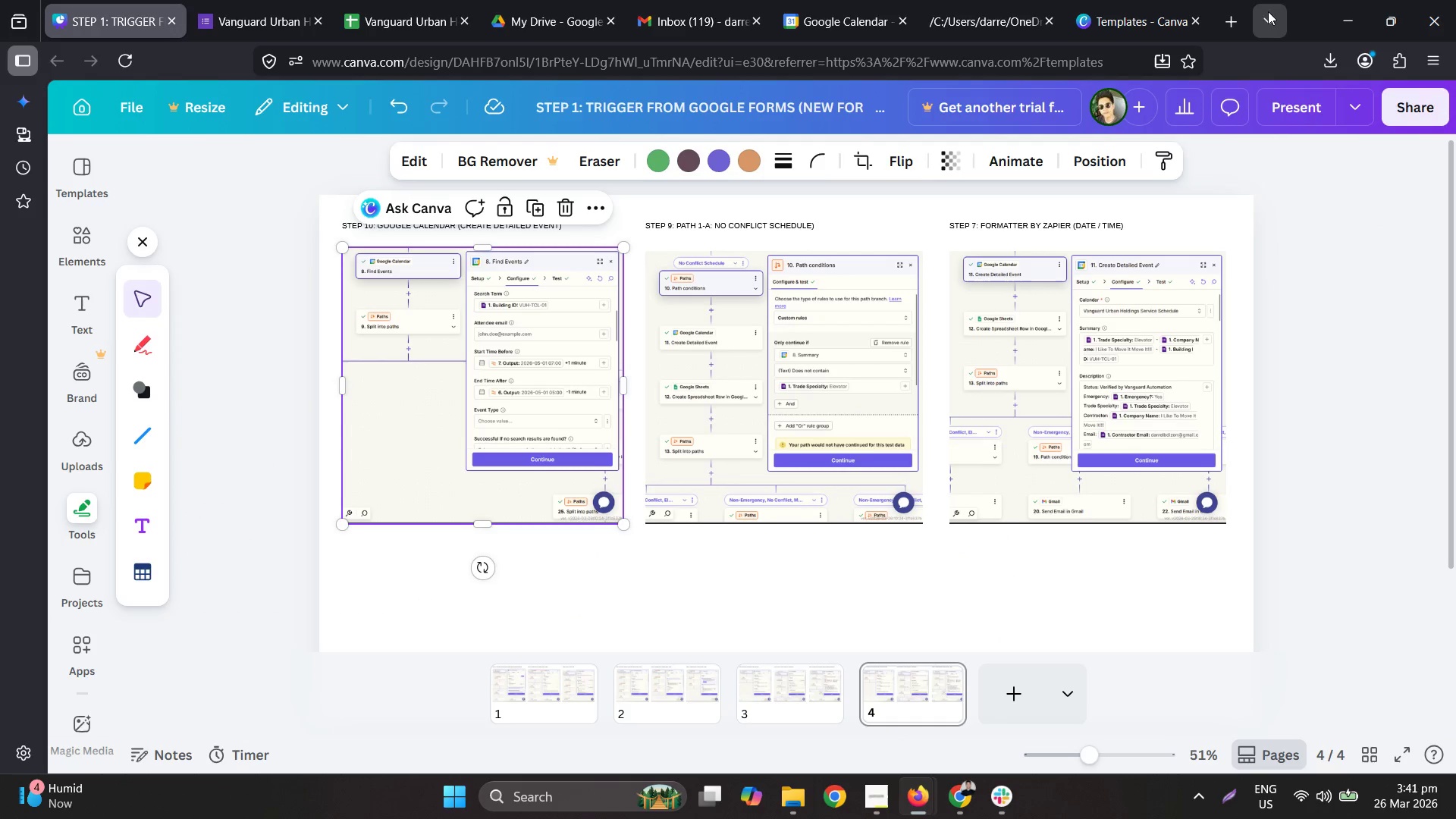 
left_click_drag(start_coordinate=[1288, 17], to_coordinate=[1314, 19])
 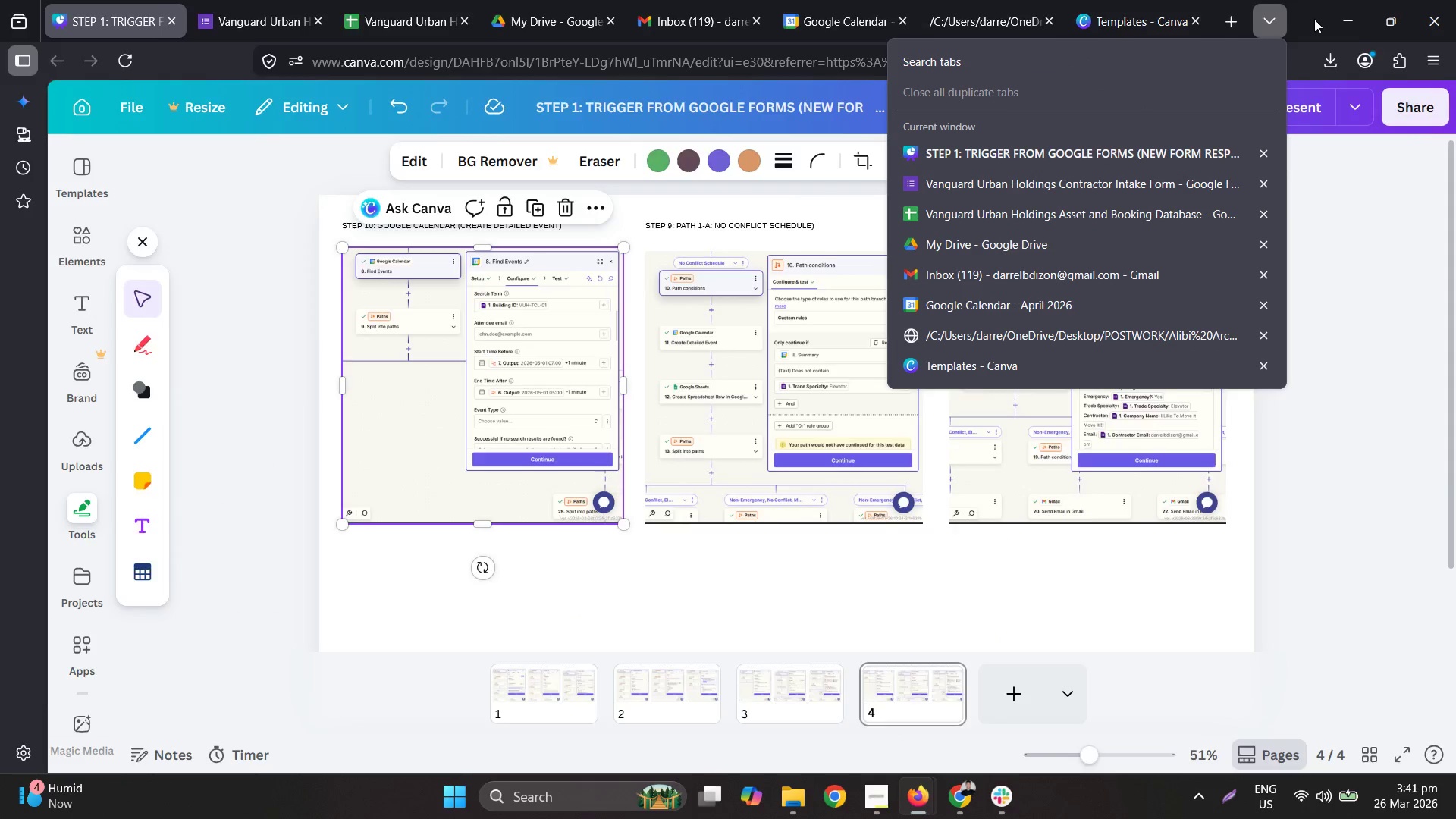 
left_click_drag(start_coordinate=[1314, 19], to_coordinate=[2, 218])
 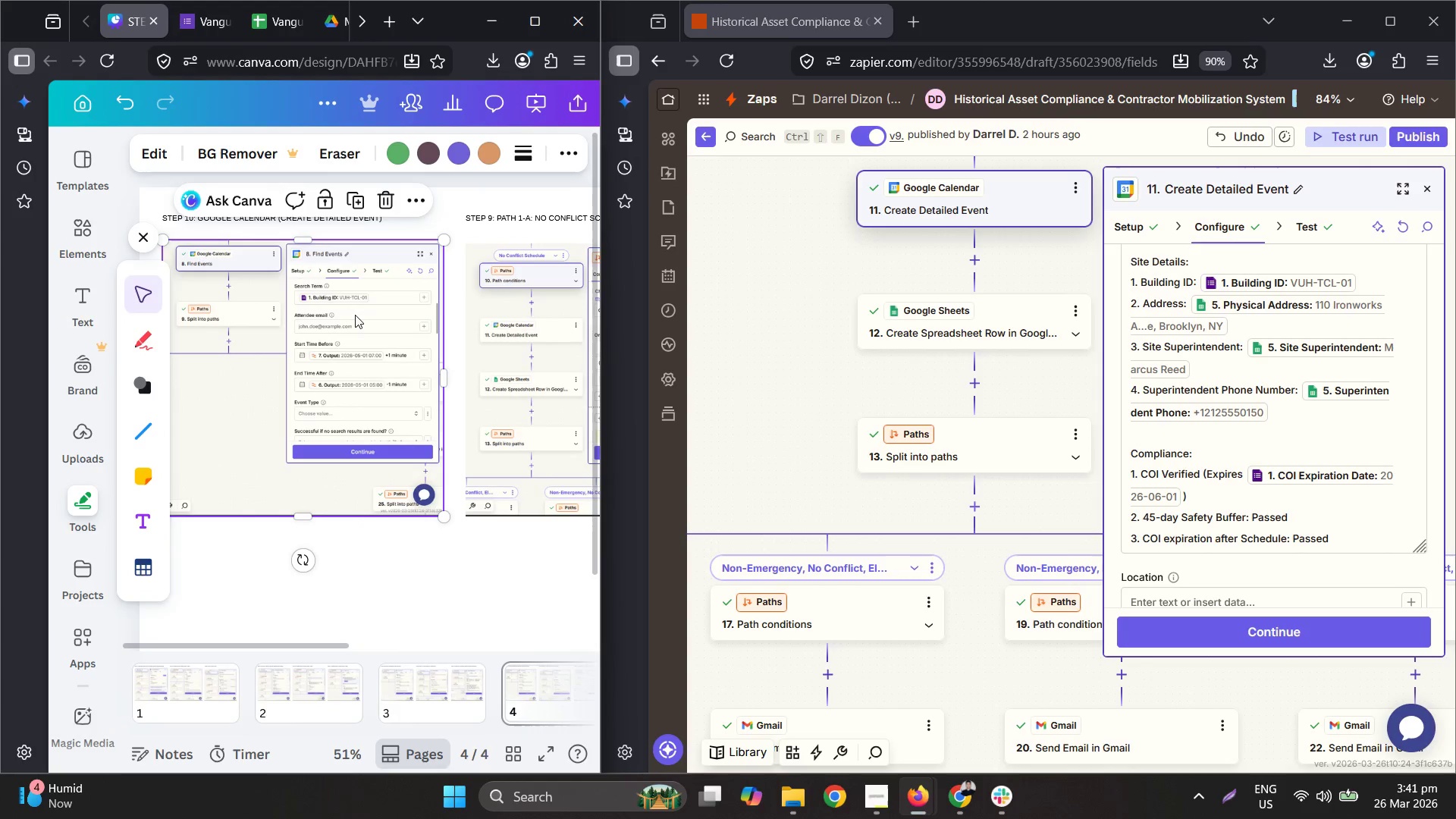 
scroll: coordinate [361, 270], scroll_direction: up, amount: 2.0
 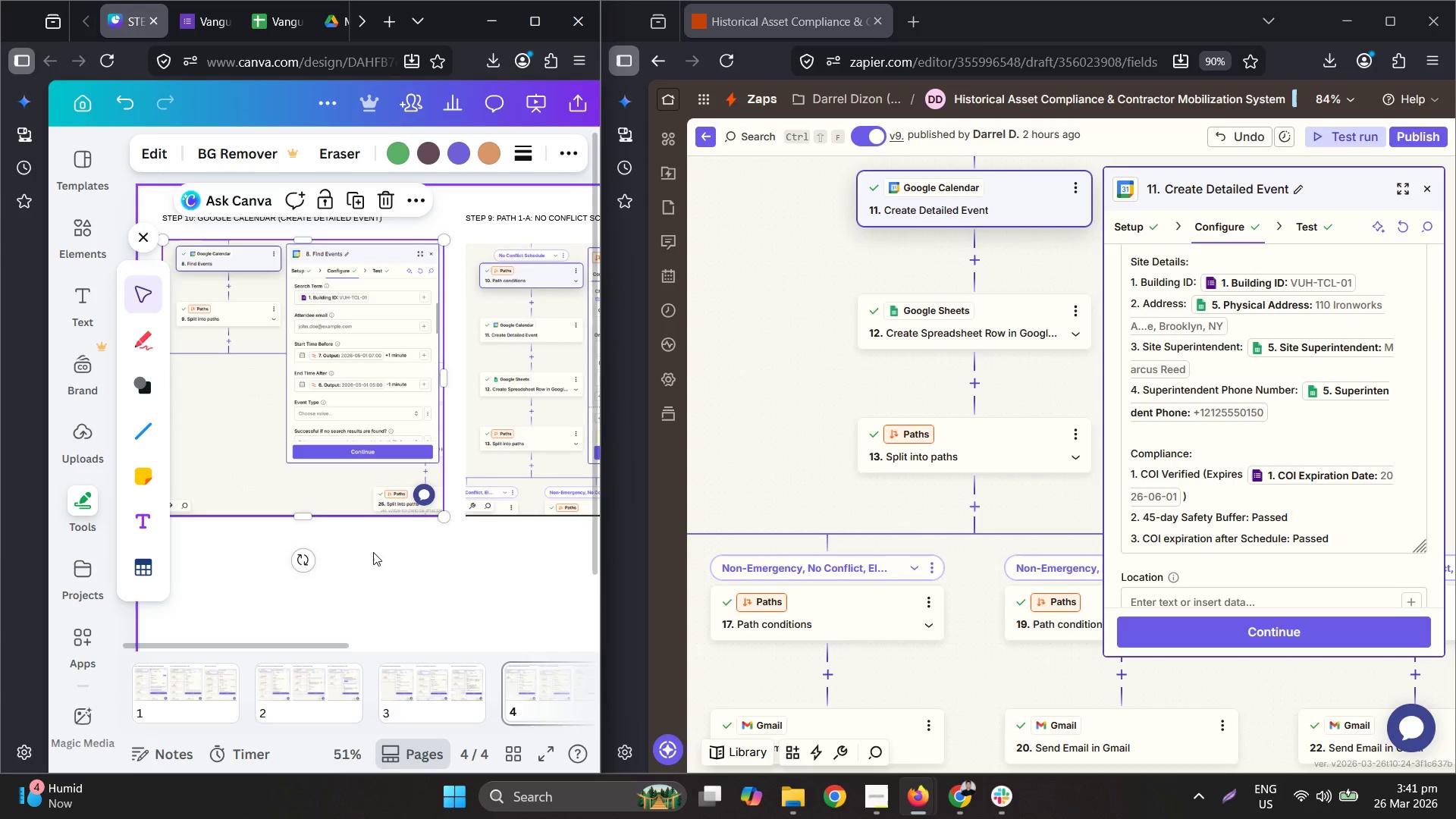 
left_click([372, 562])
 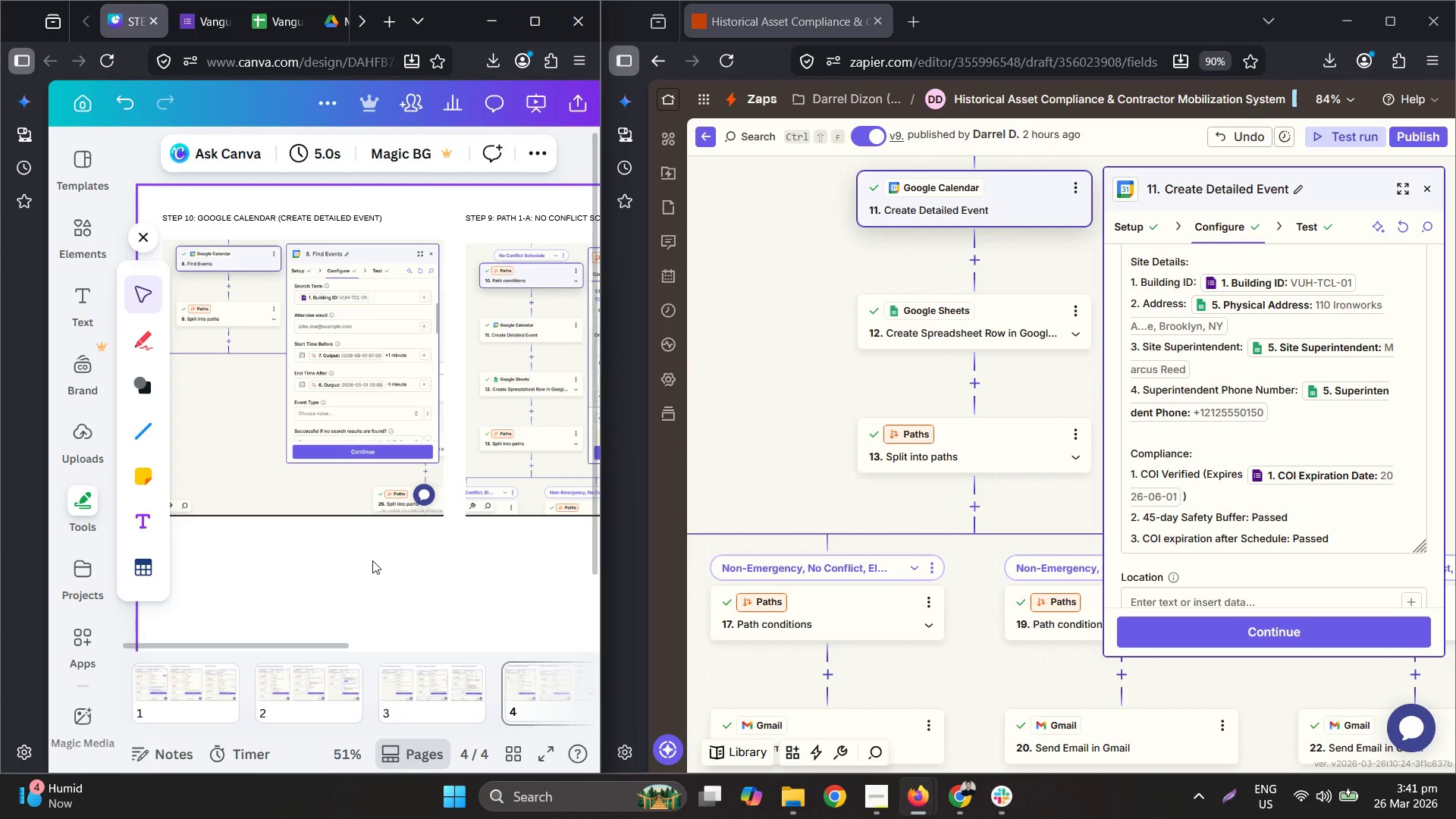 
scroll: coordinate [385, 550], scroll_direction: up, amount: 2.0
 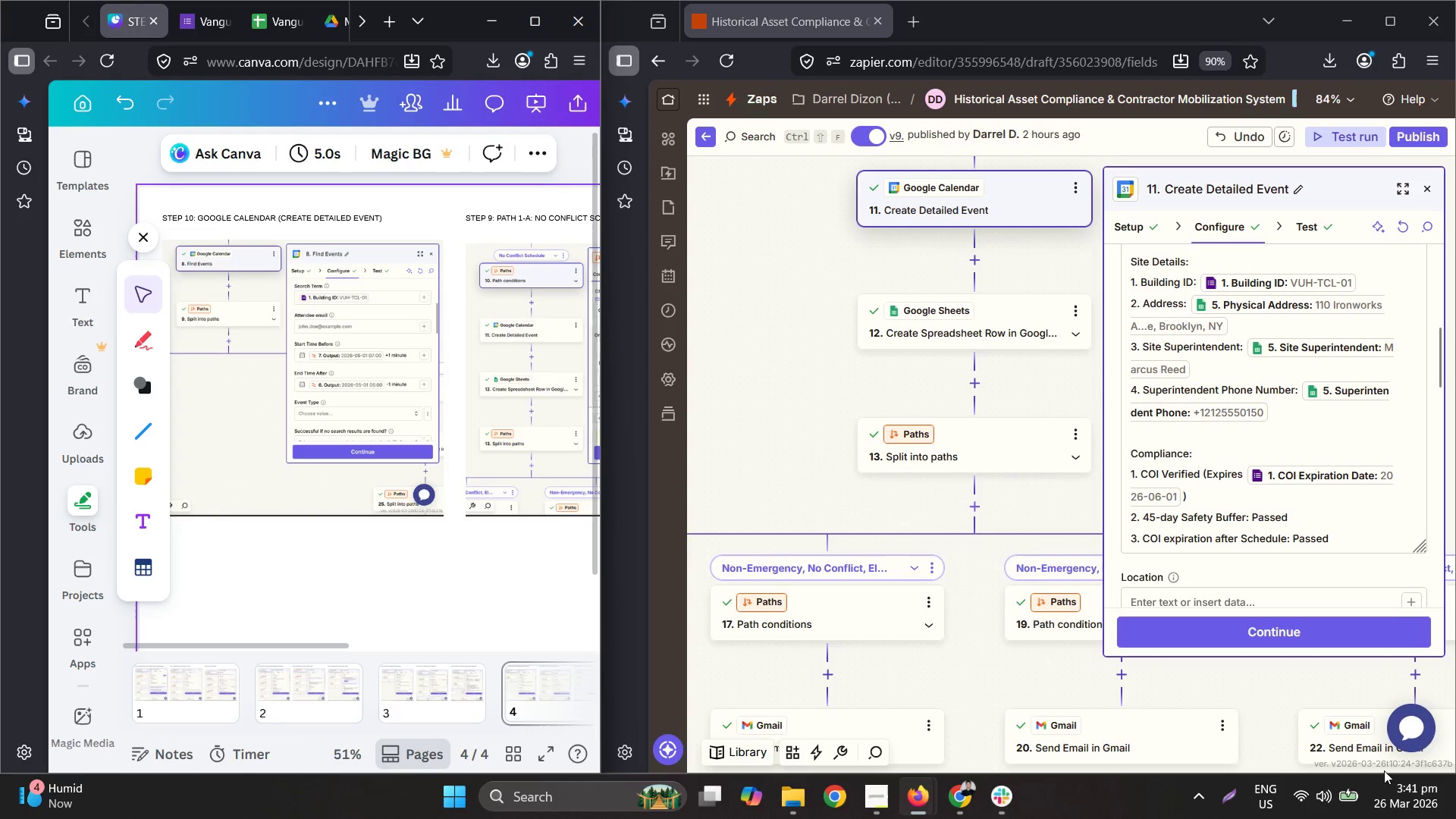 
mouse_move([1233, 784])
 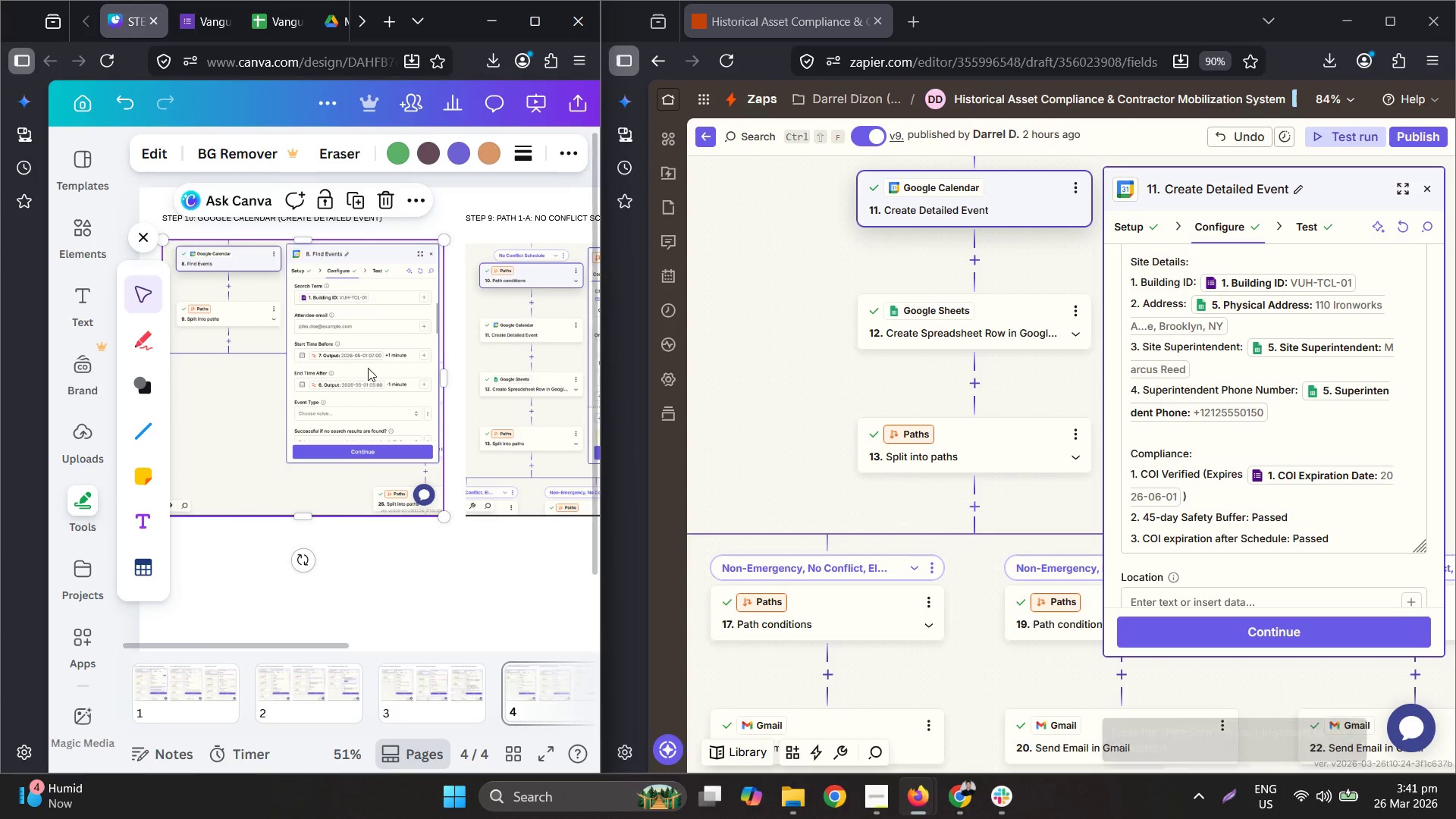 
key(Delete)
 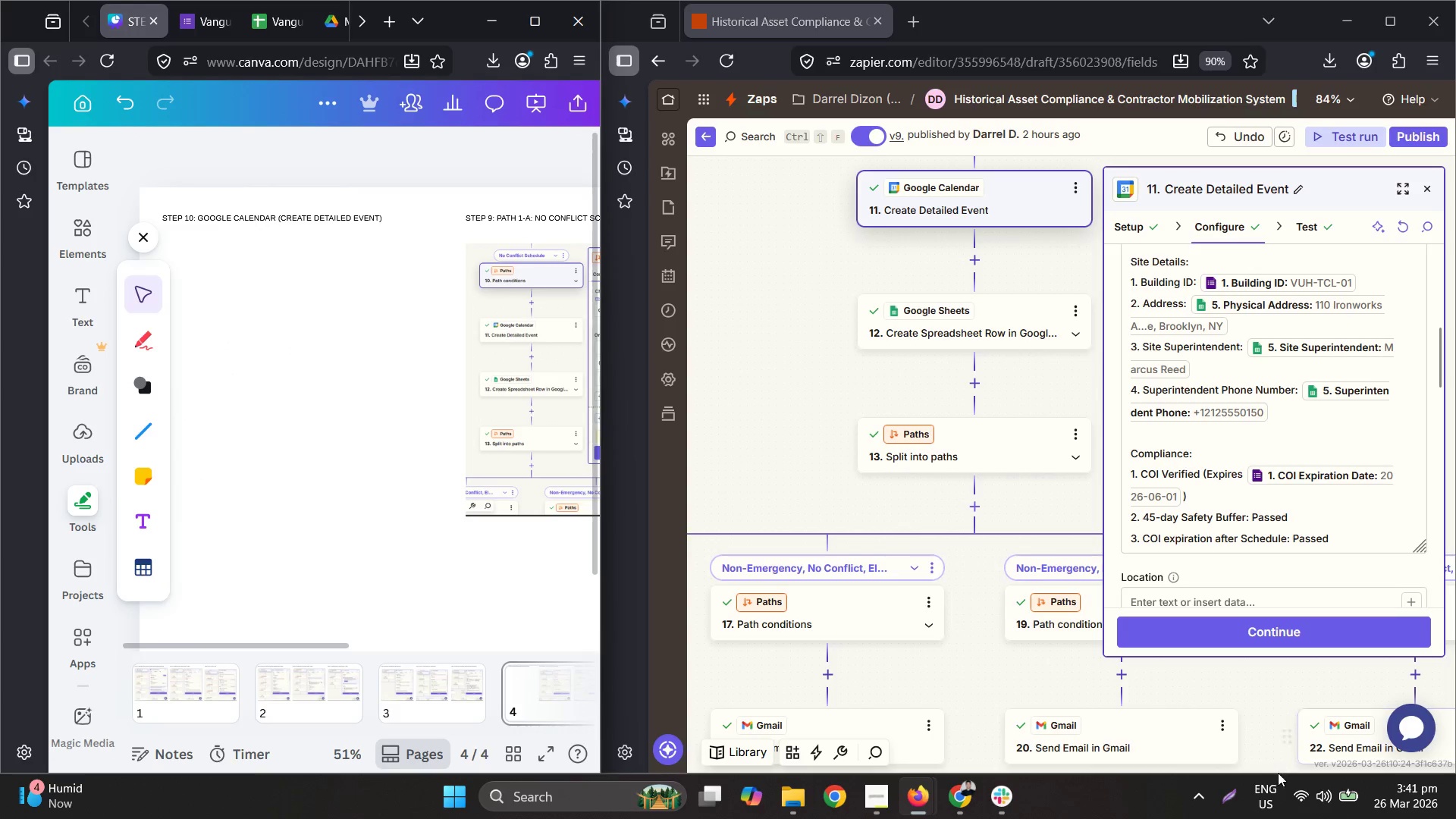 
left_click([1237, 798])
 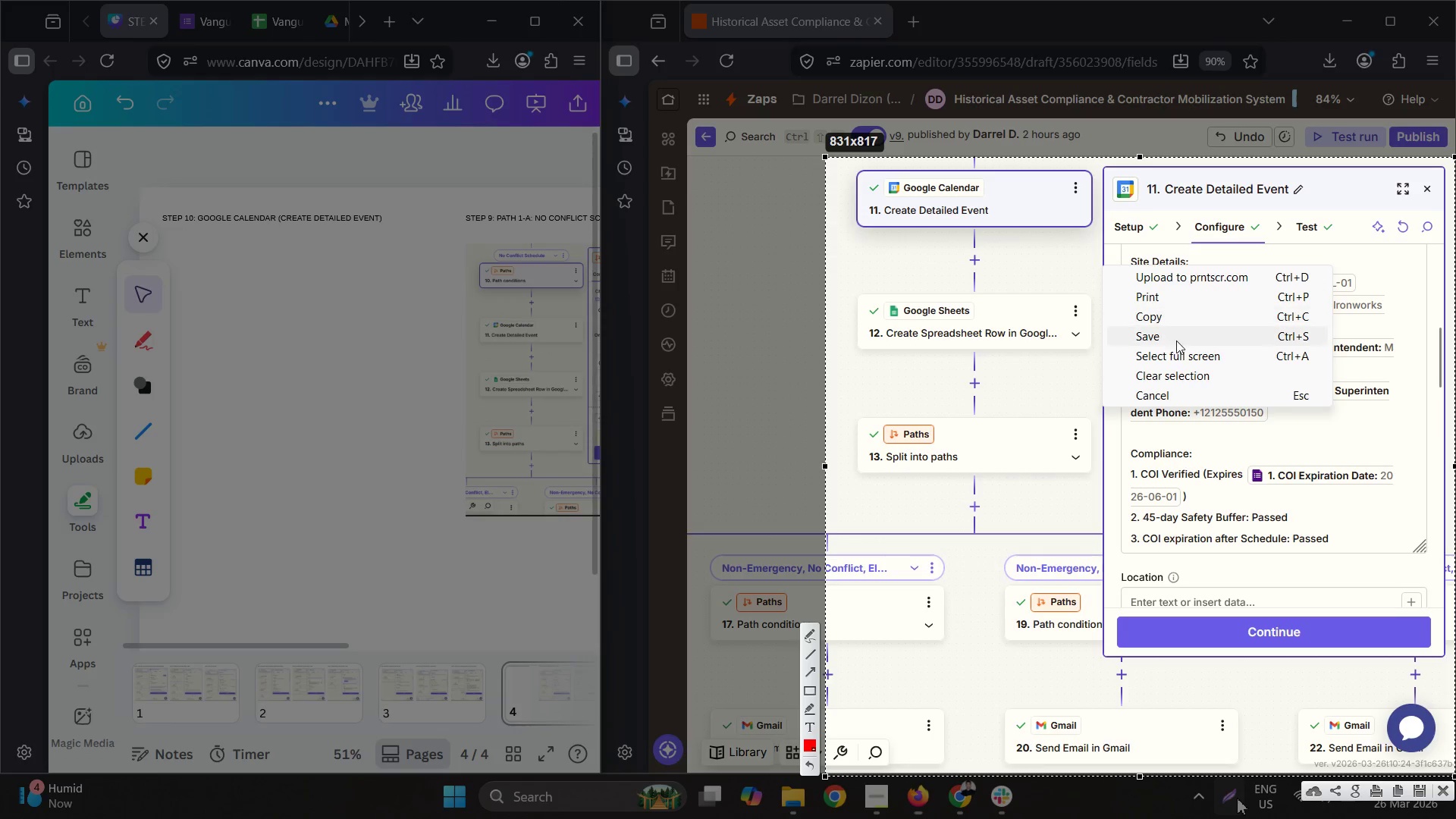 
left_click_drag(start_coordinate=[1177, 343], to_coordinate=[1162, 324])
 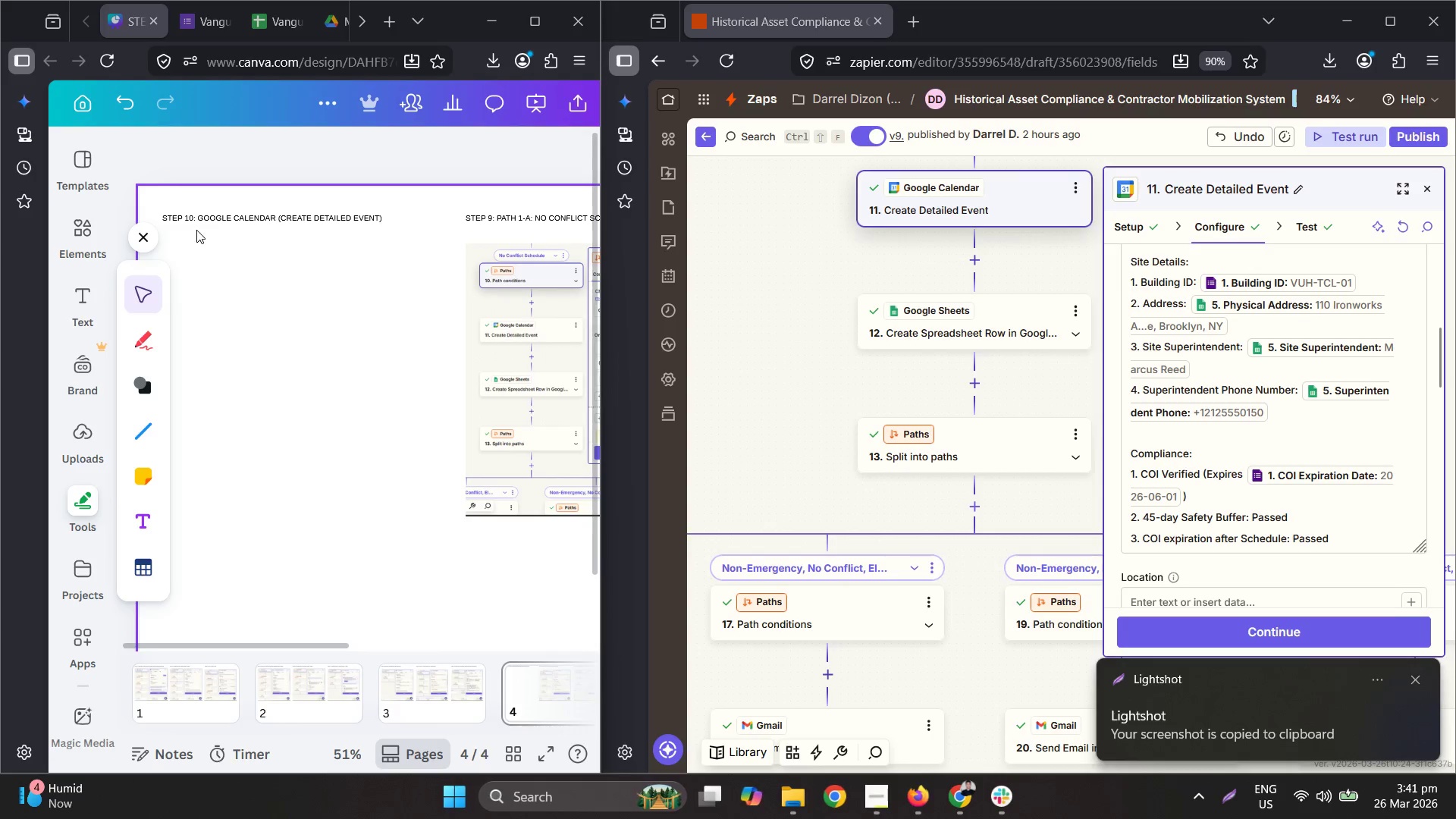 
left_click([209, 271])
 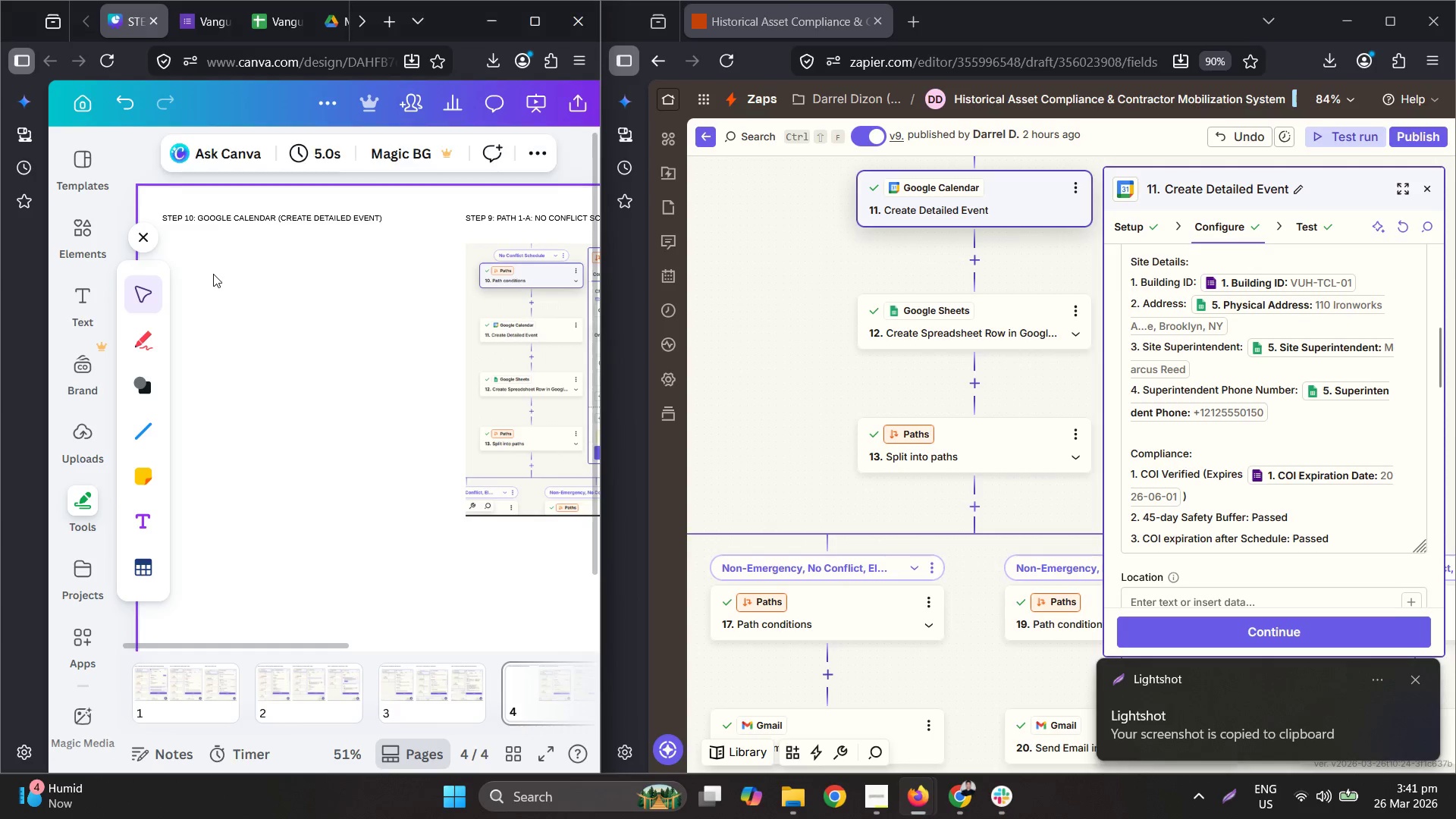 
key(Control+V)
 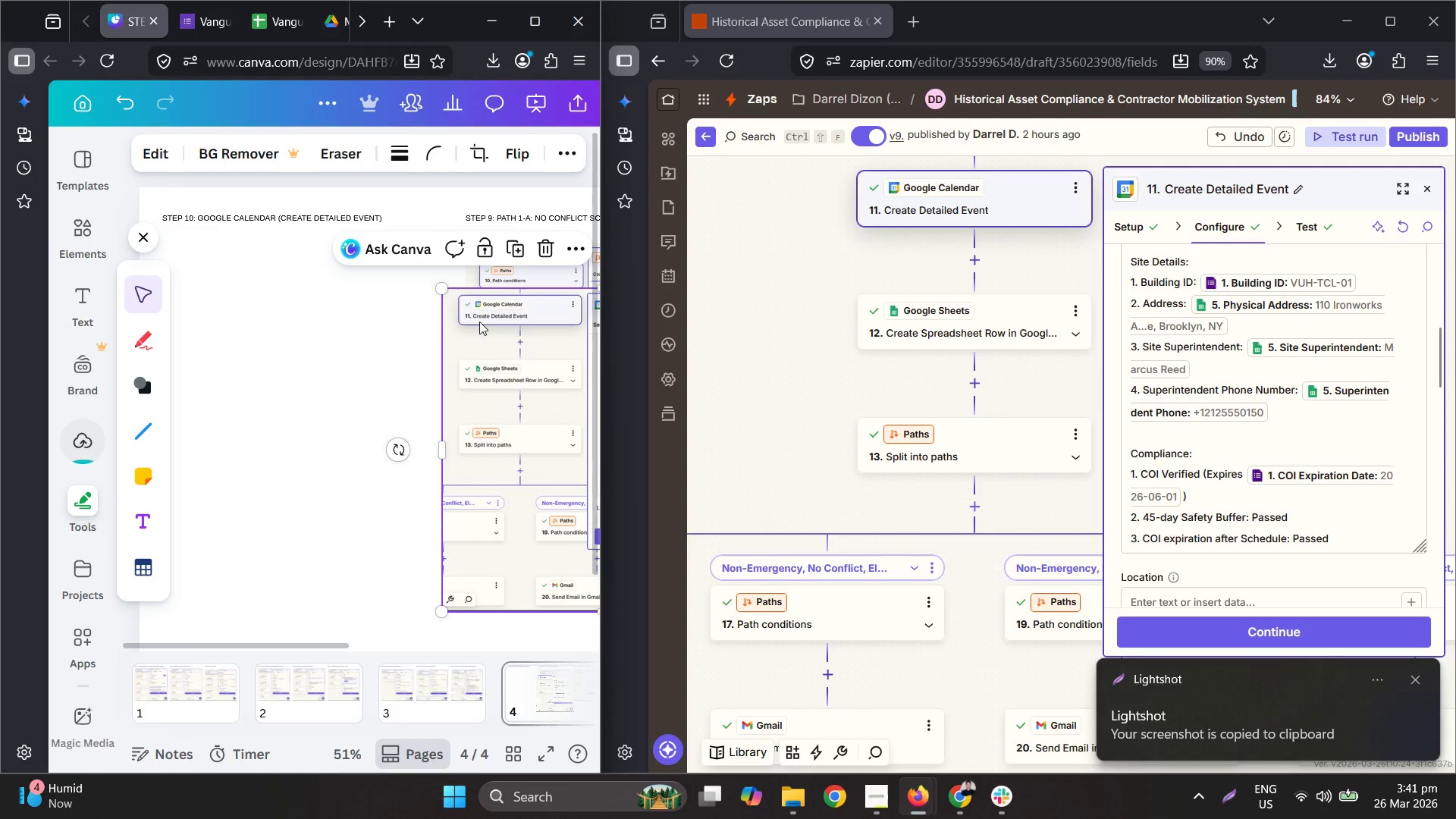 
left_click_drag(start_coordinate=[510, 372], to_coordinate=[234, 331])
 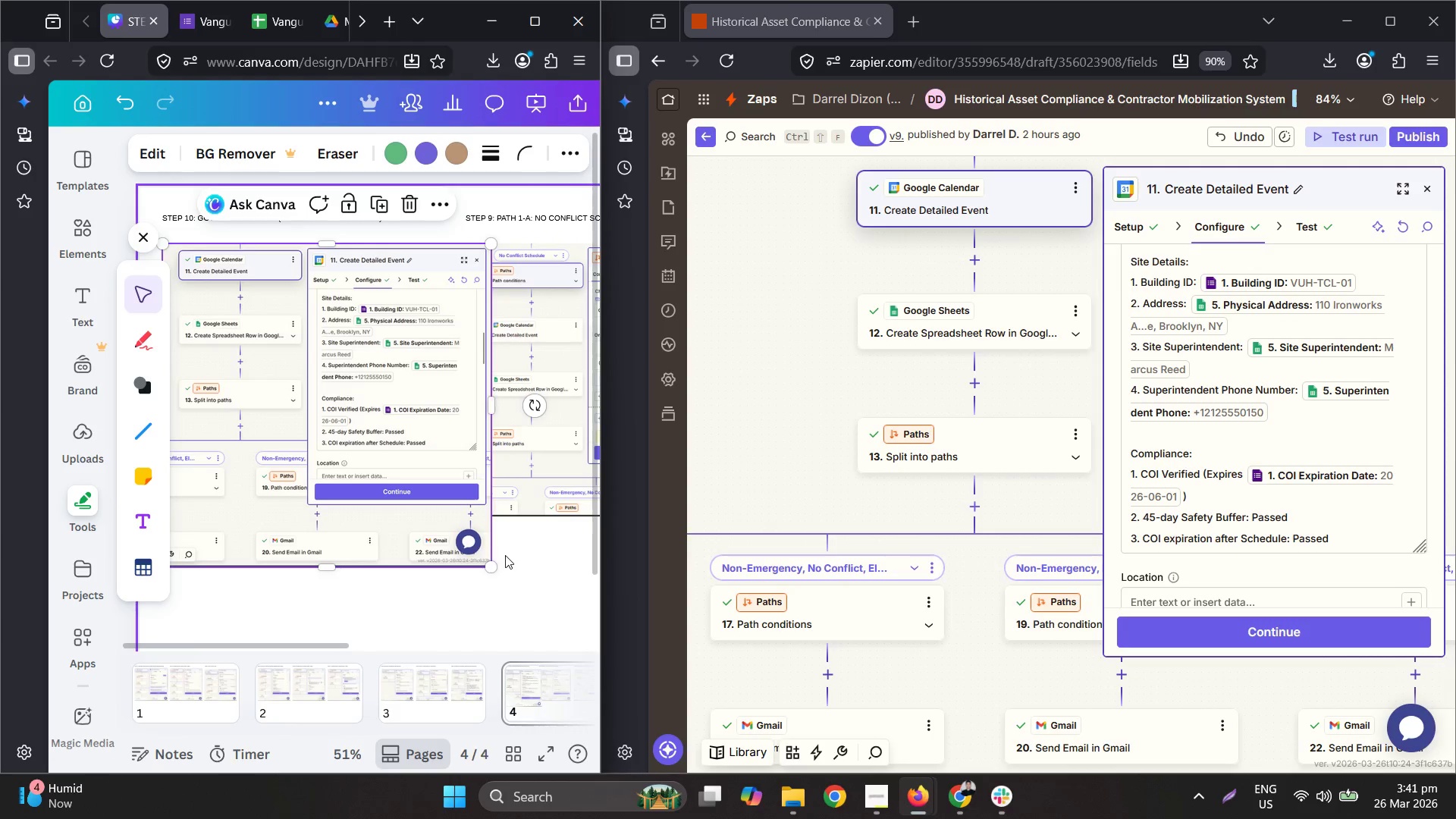 
left_click_drag(start_coordinate=[493, 566], to_coordinate=[445, 519])
 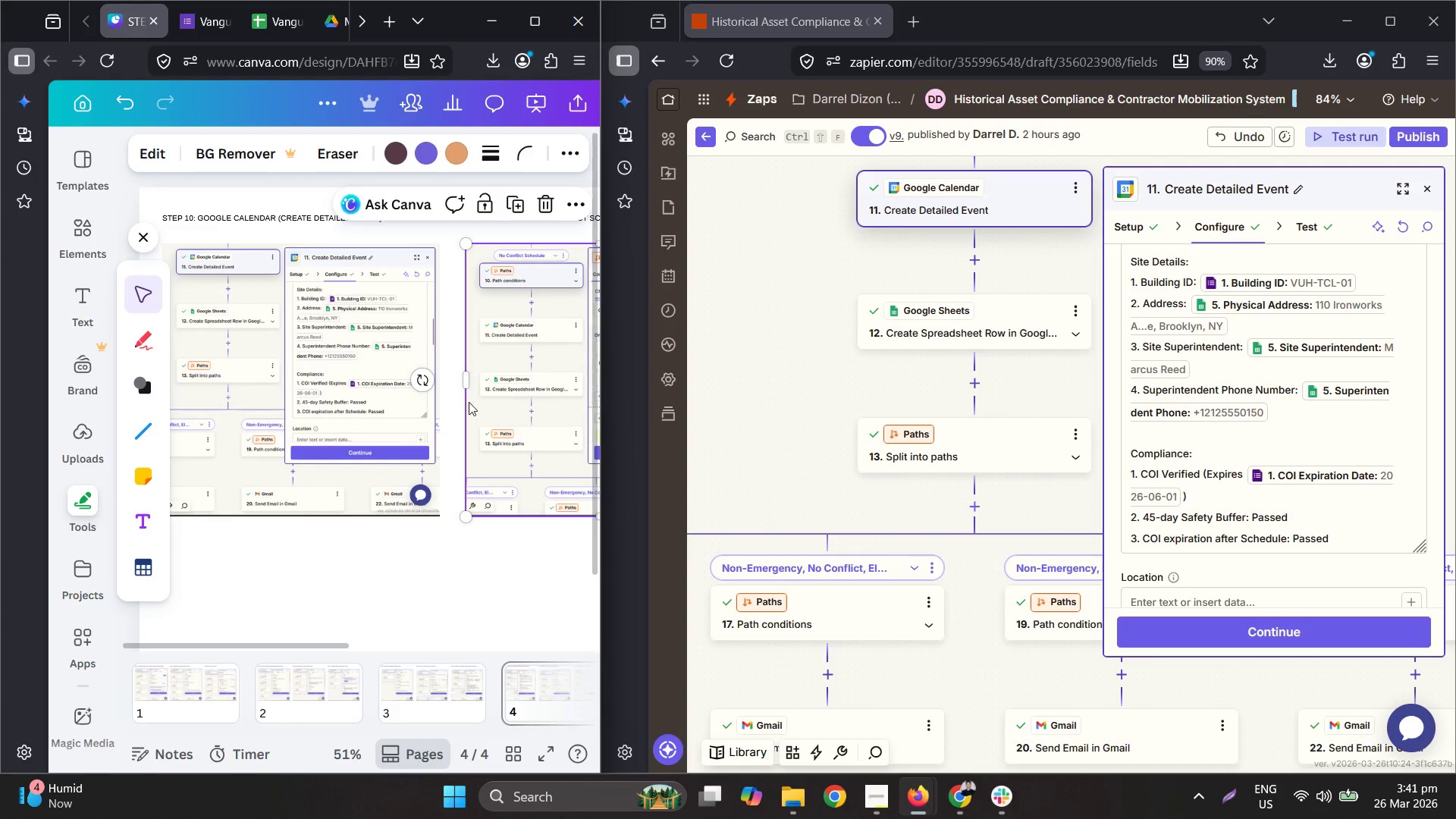 
left_click([259, 360])
 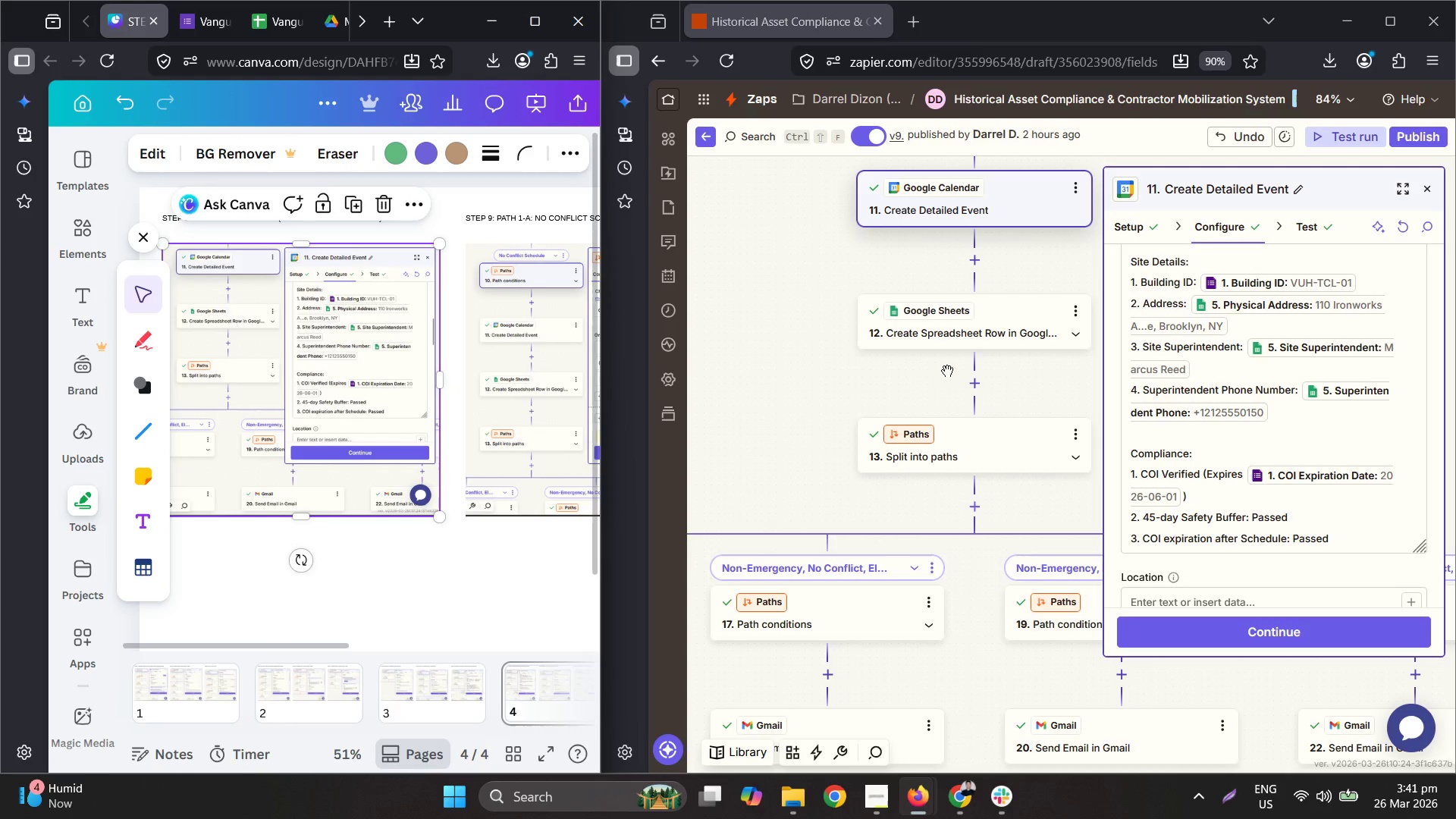 
scroll: coordinate [1312, 443], scroll_direction: down, amount: 4.0
 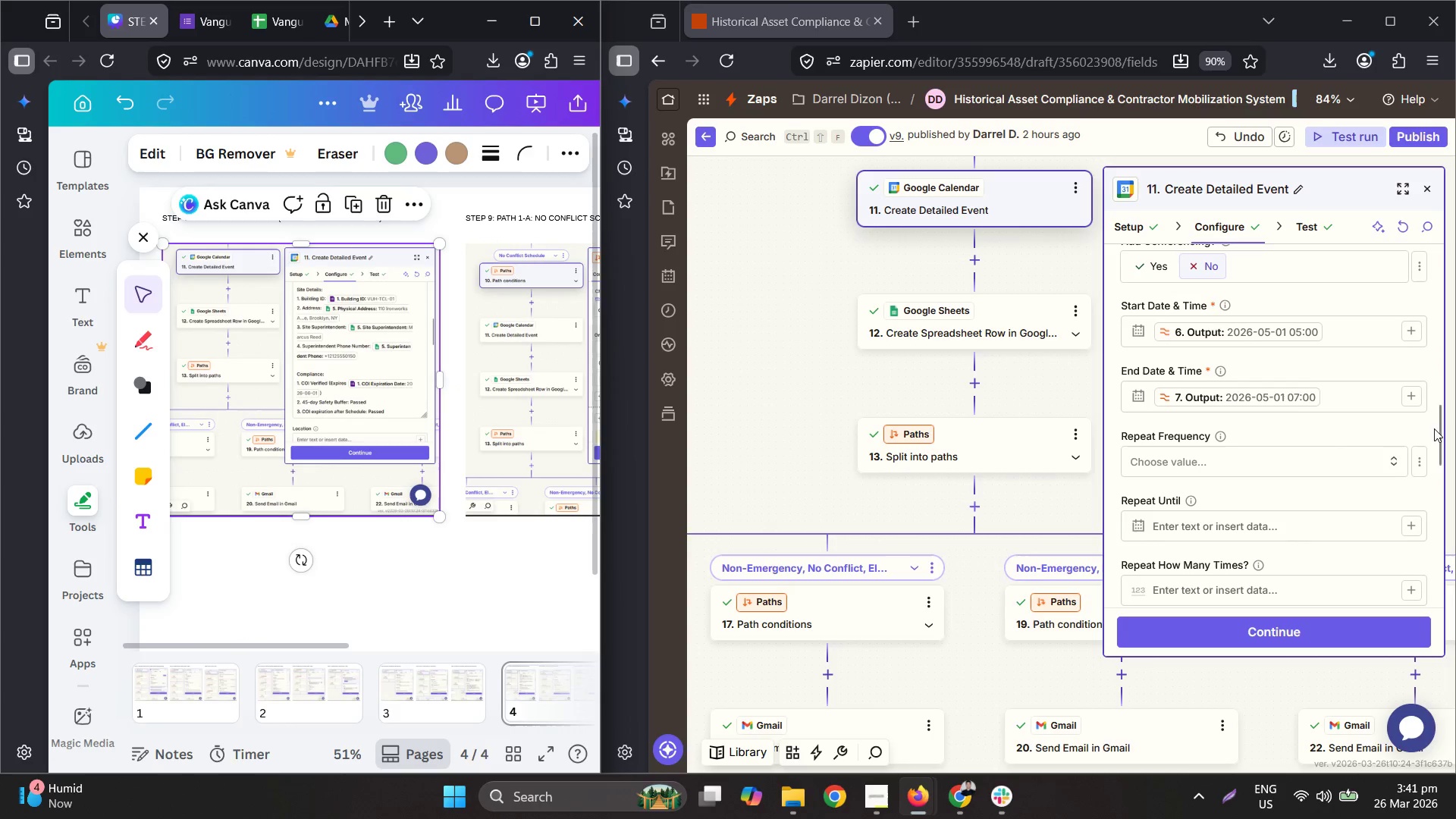 
left_click_drag(start_coordinate=[1438, 428], to_coordinate=[1442, 437])
 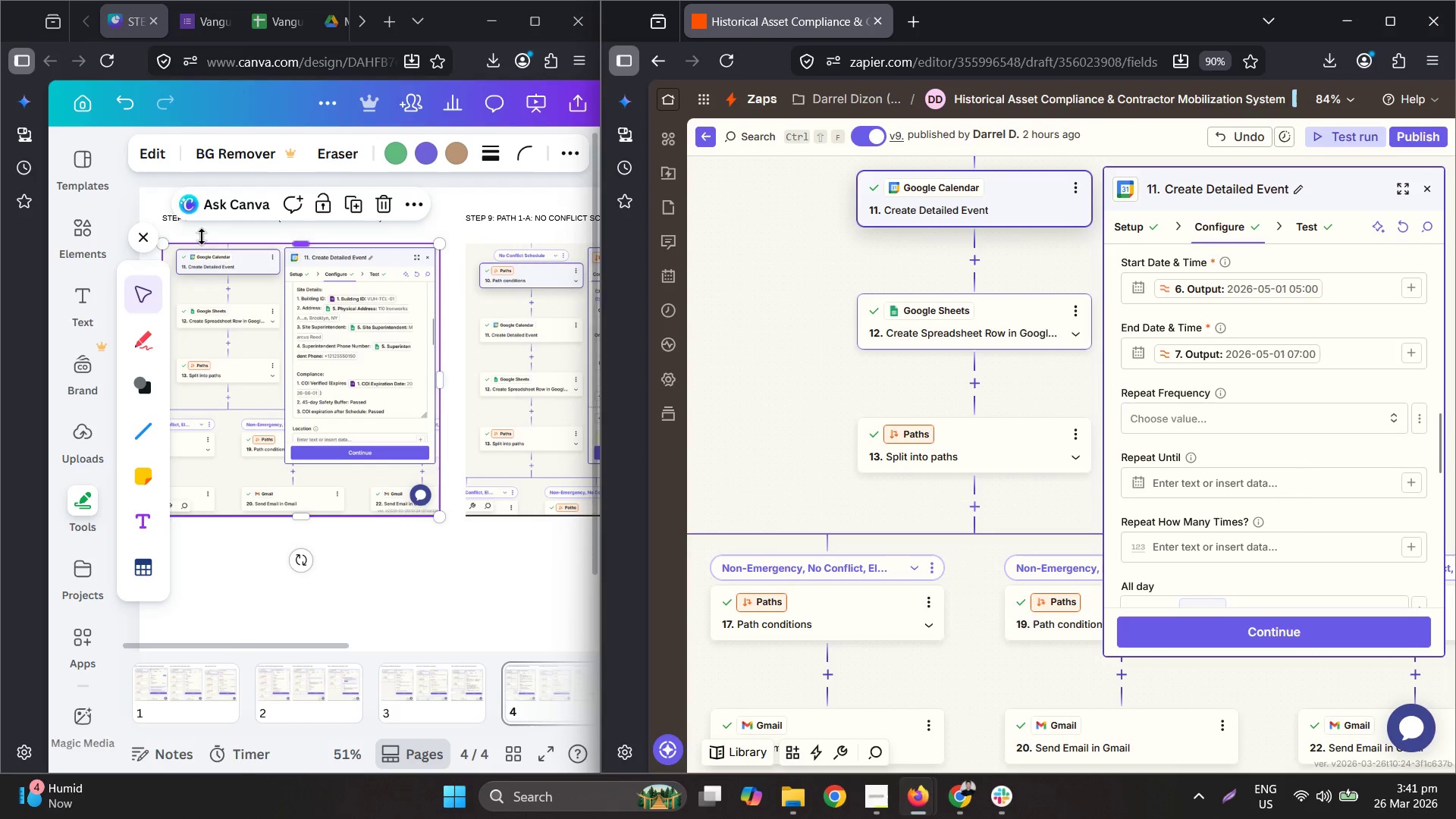 
double_click([173, 218])
 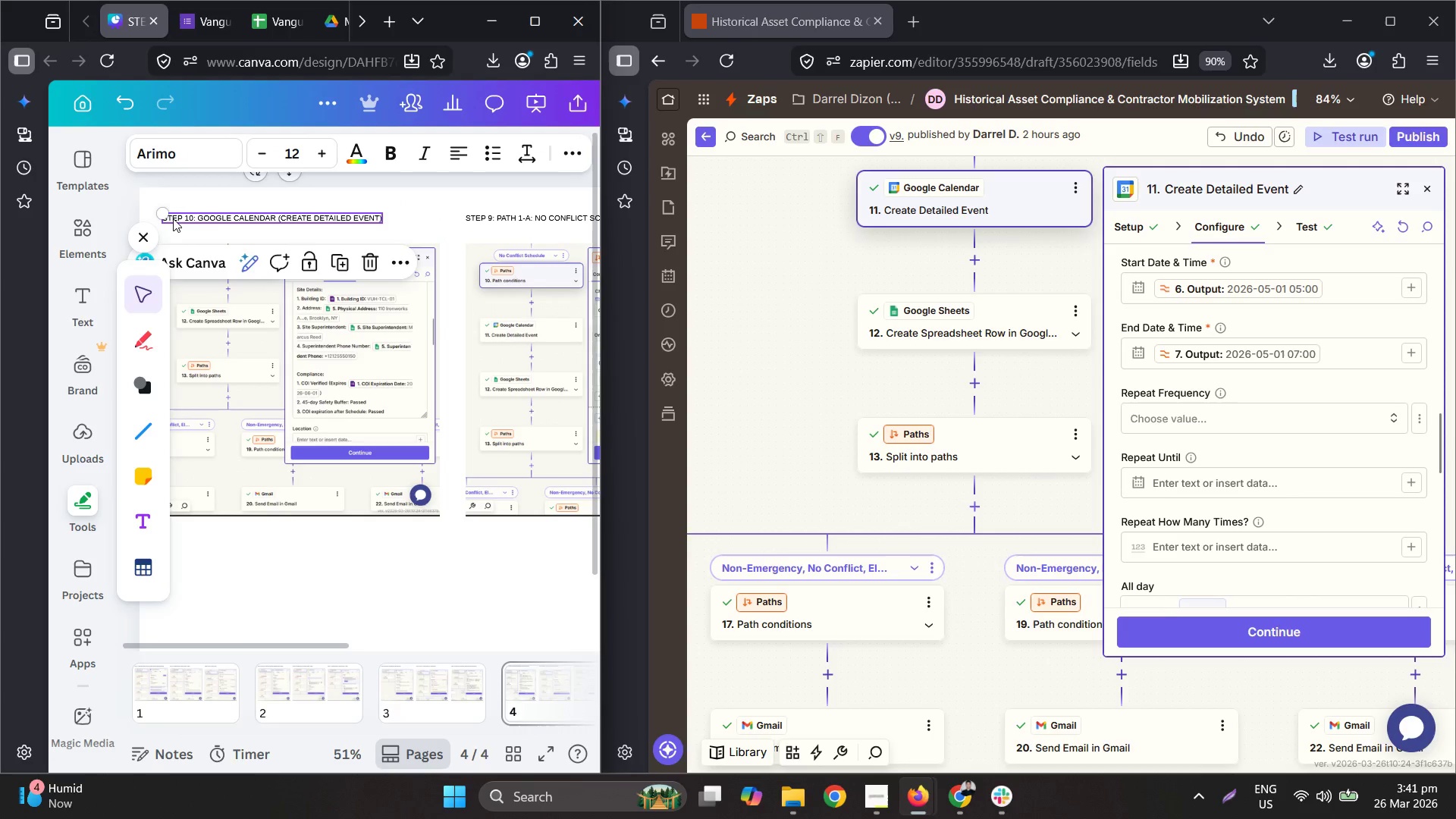 
triple_click([173, 218])
 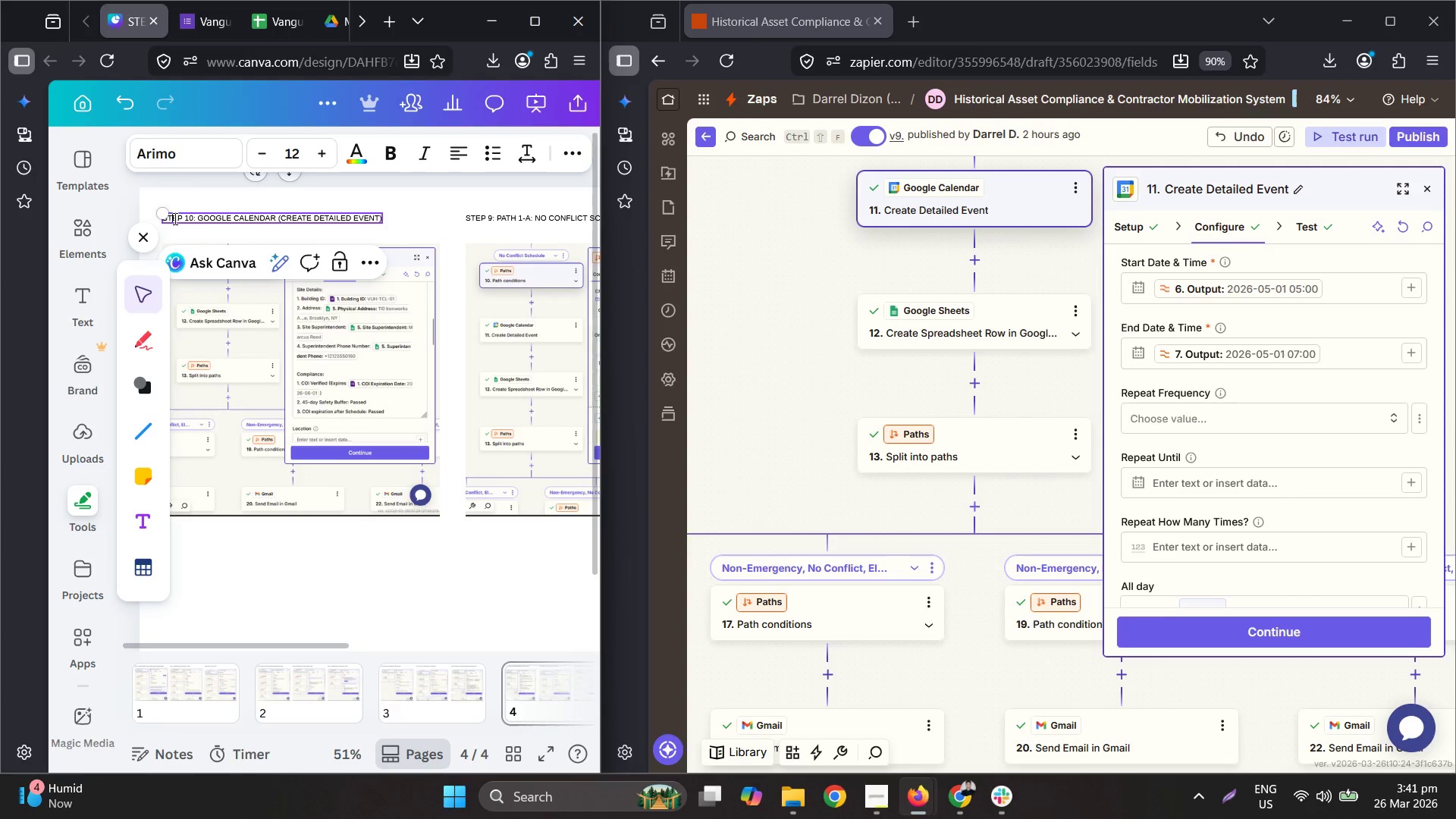 
key(Control+A)
 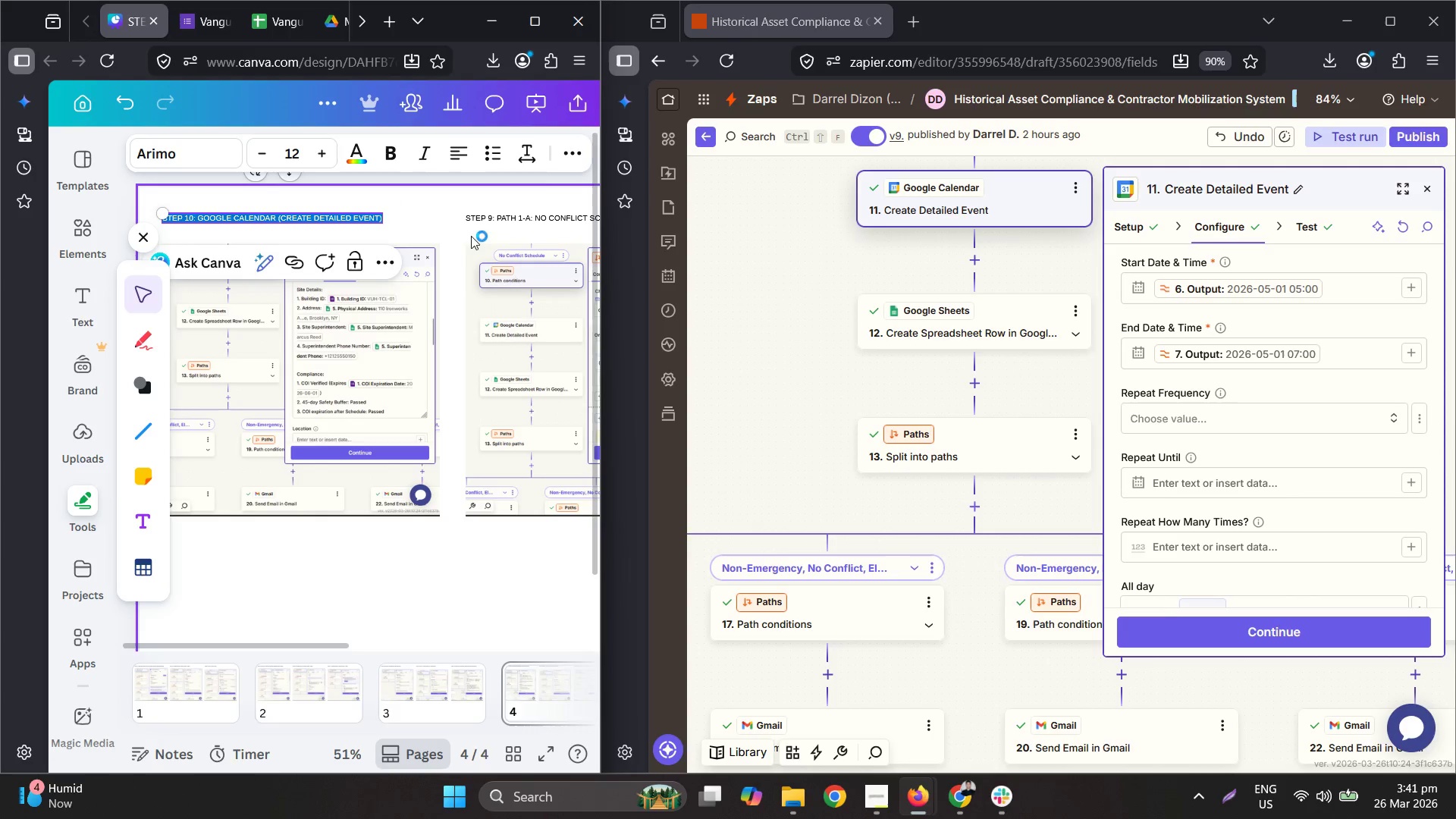 
key(Control+C)
 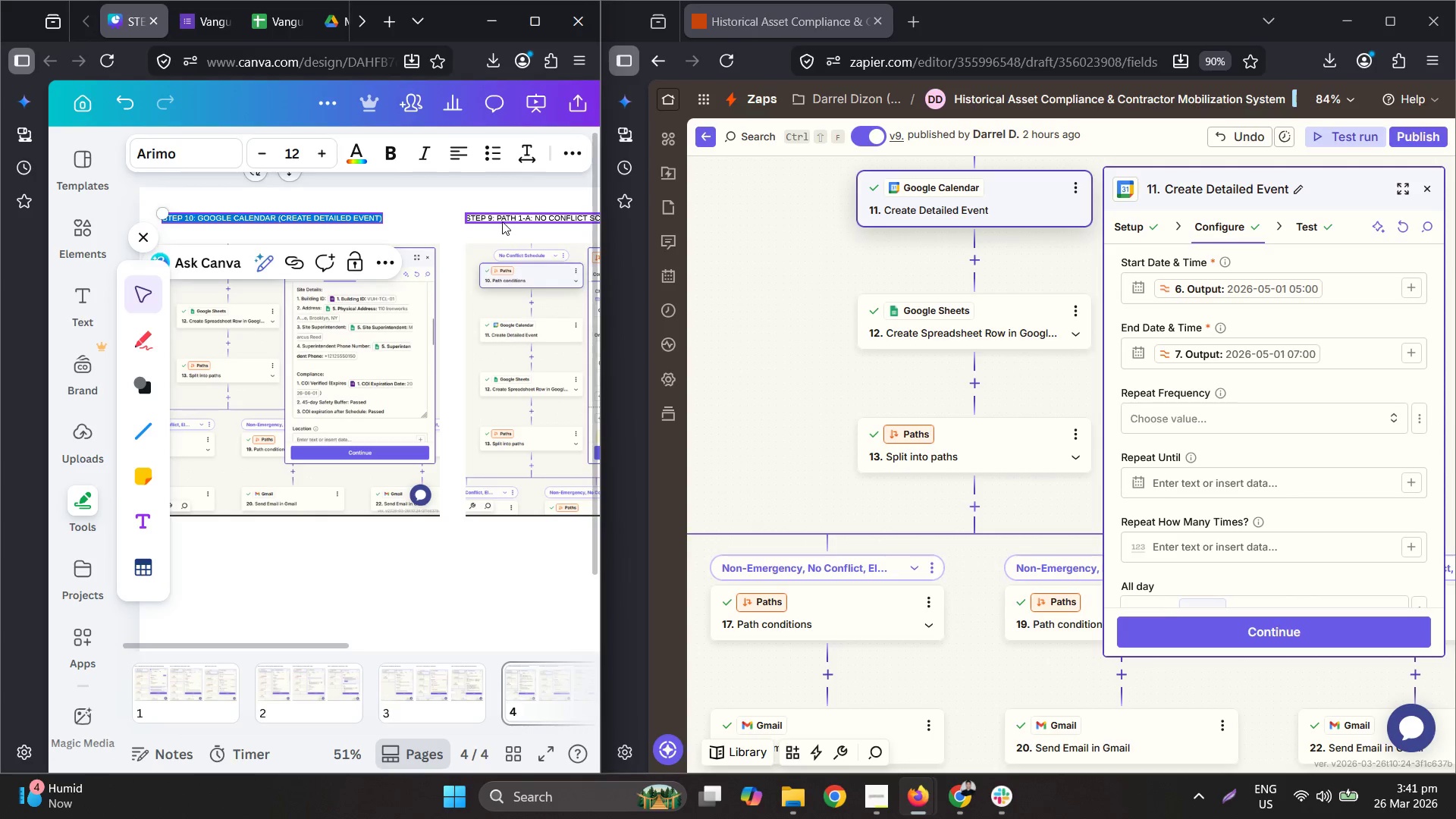 
double_click([502, 221])
 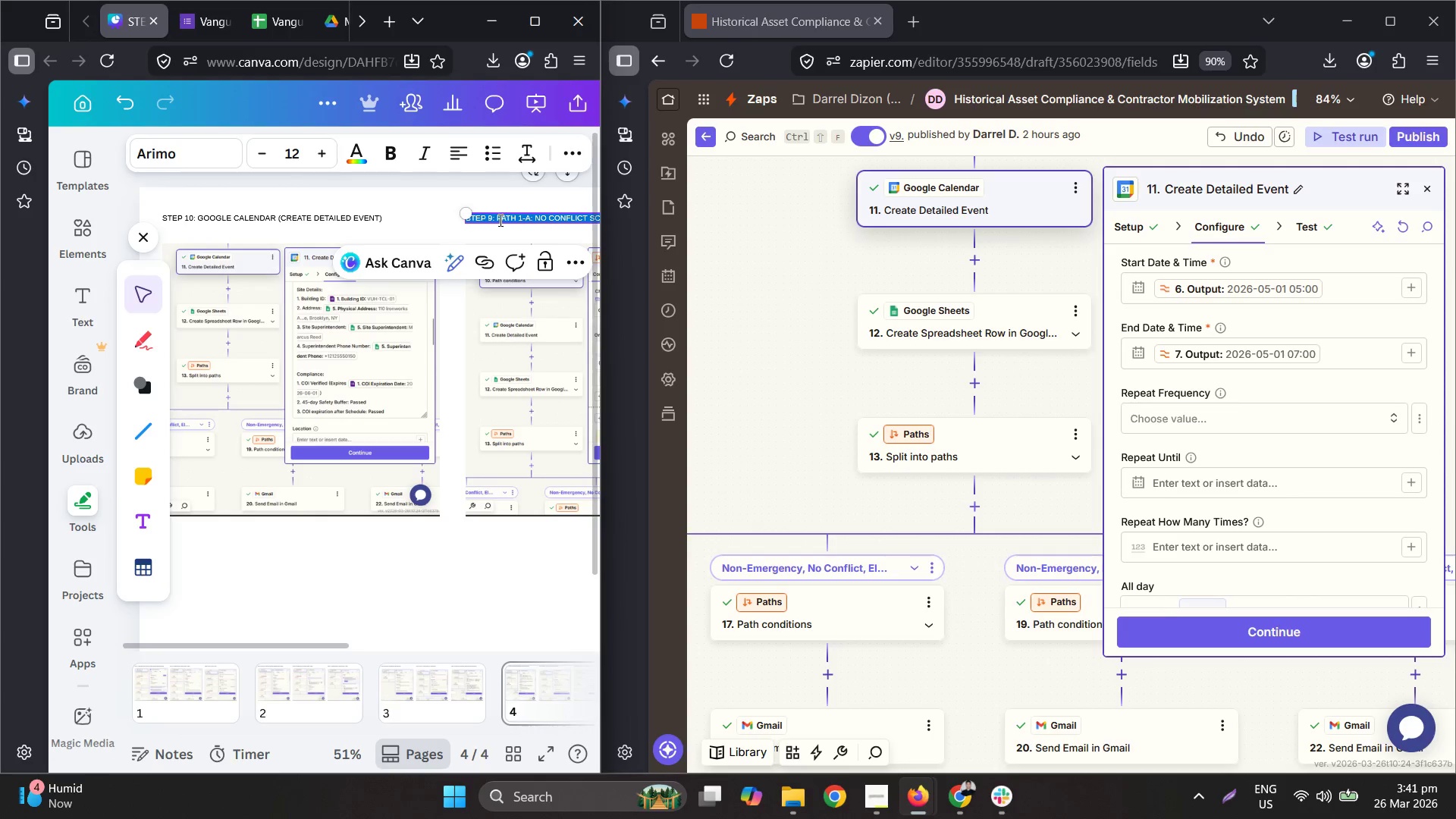 
key(Control+ControlLeft)
 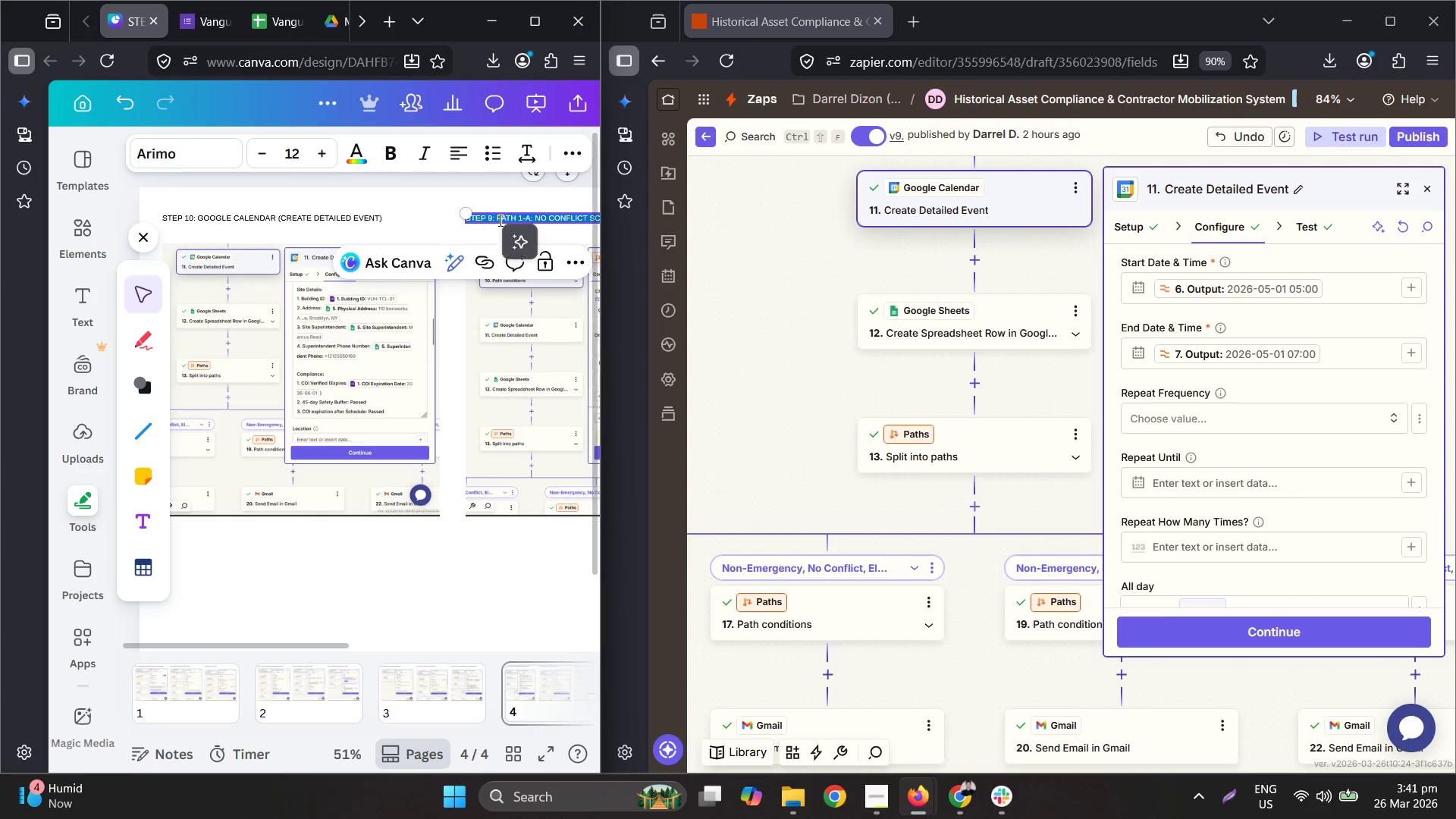 
key(Control+V)
 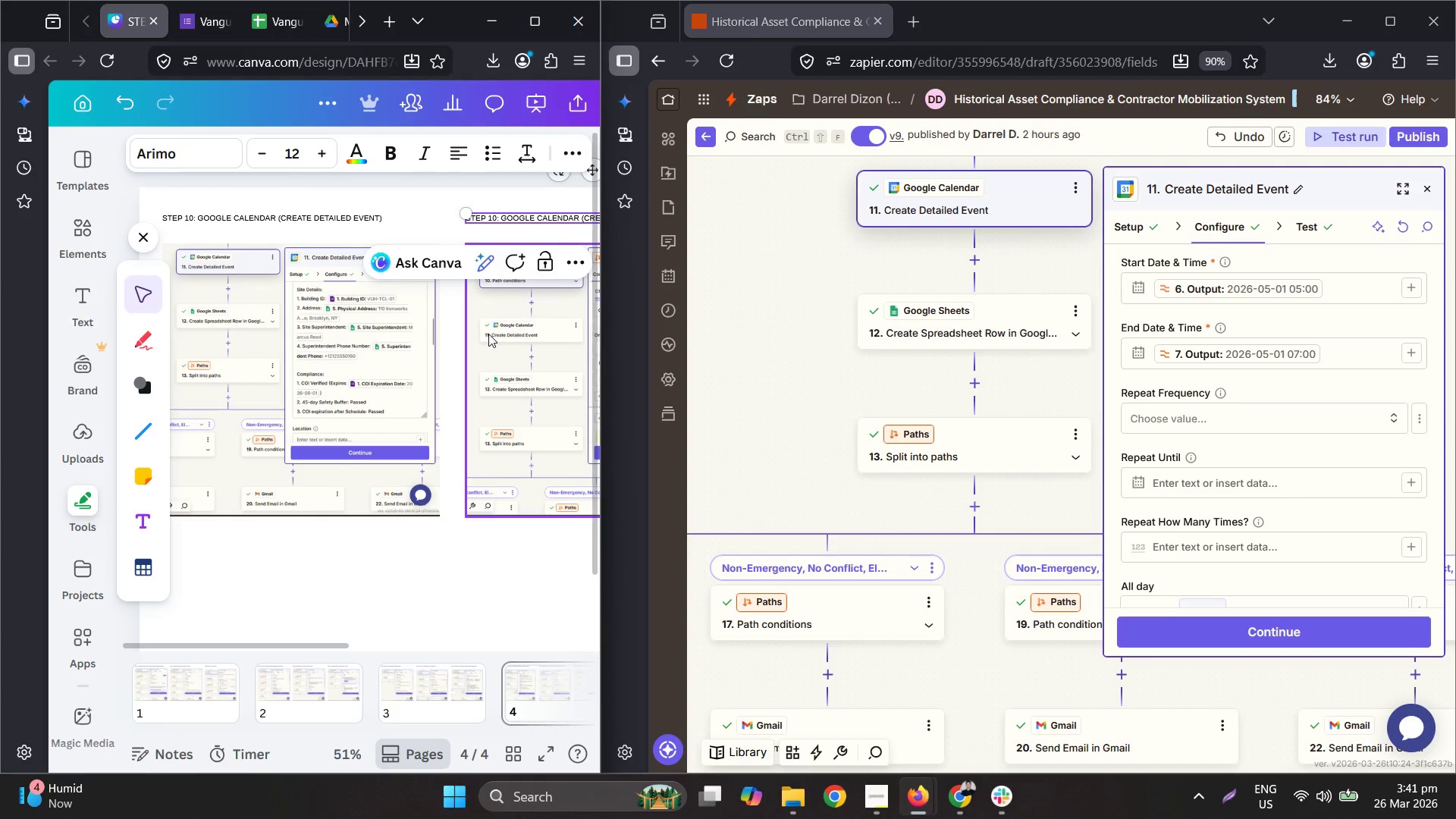 
left_click([488, 334])
 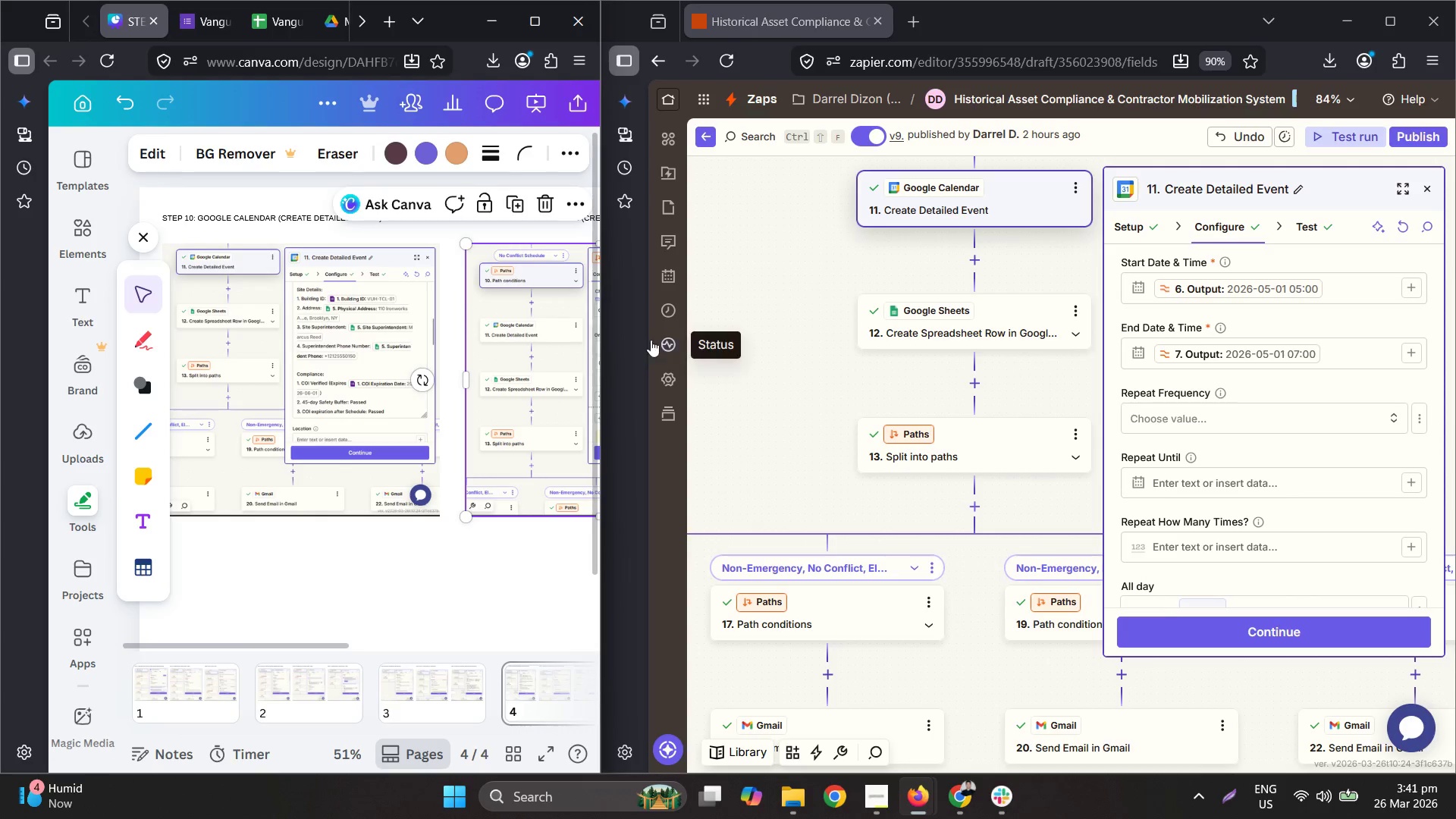 
key(Delete)
 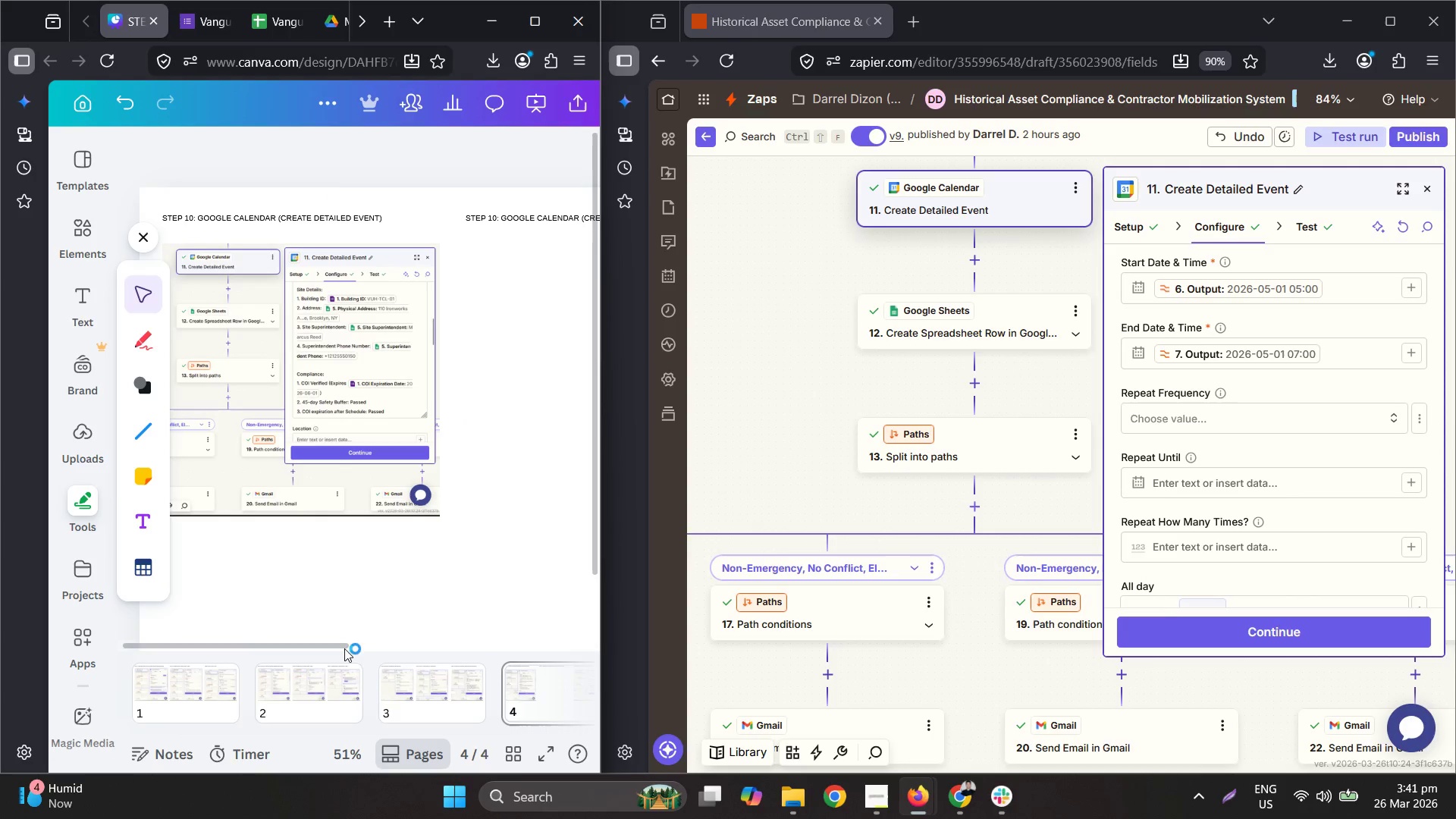 
left_click_drag(start_coordinate=[340, 648], to_coordinate=[445, 635])
 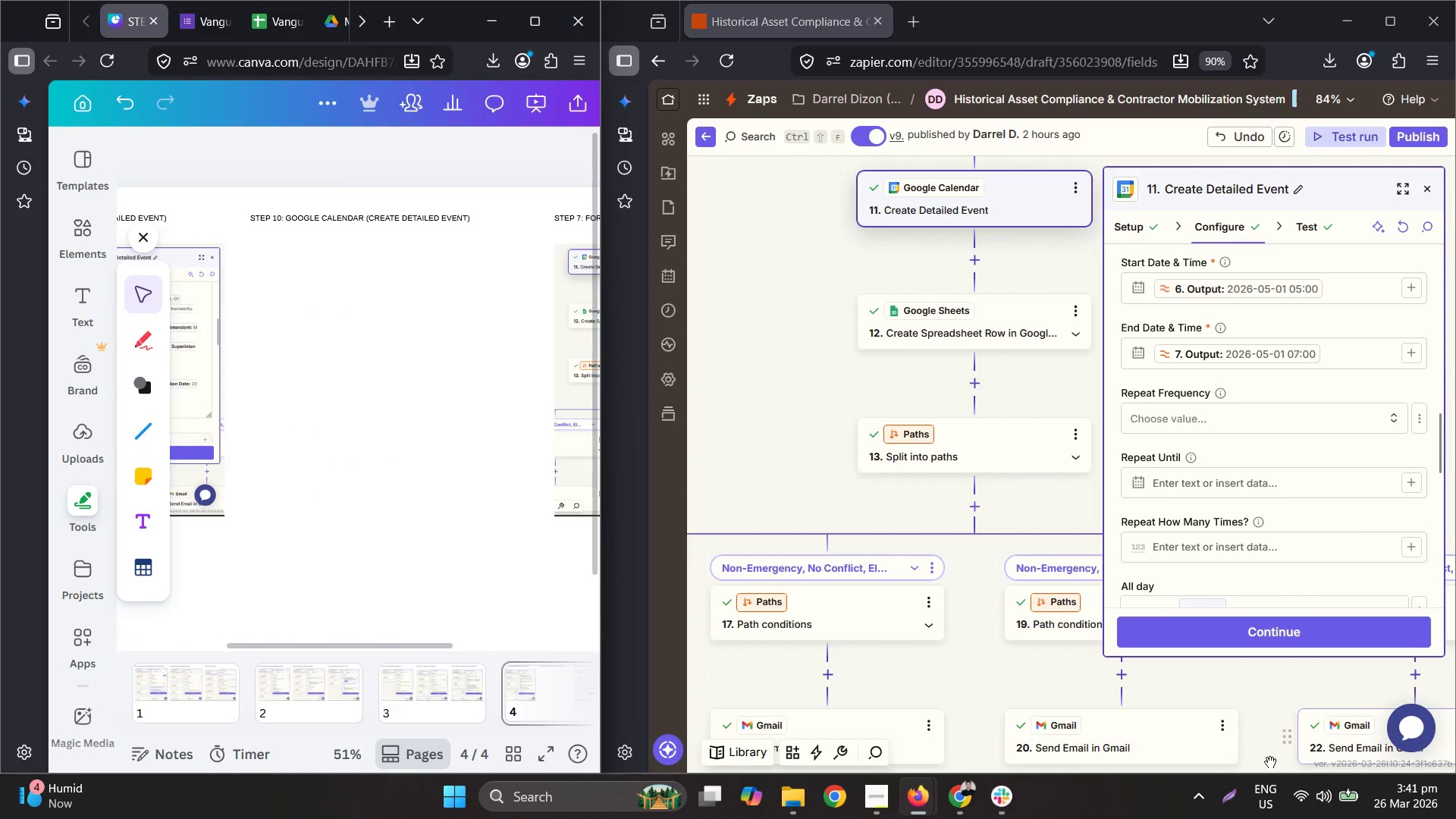 
left_click([1244, 780])
 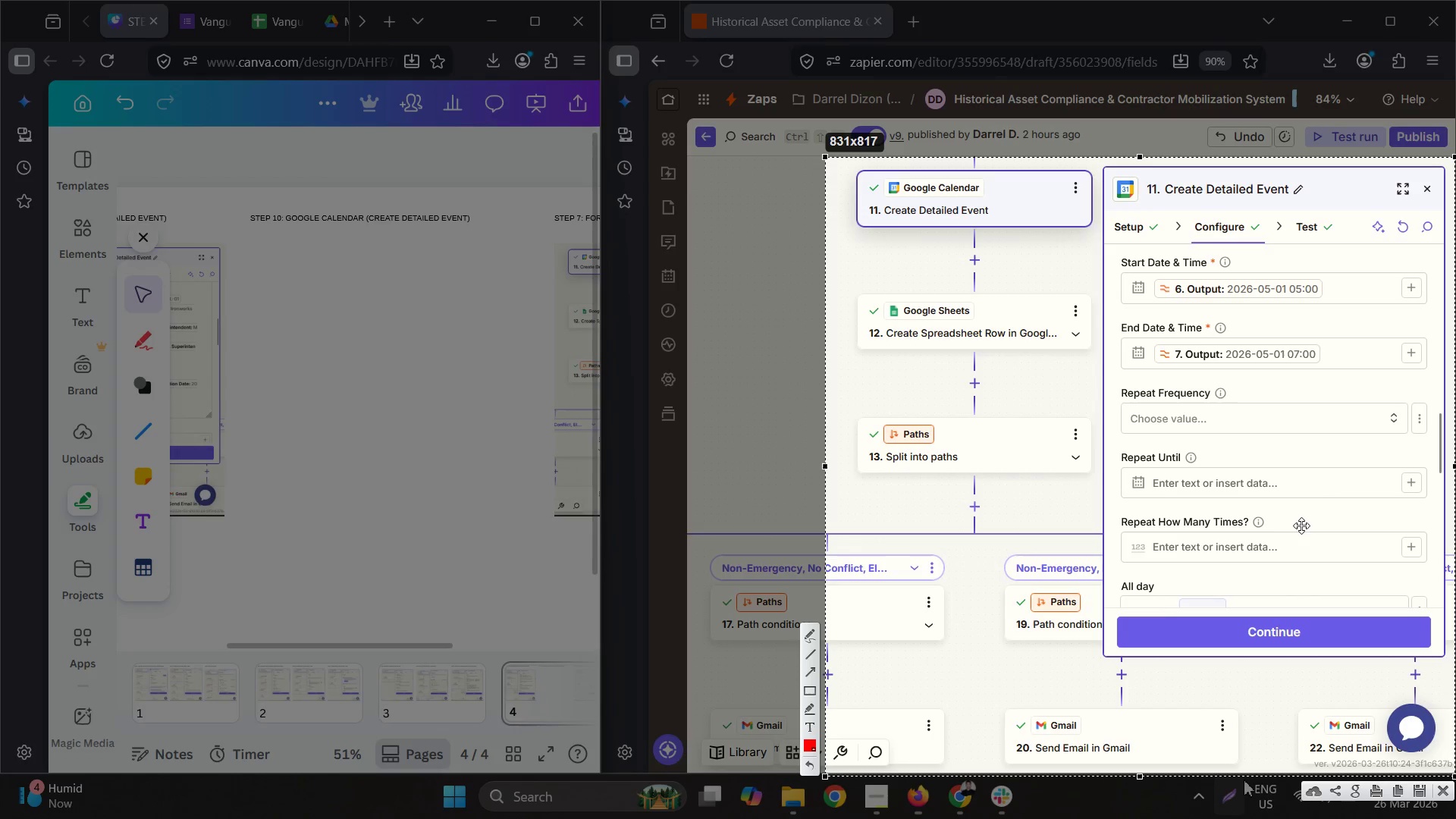 
key(Control+ControlLeft)
 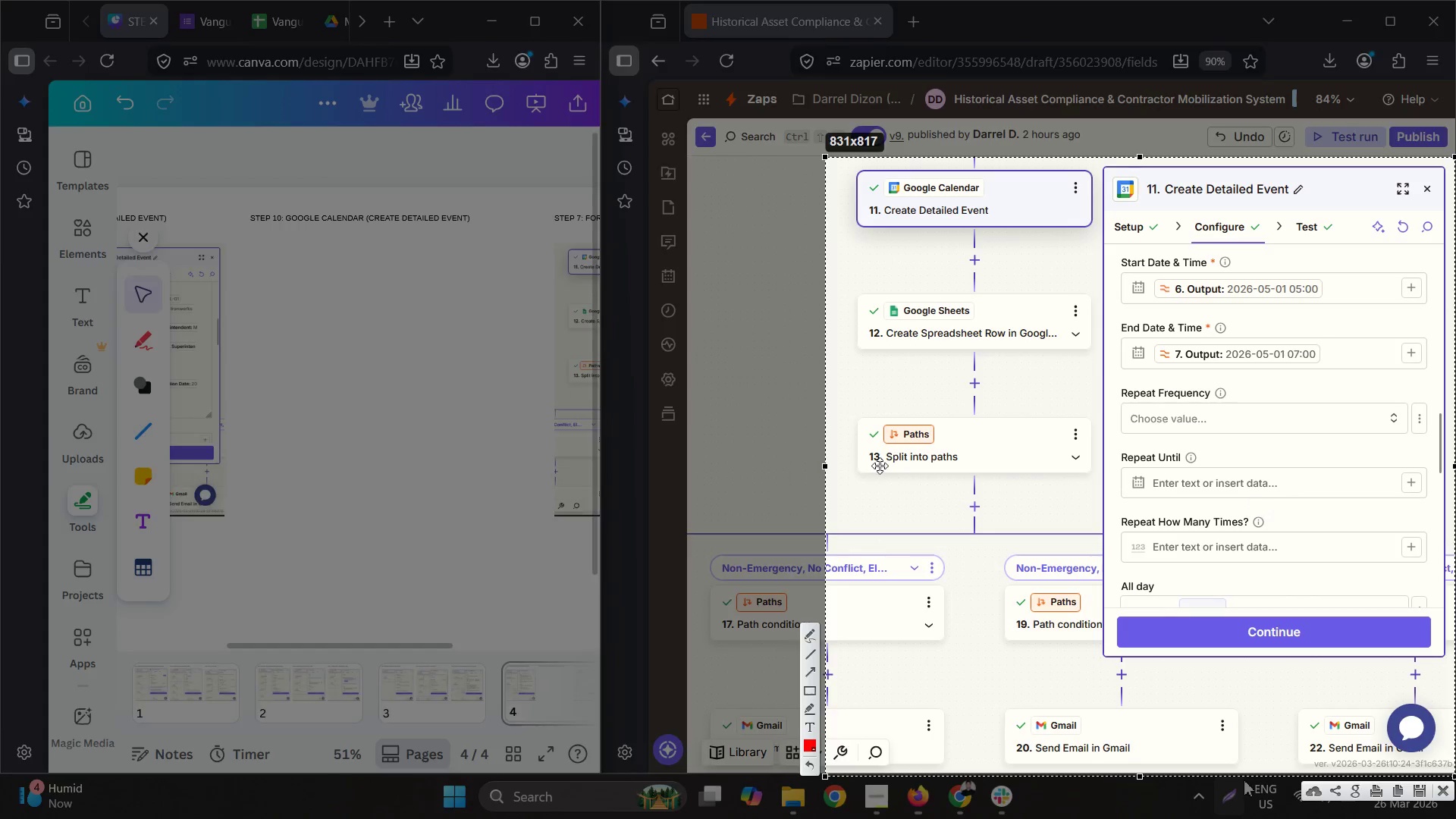 
key(Control+C)
 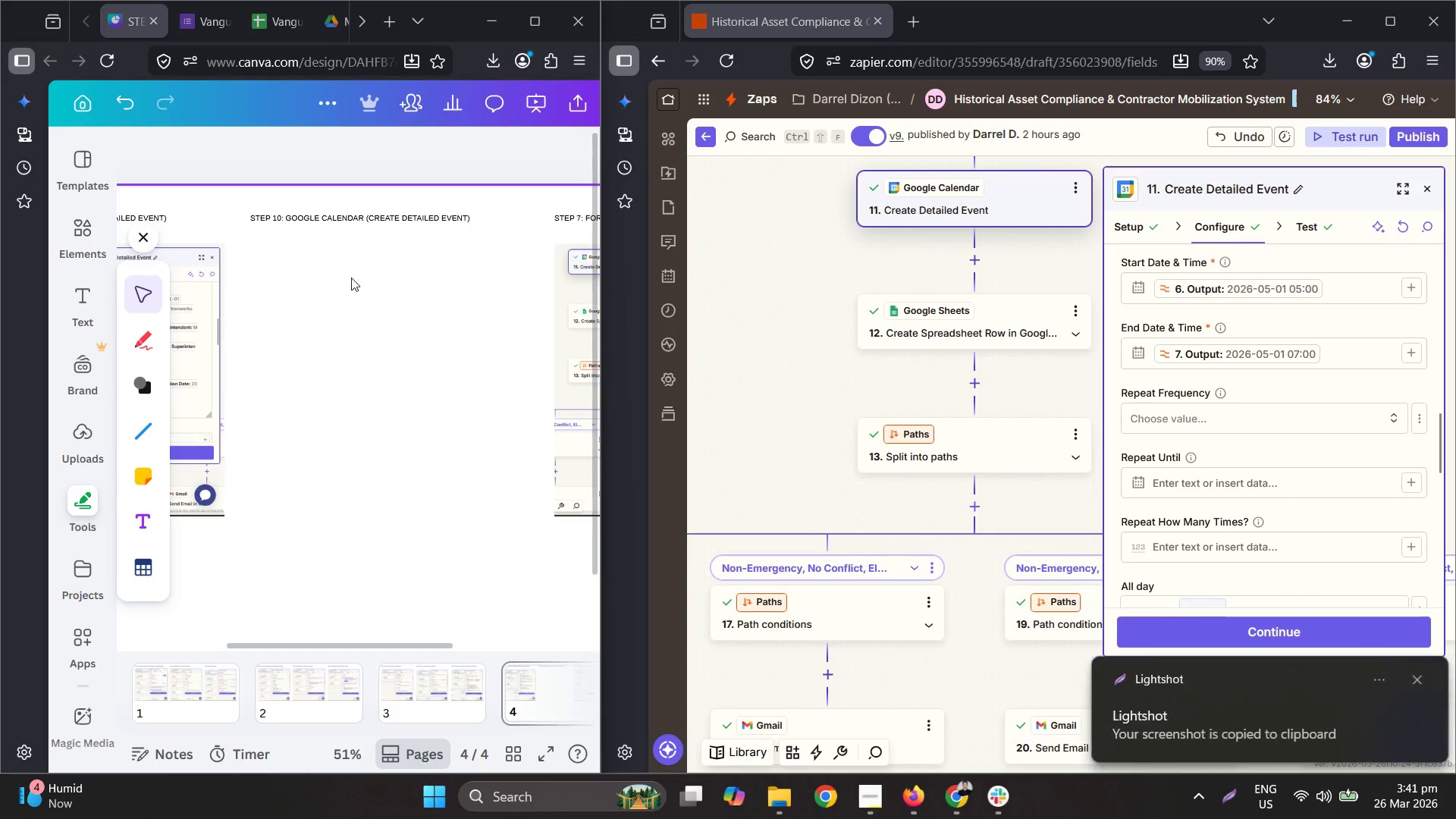 
left_click([311, 249])
 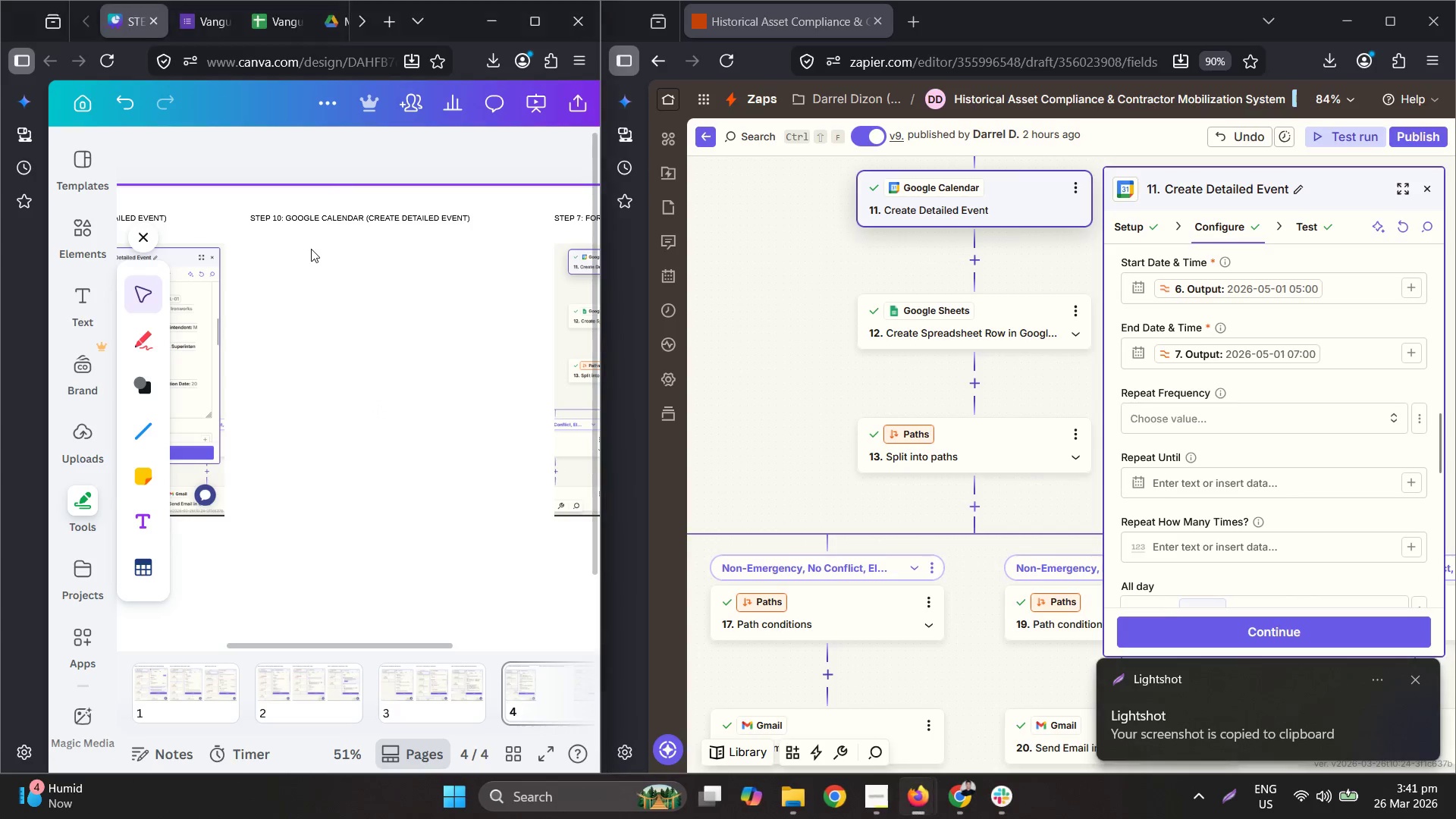 
key(Control+ControlLeft)
 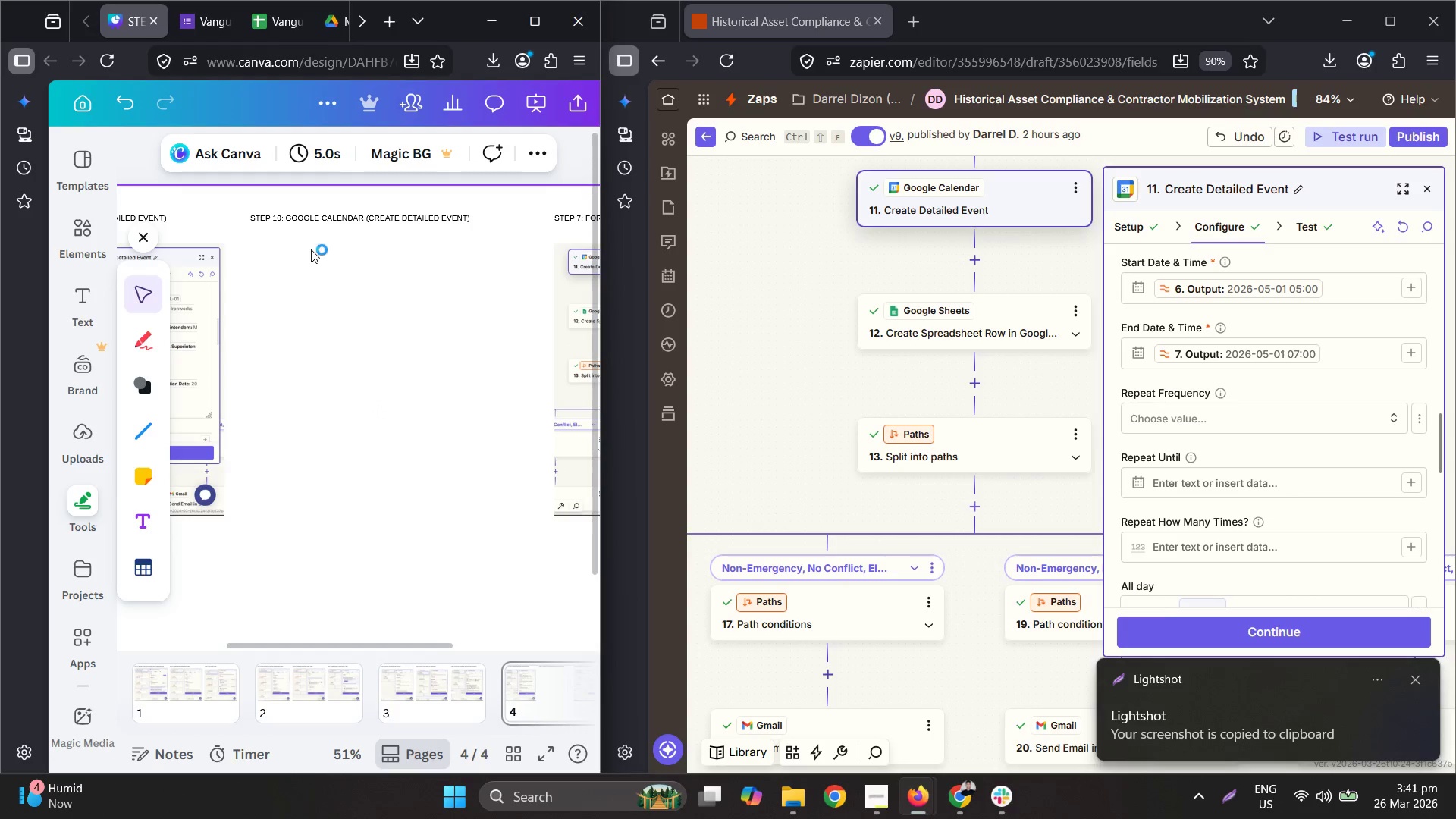 
key(Control+V)
 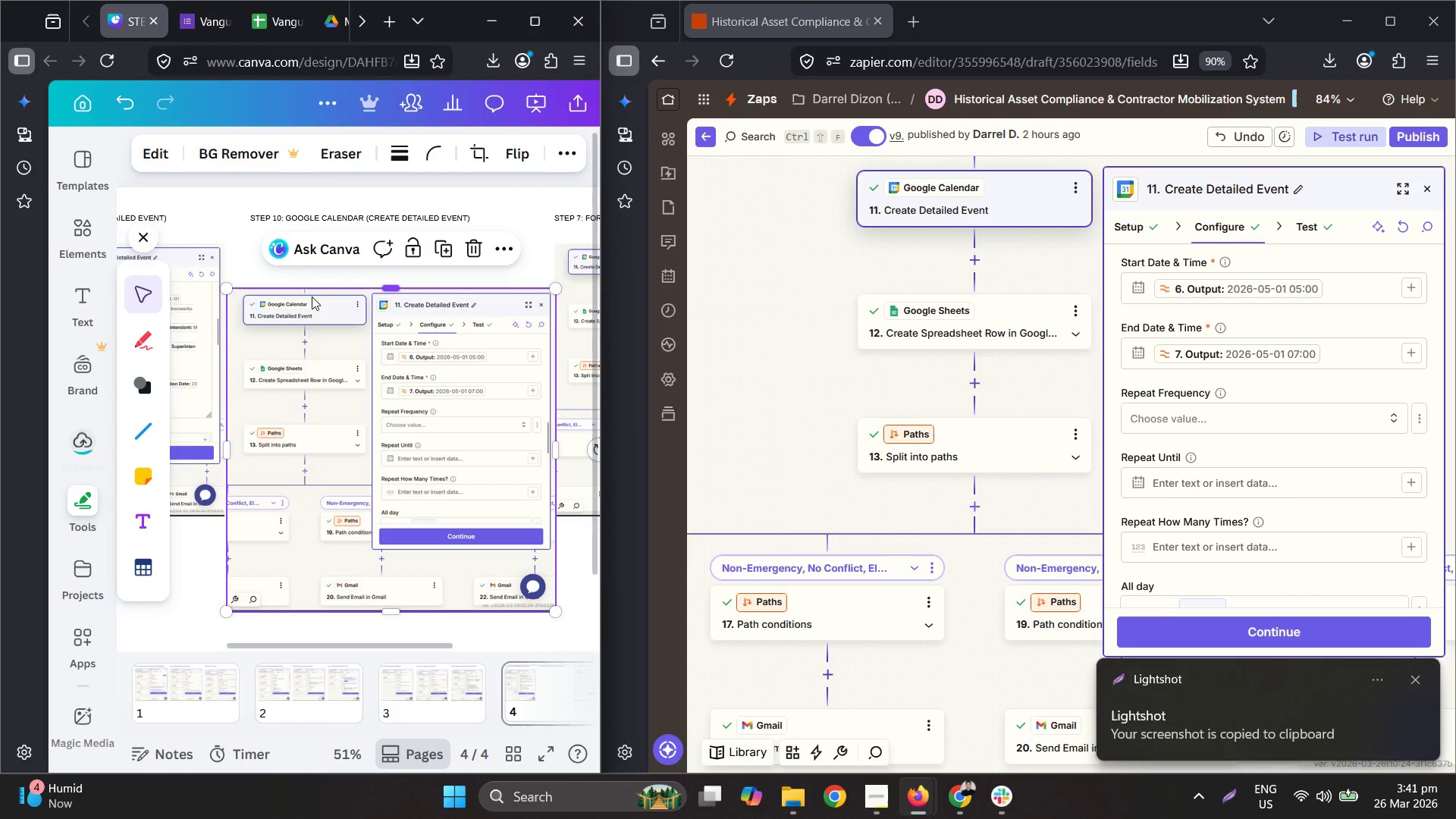 
left_click_drag(start_coordinate=[248, 332], to_coordinate=[274, 290])
 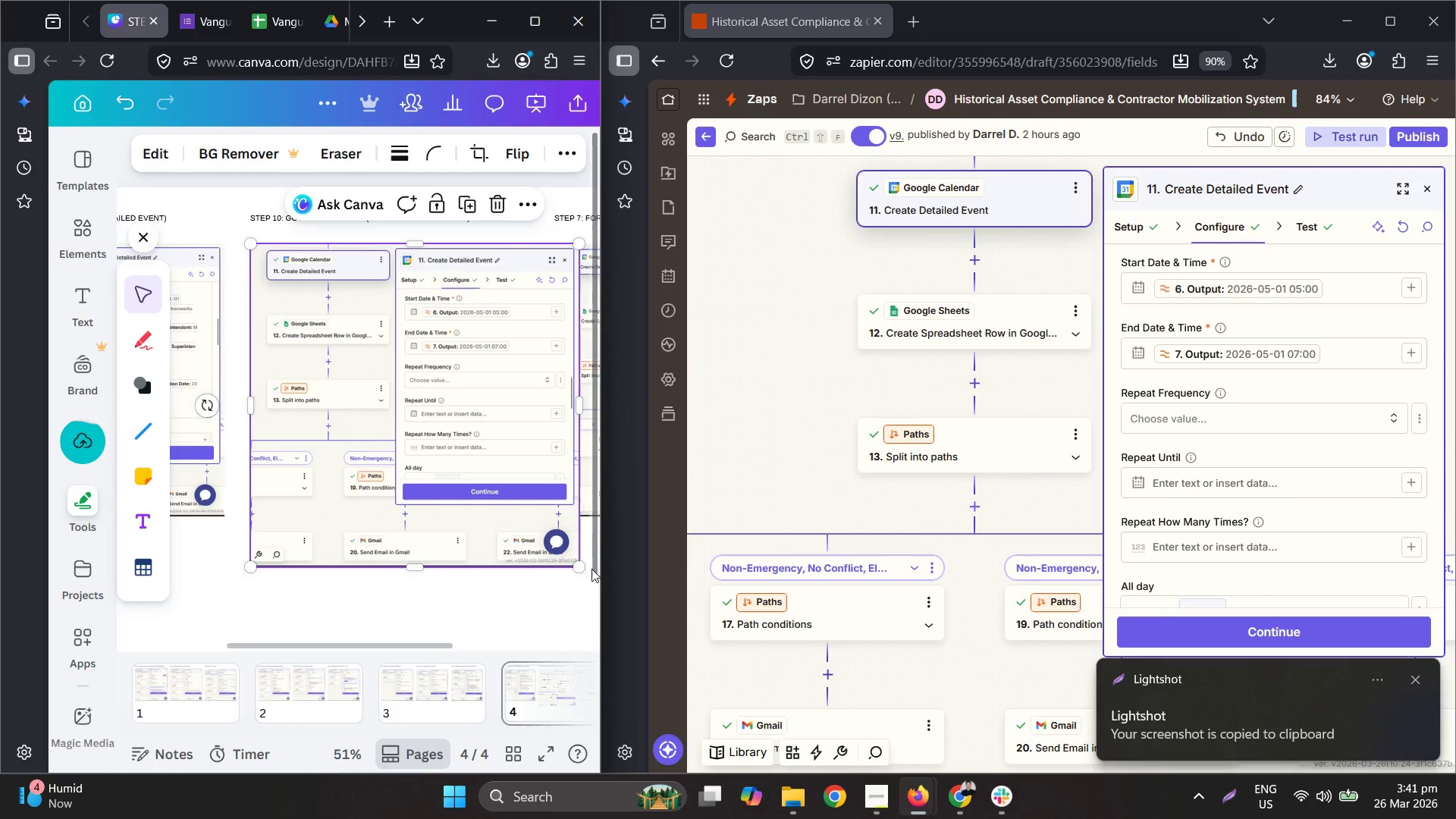 
left_click_drag(start_coordinate=[579, 566], to_coordinate=[516, 526])
 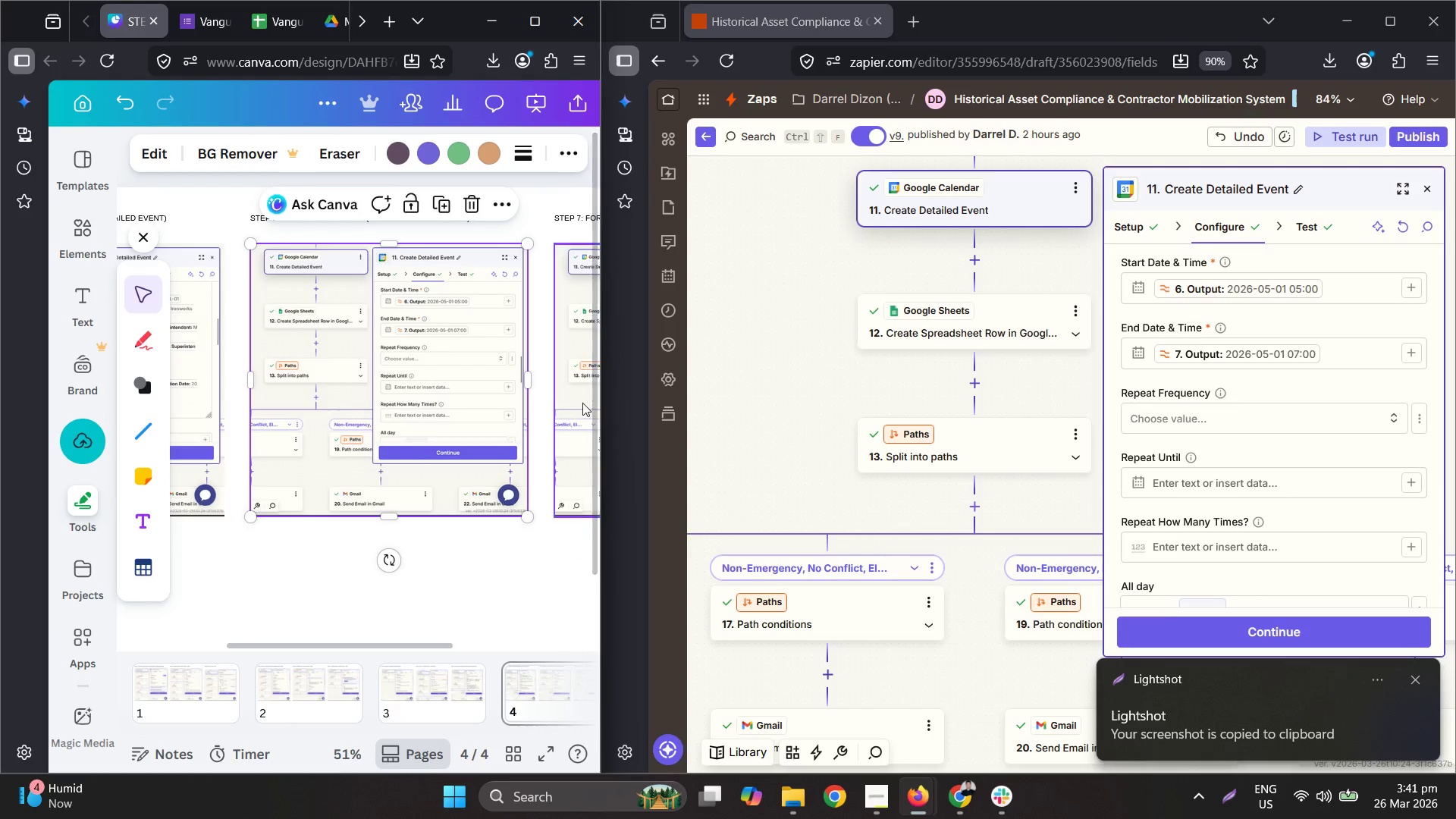 
key(Control+ControlLeft)
 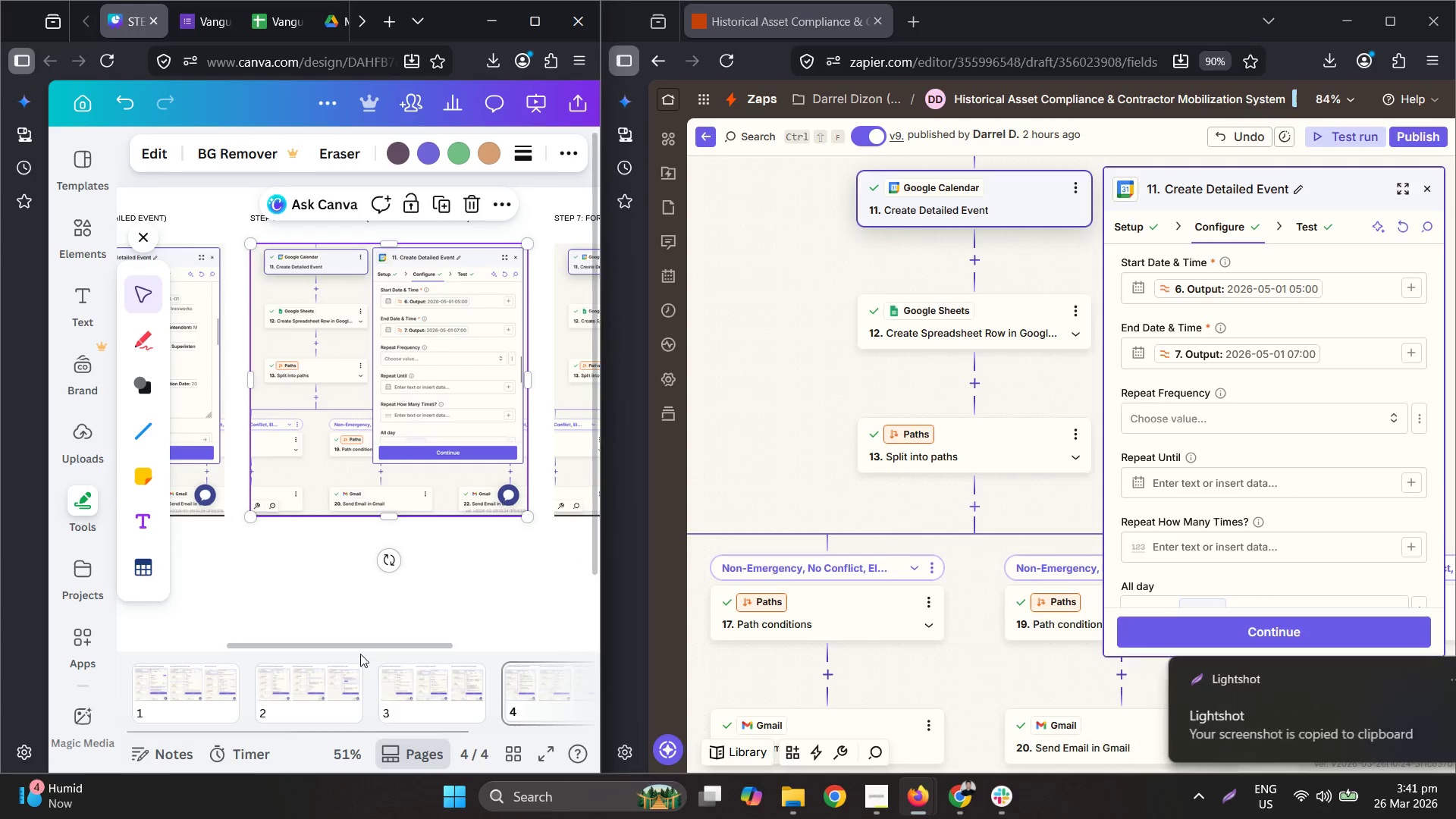 
left_click_drag(start_coordinate=[360, 647], to_coordinate=[465, 643])
 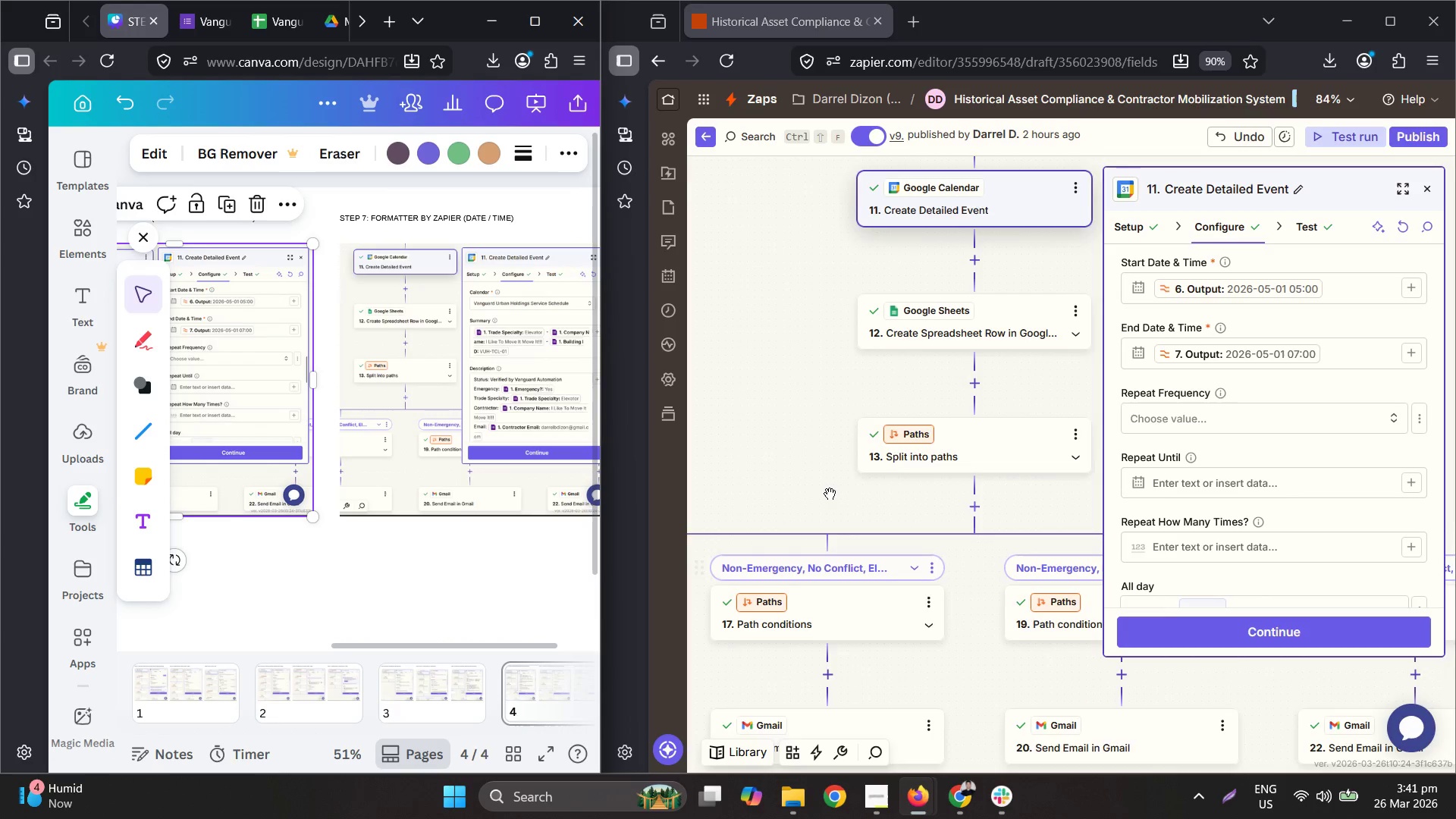 
scroll: coordinate [830, 487], scroll_direction: down, amount: 2.0
 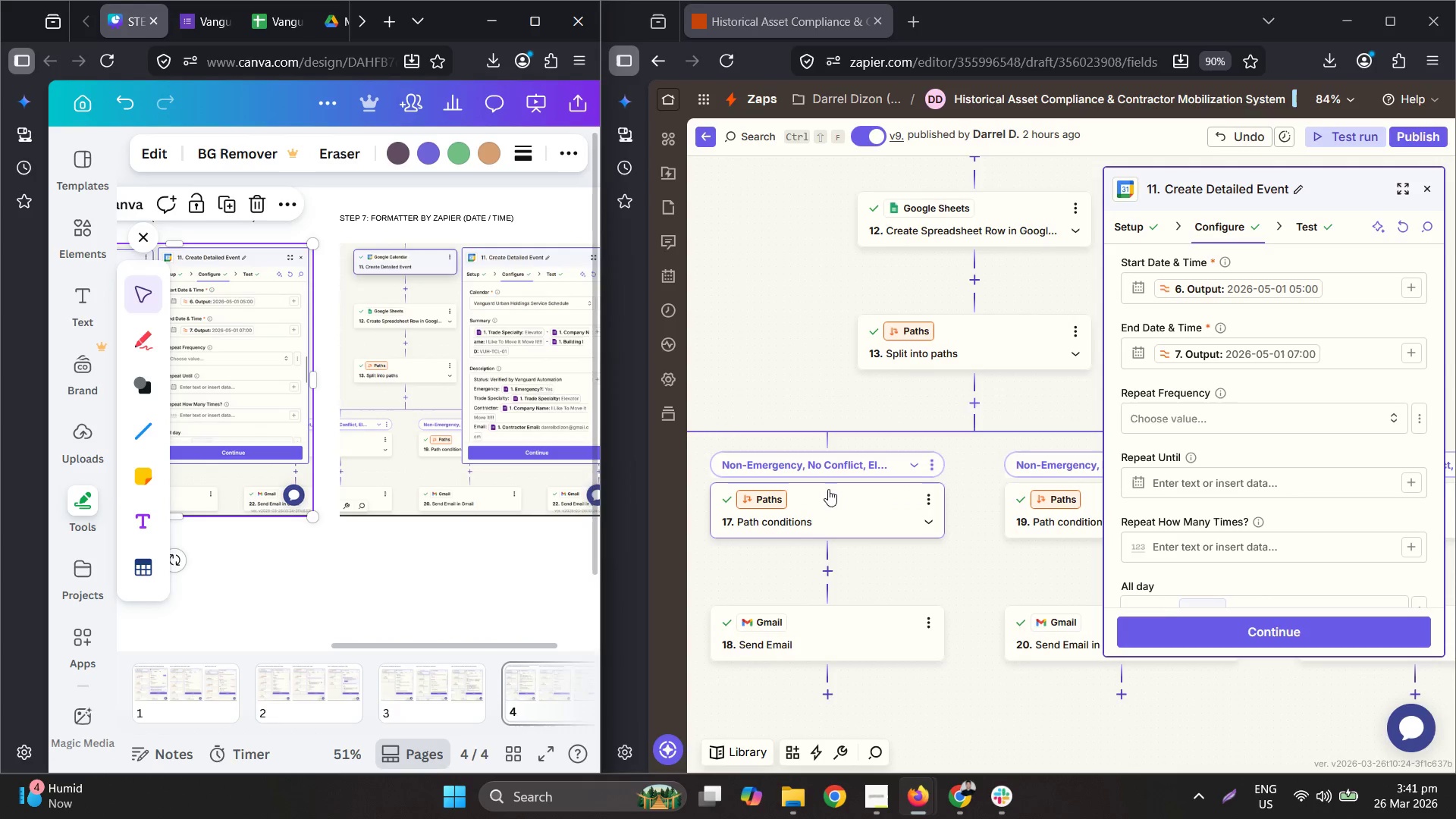 
left_click([822, 495])
 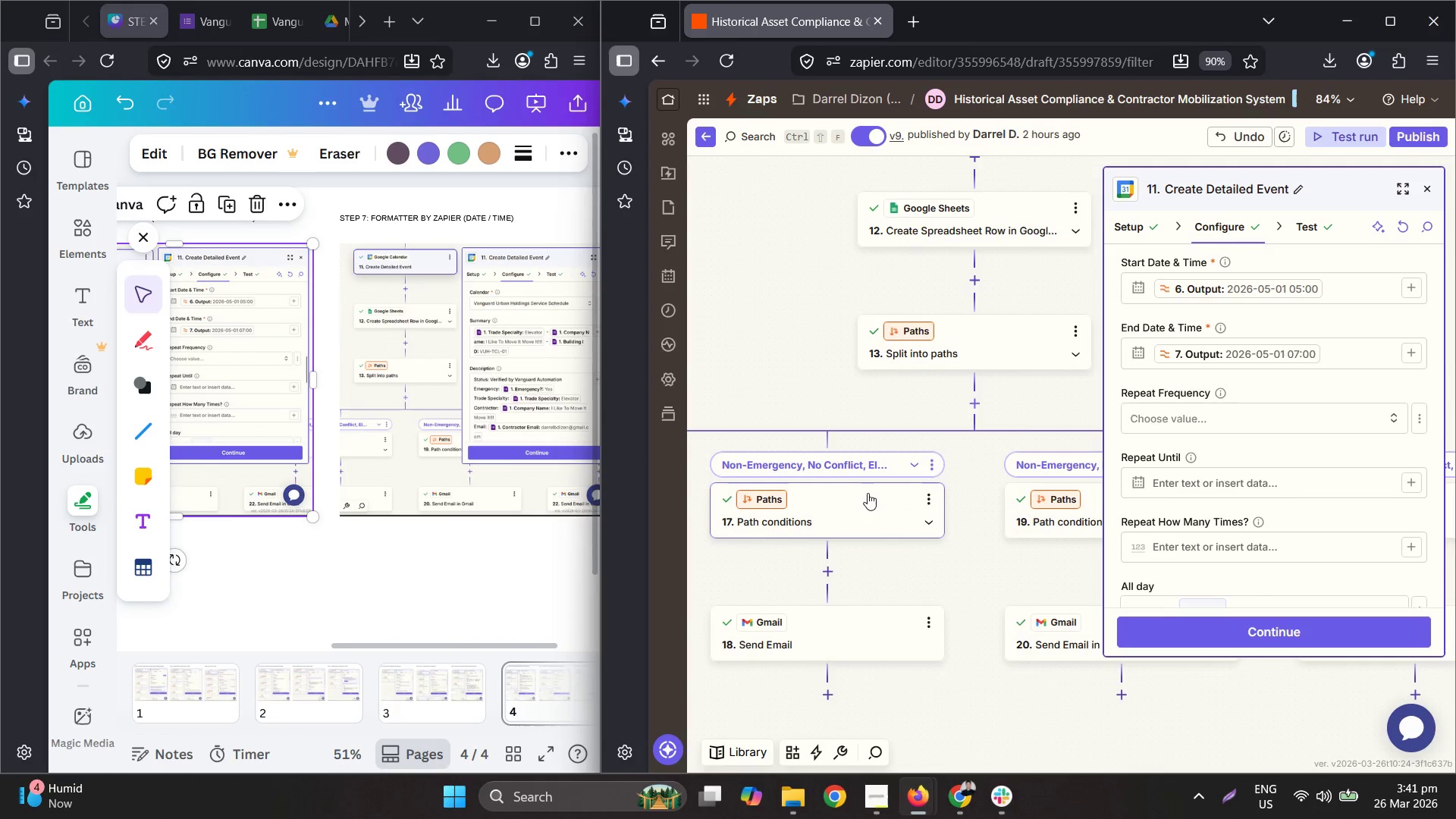 
scroll: coordinate [874, 497], scroll_direction: down, amount: 1.0
 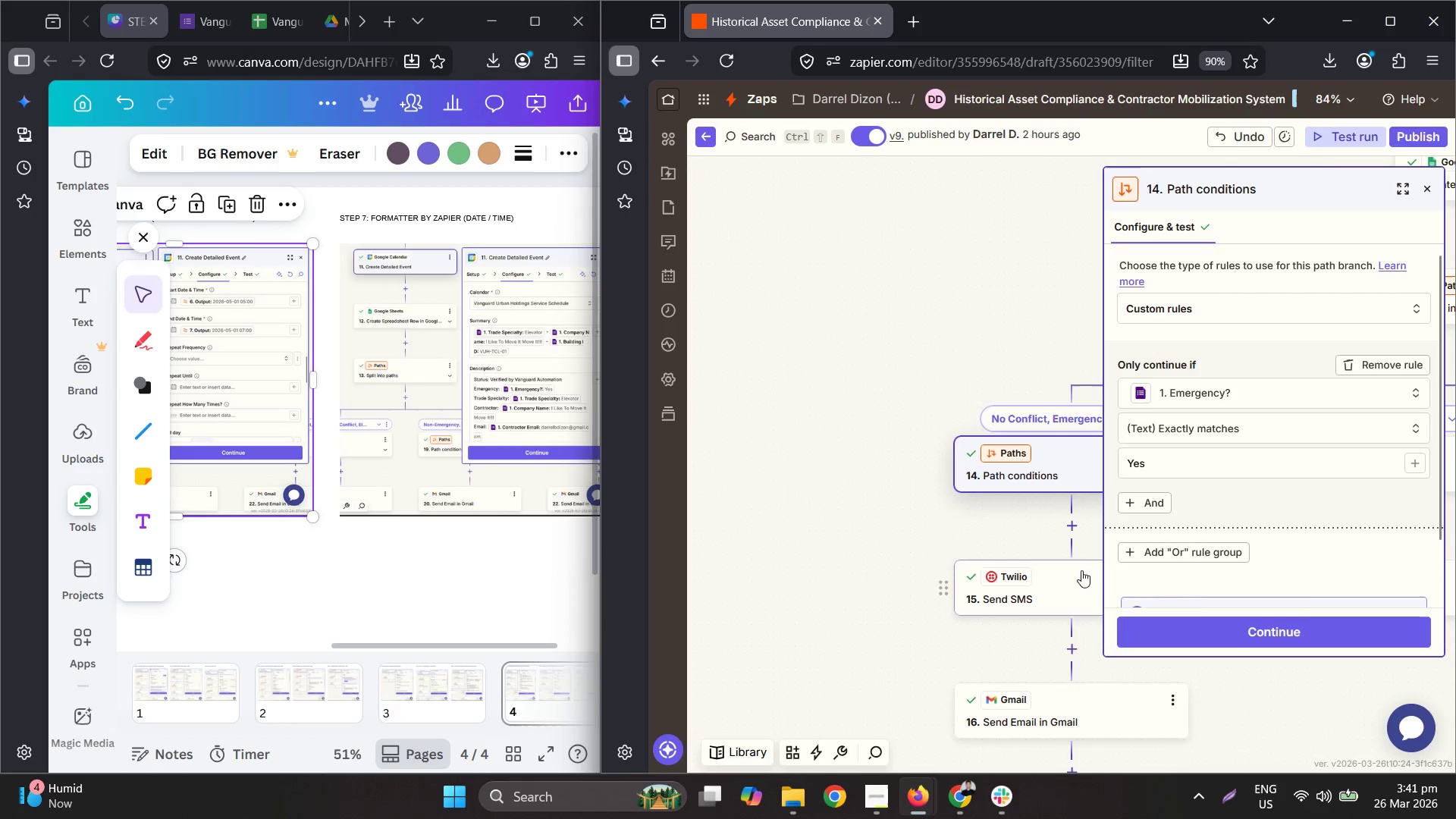 
left_click([398, 331])
 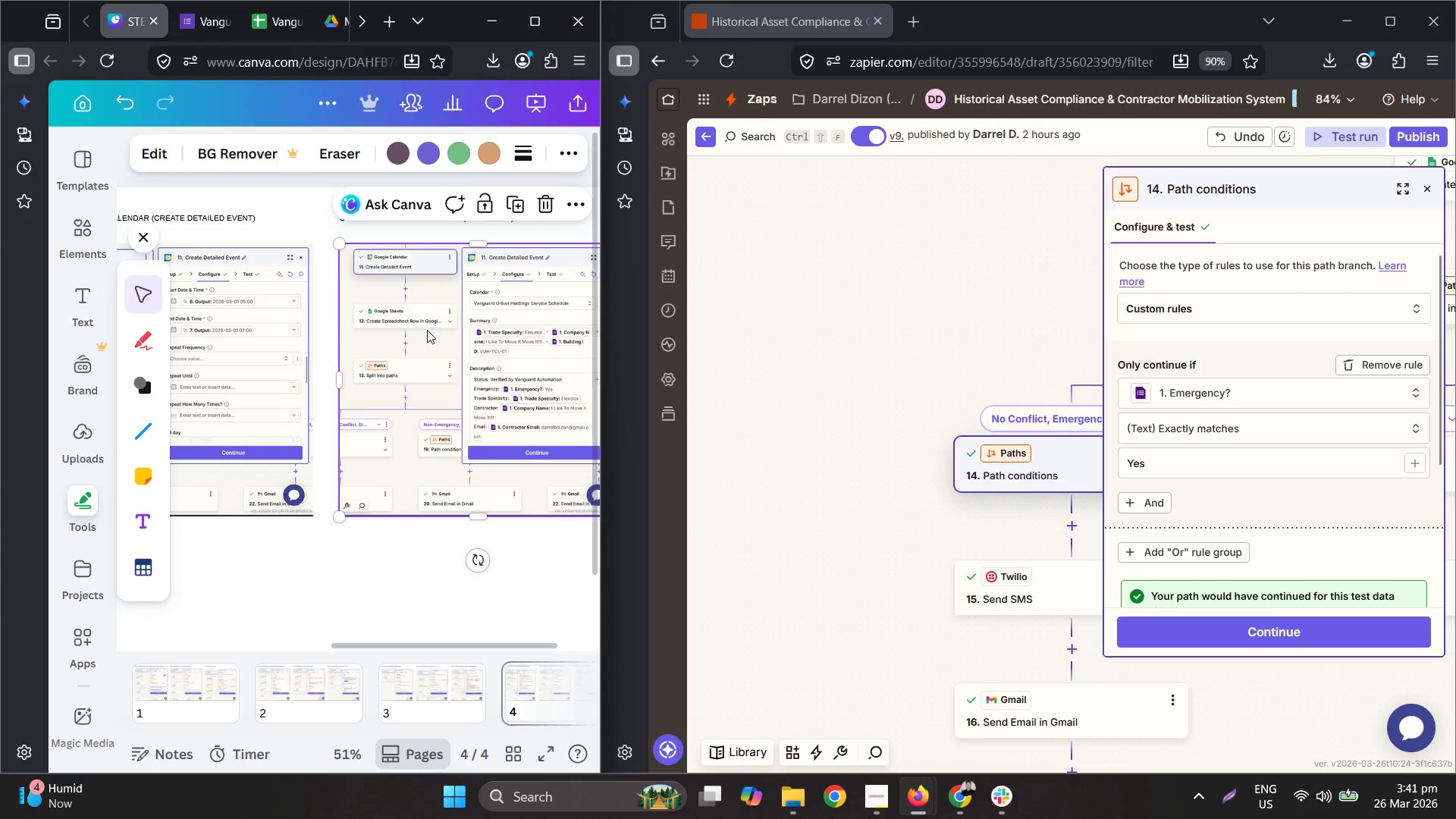 
key(Delete)
 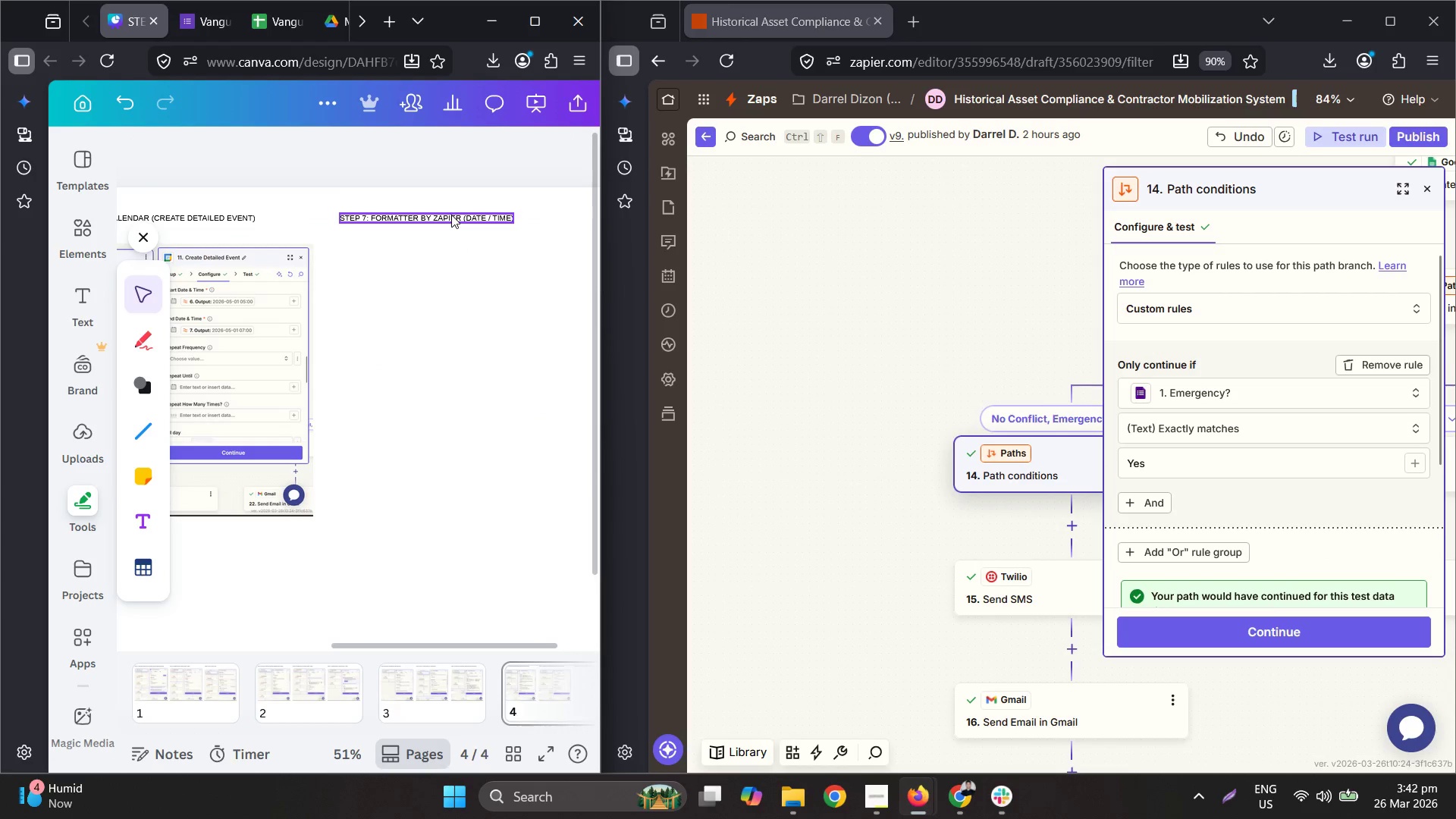 
left_click([451, 215])
 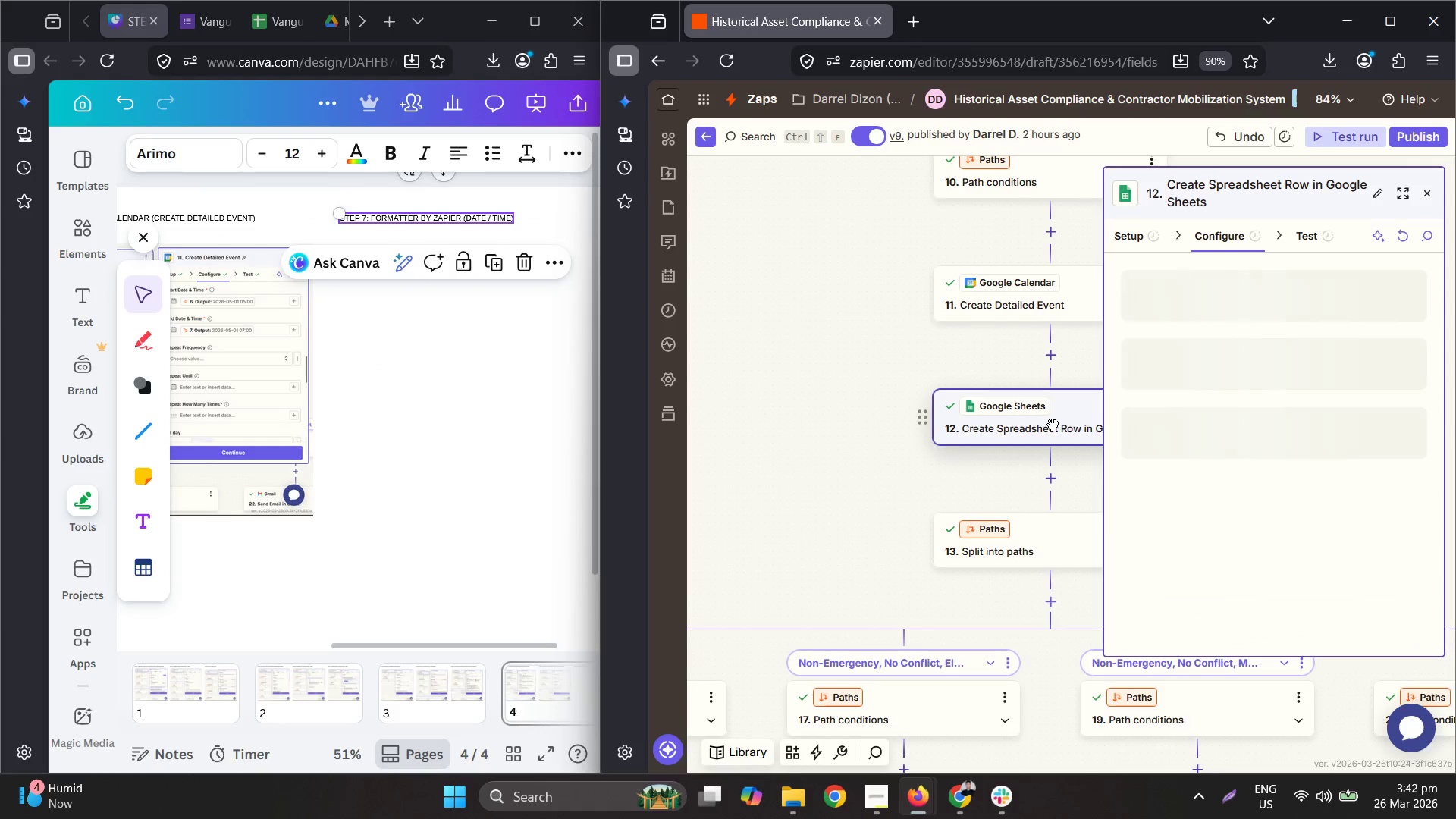 
wait(6.55)
 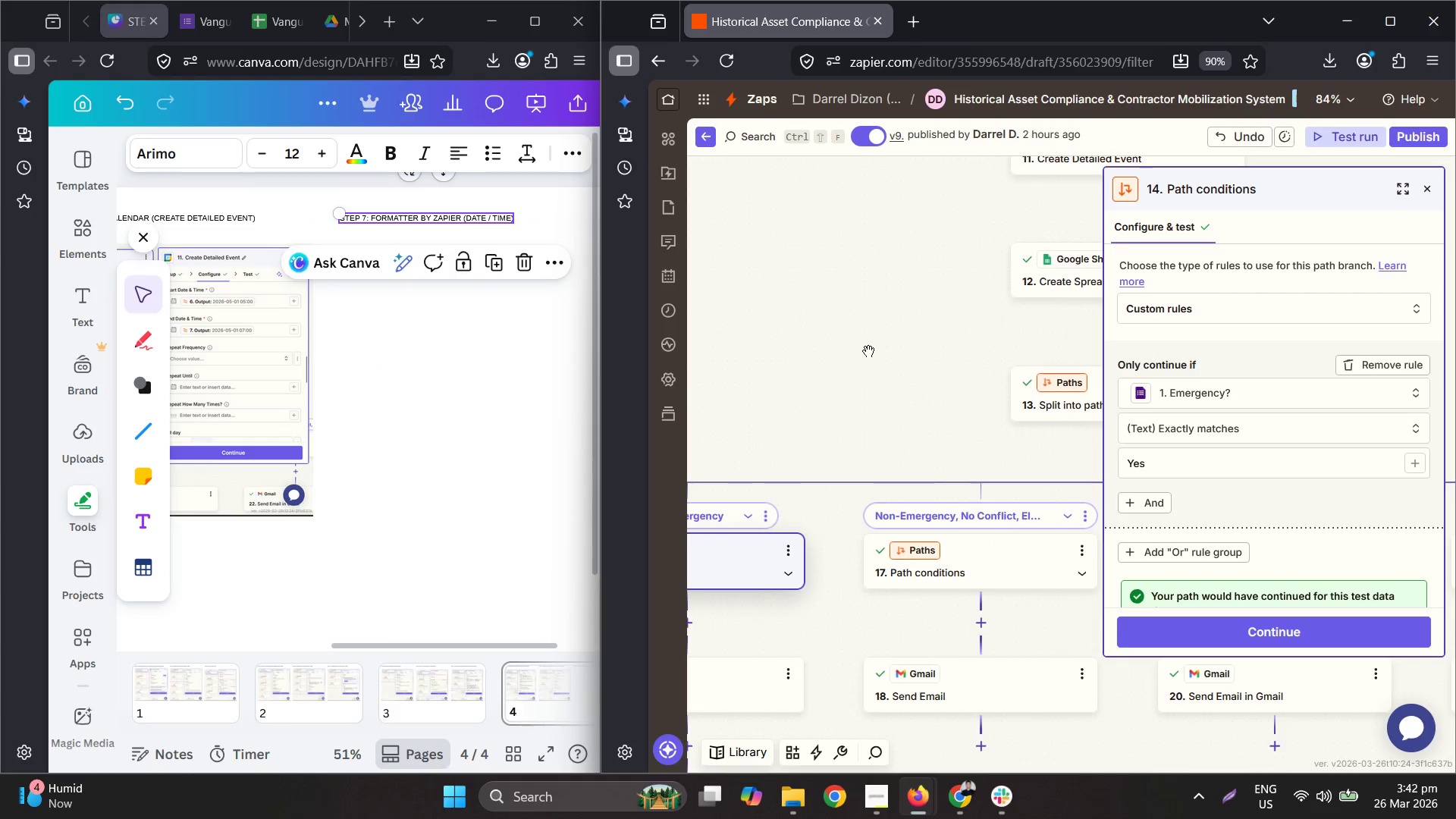 
left_click_drag(start_coordinate=[404, 642], to_coordinate=[176, 648])
 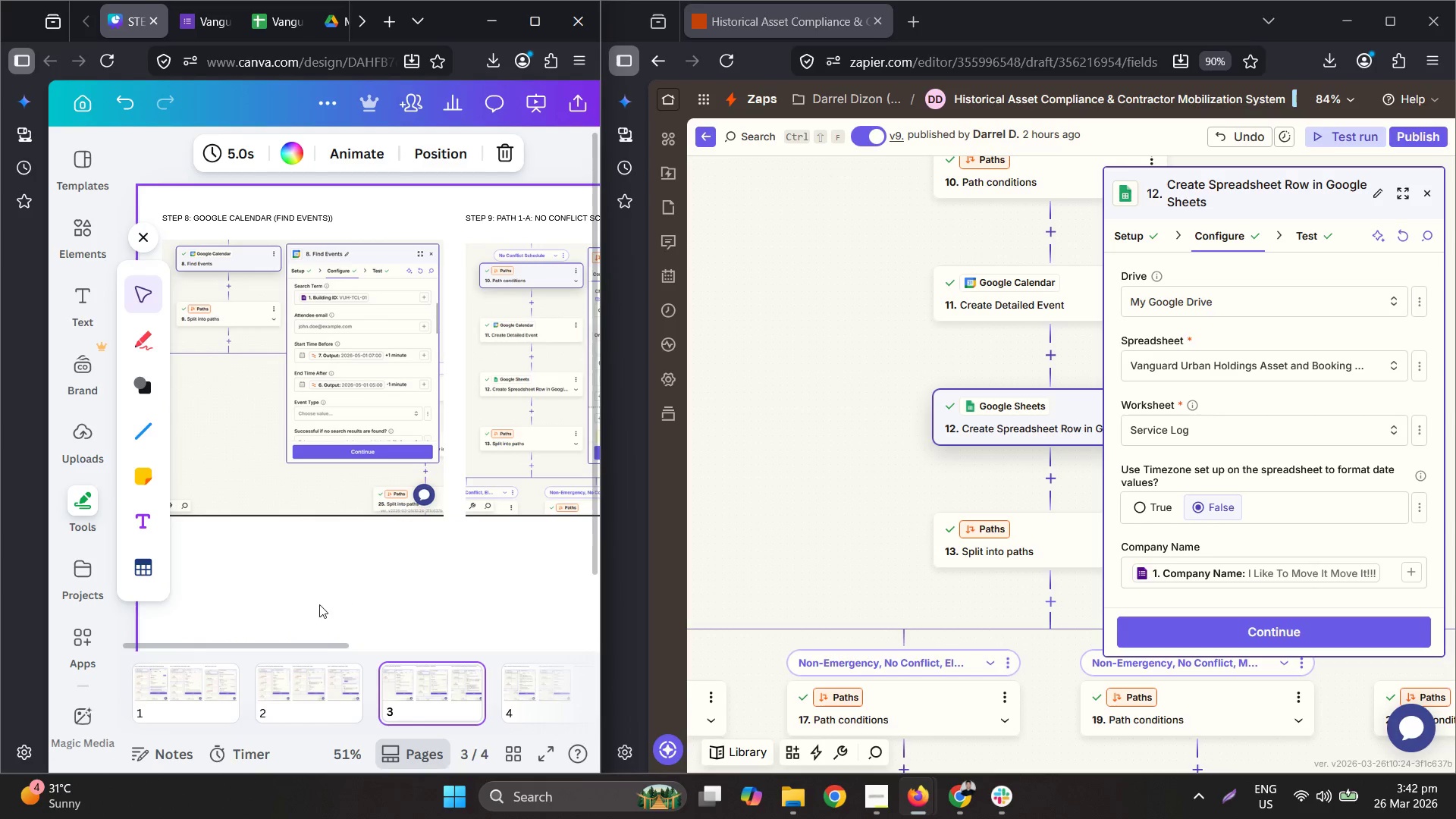 
left_click_drag(start_coordinate=[279, 647], to_coordinate=[406, 650])
 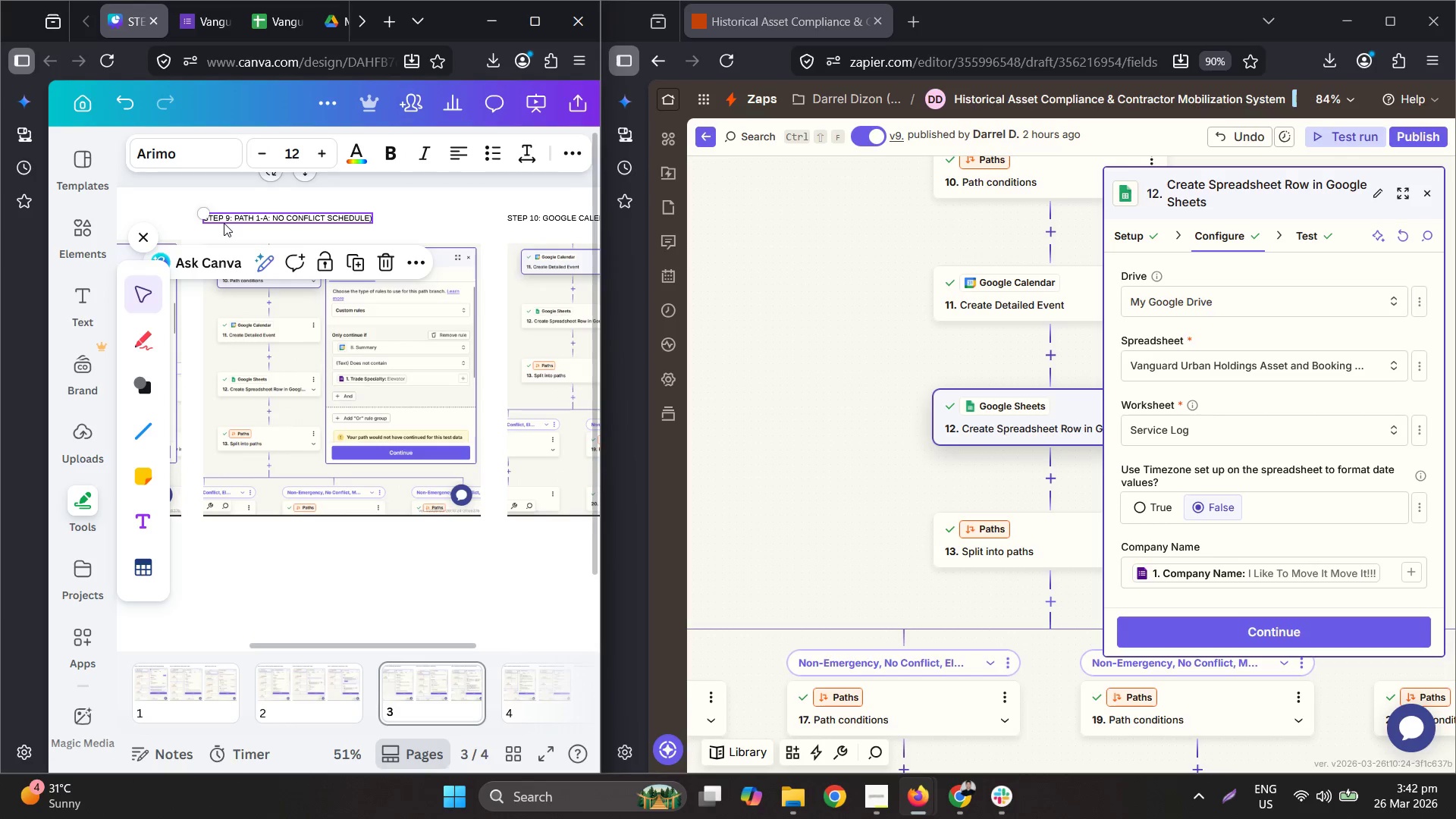 
double_click([228, 218])
 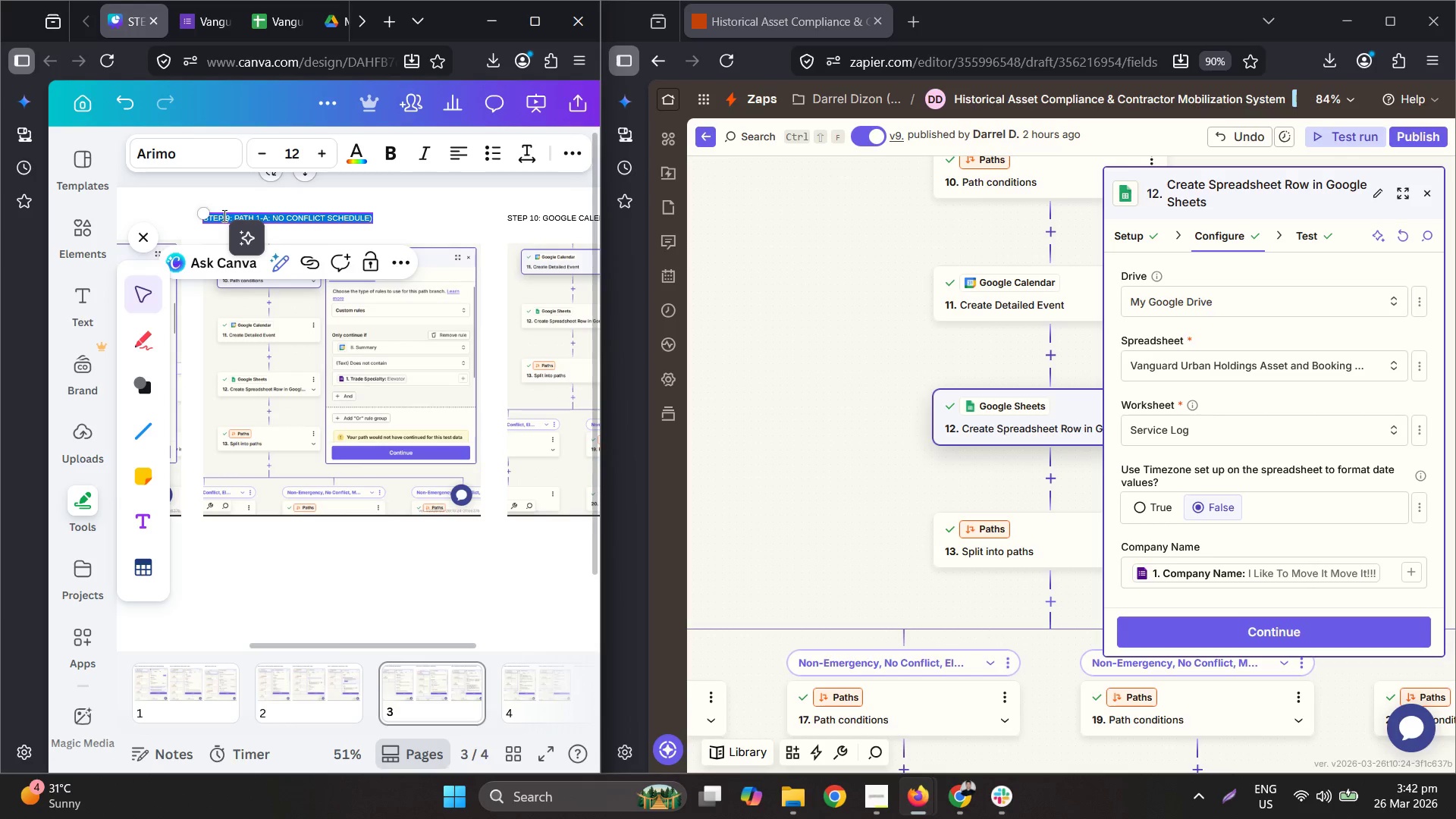 
left_click([227, 217])
 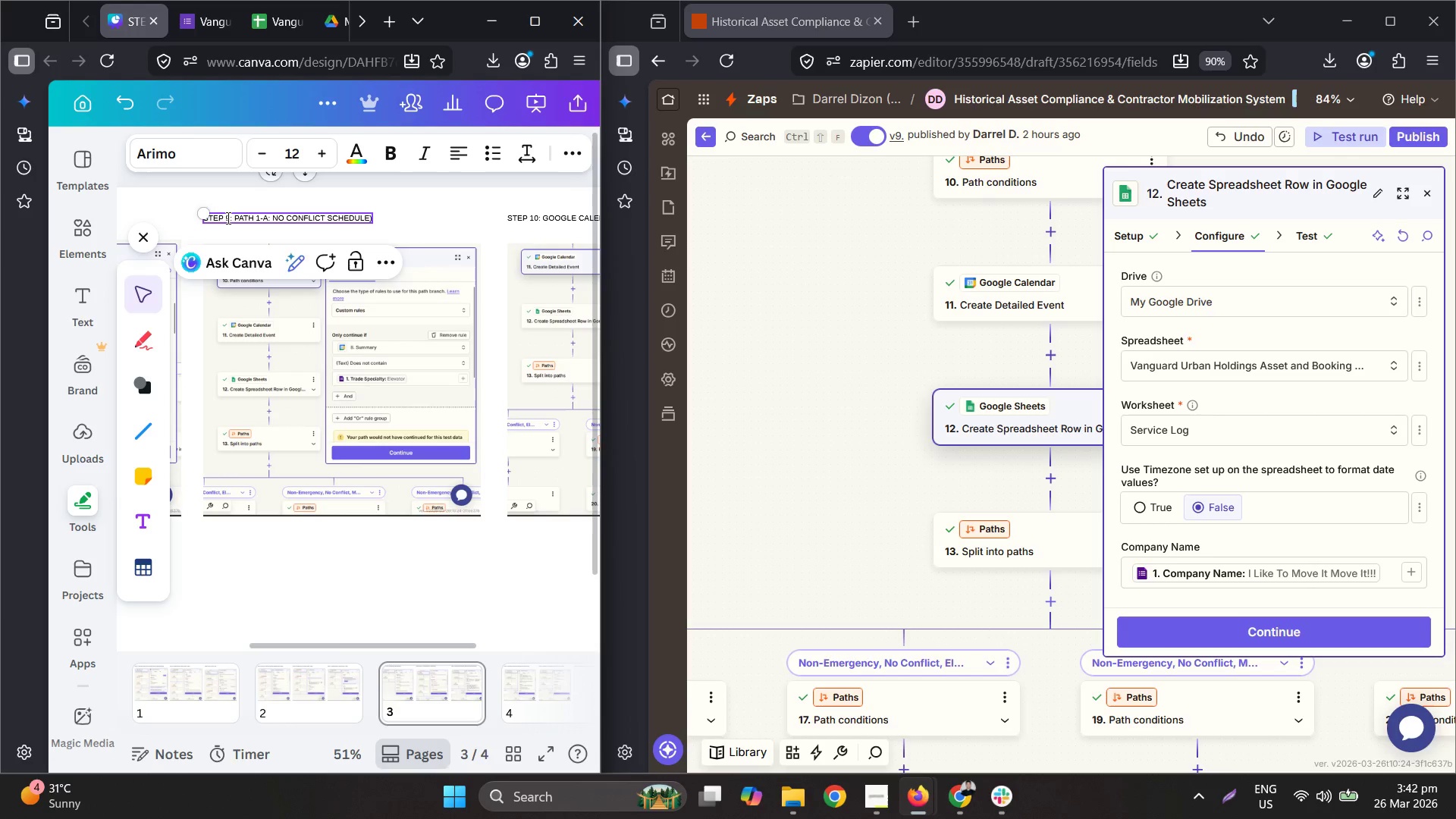 
left_click([227, 218])
 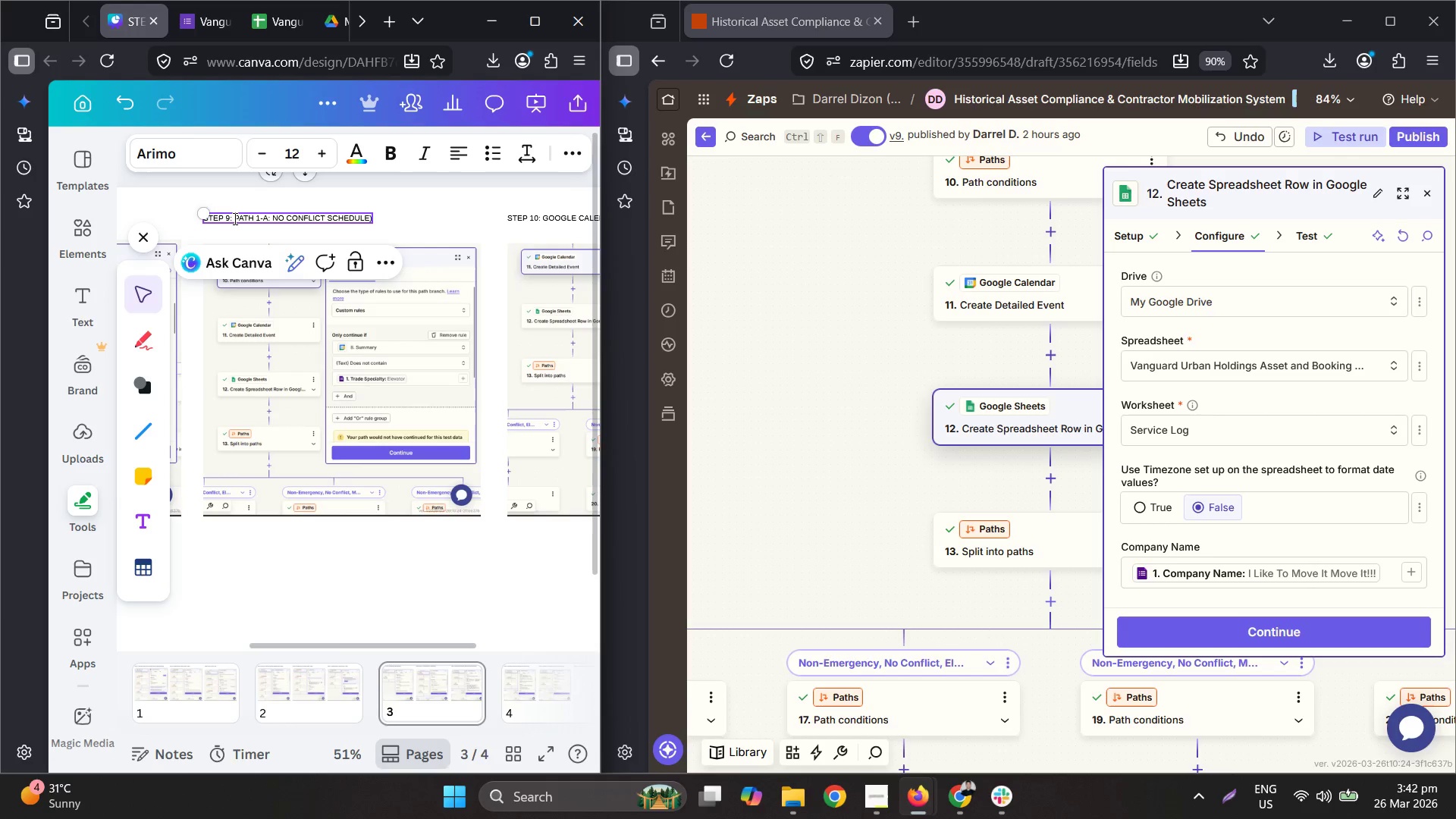 
key(Backspace)
type(10)
 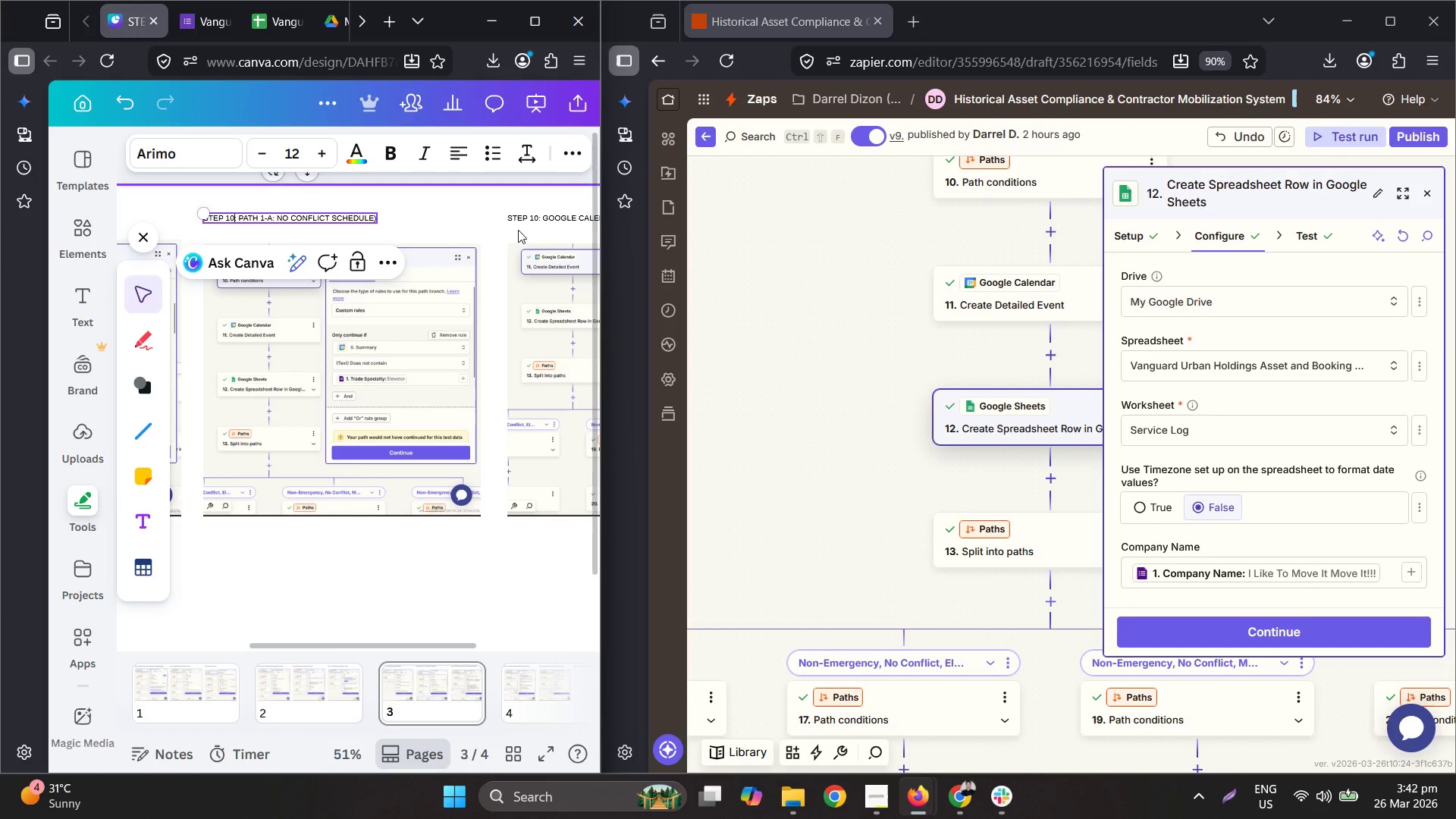 
double_click([523, 220])
 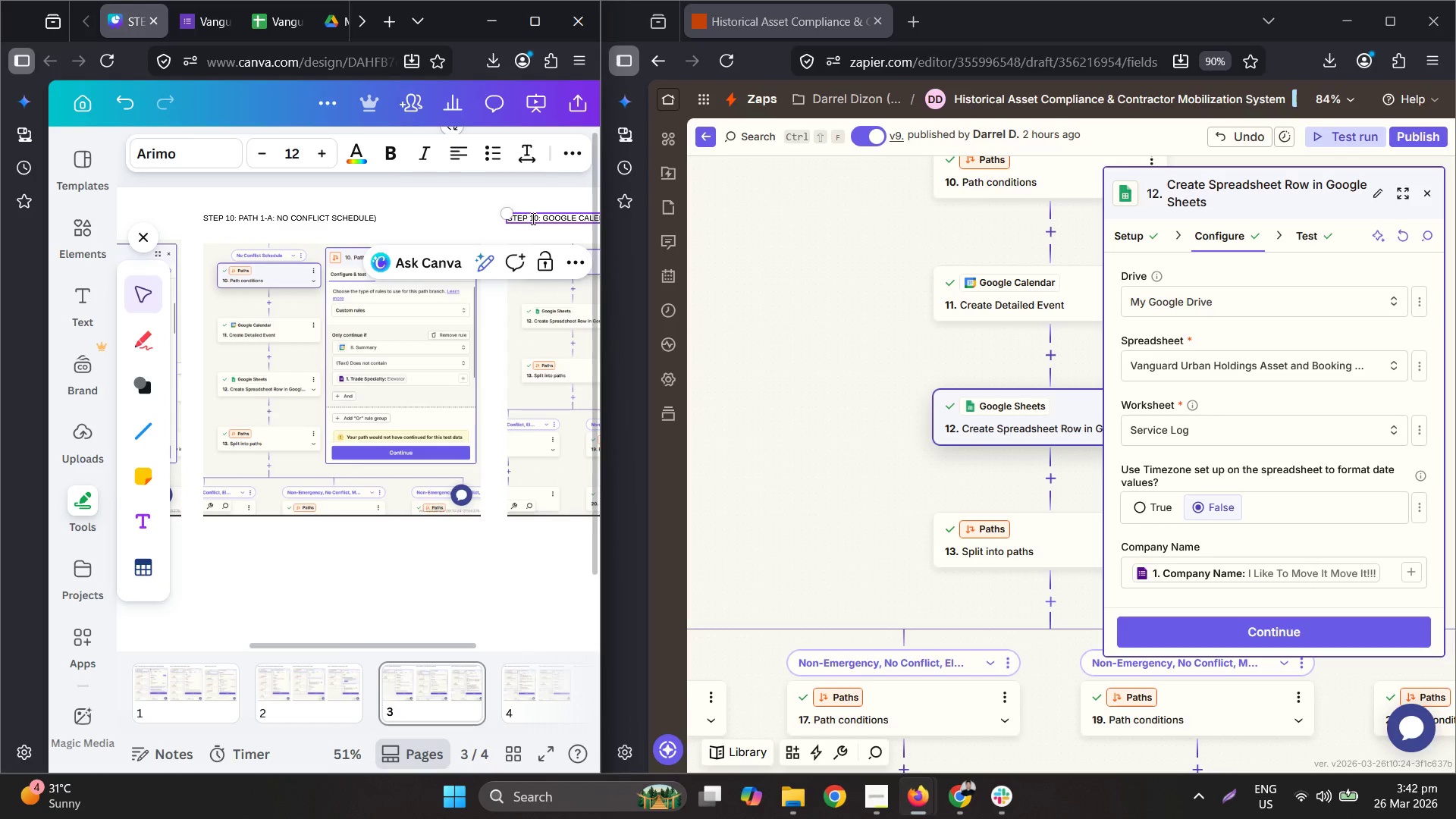 
triple_click([532, 218])
 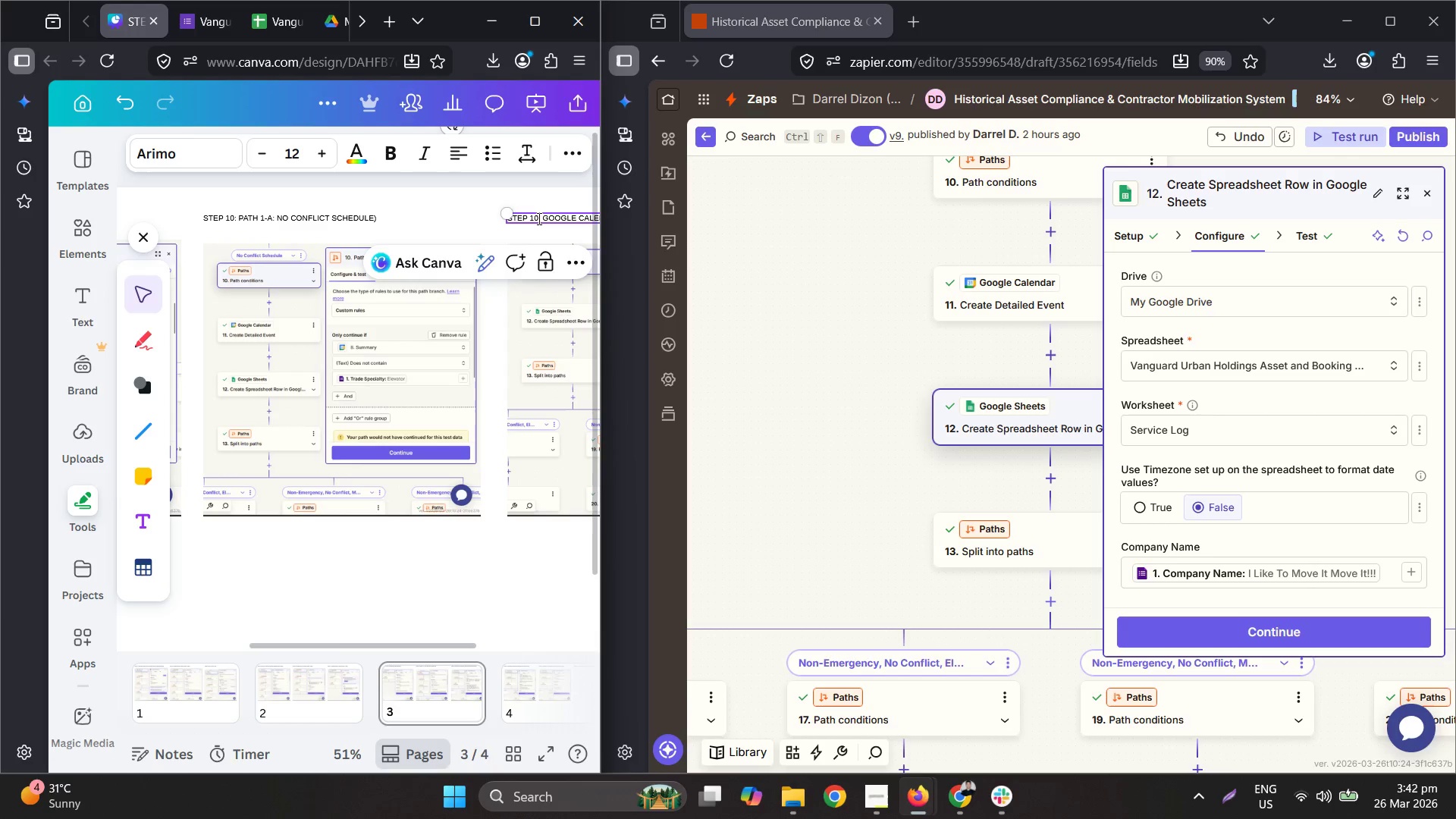 
triple_click([538, 218])
 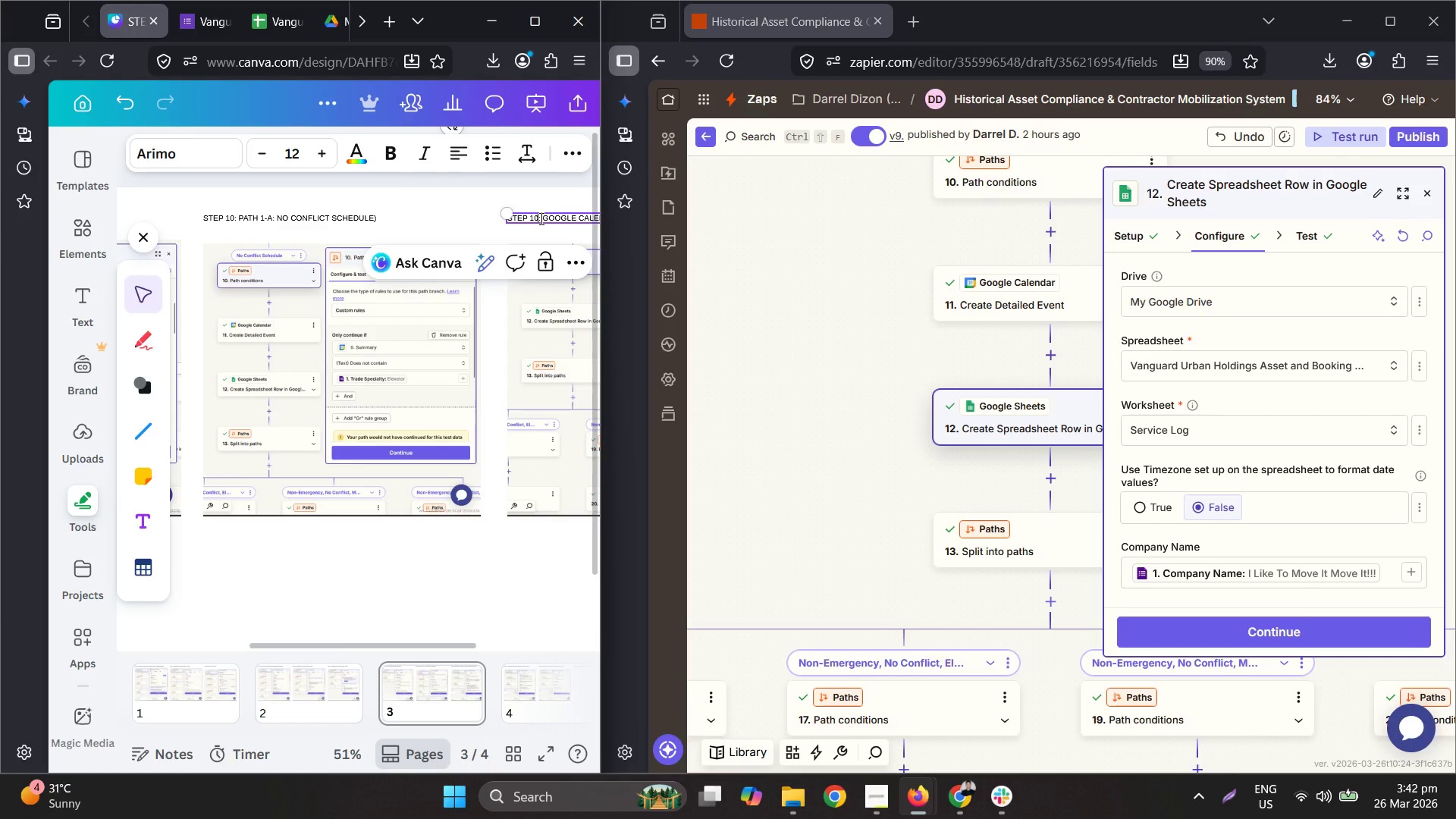 
key(Backspace)
 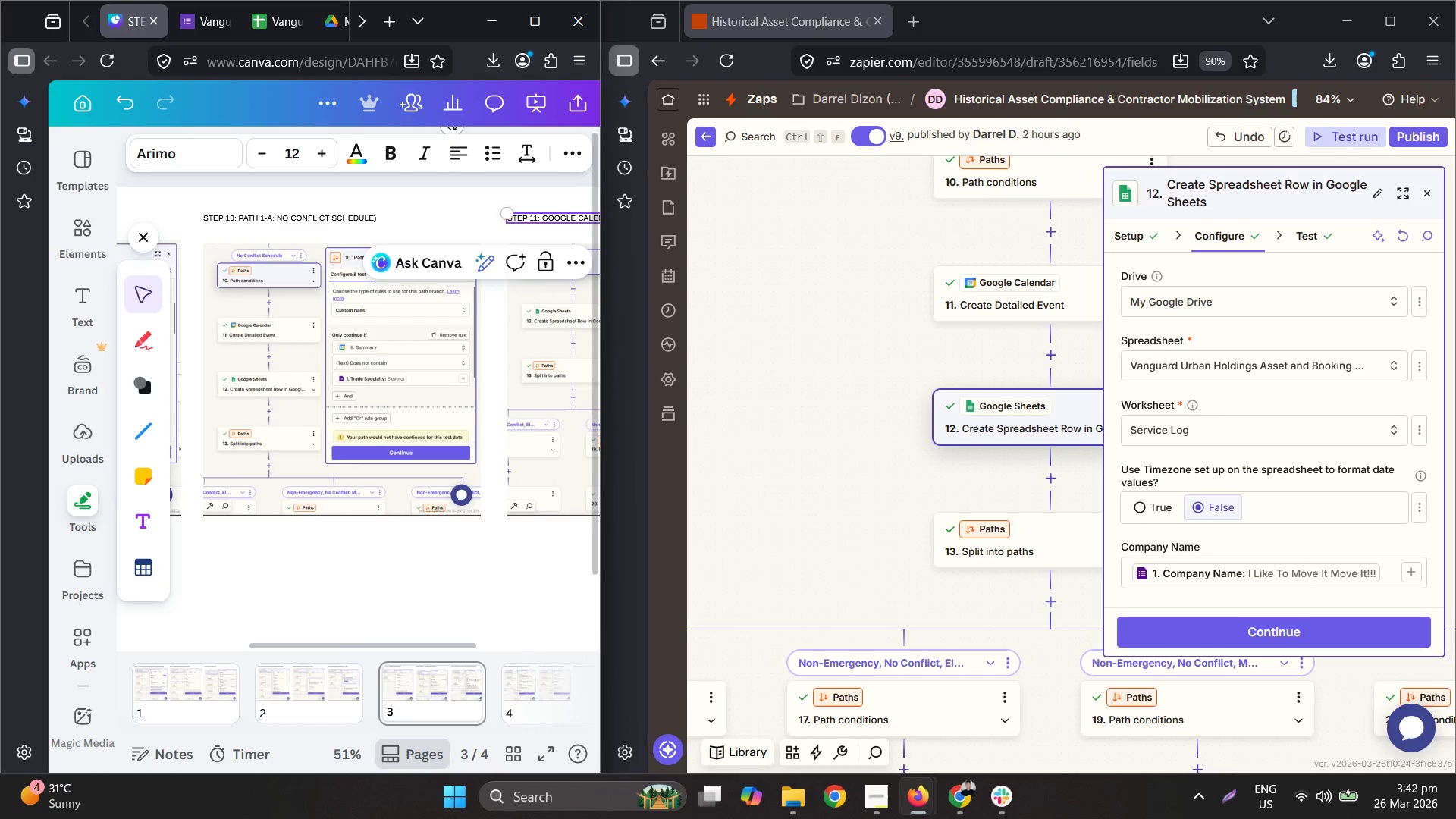 
key(1)
 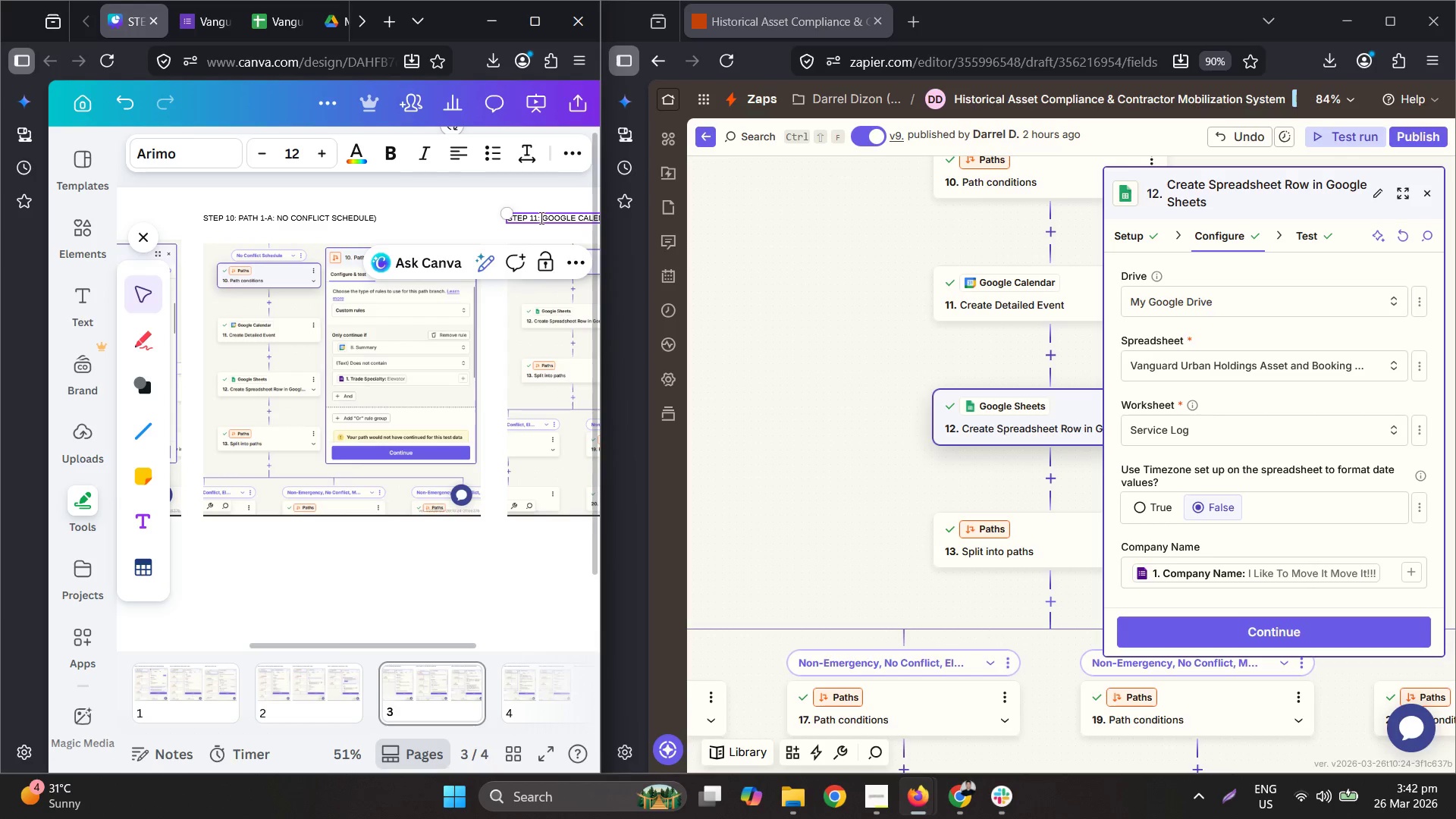 
key(Control+A)
 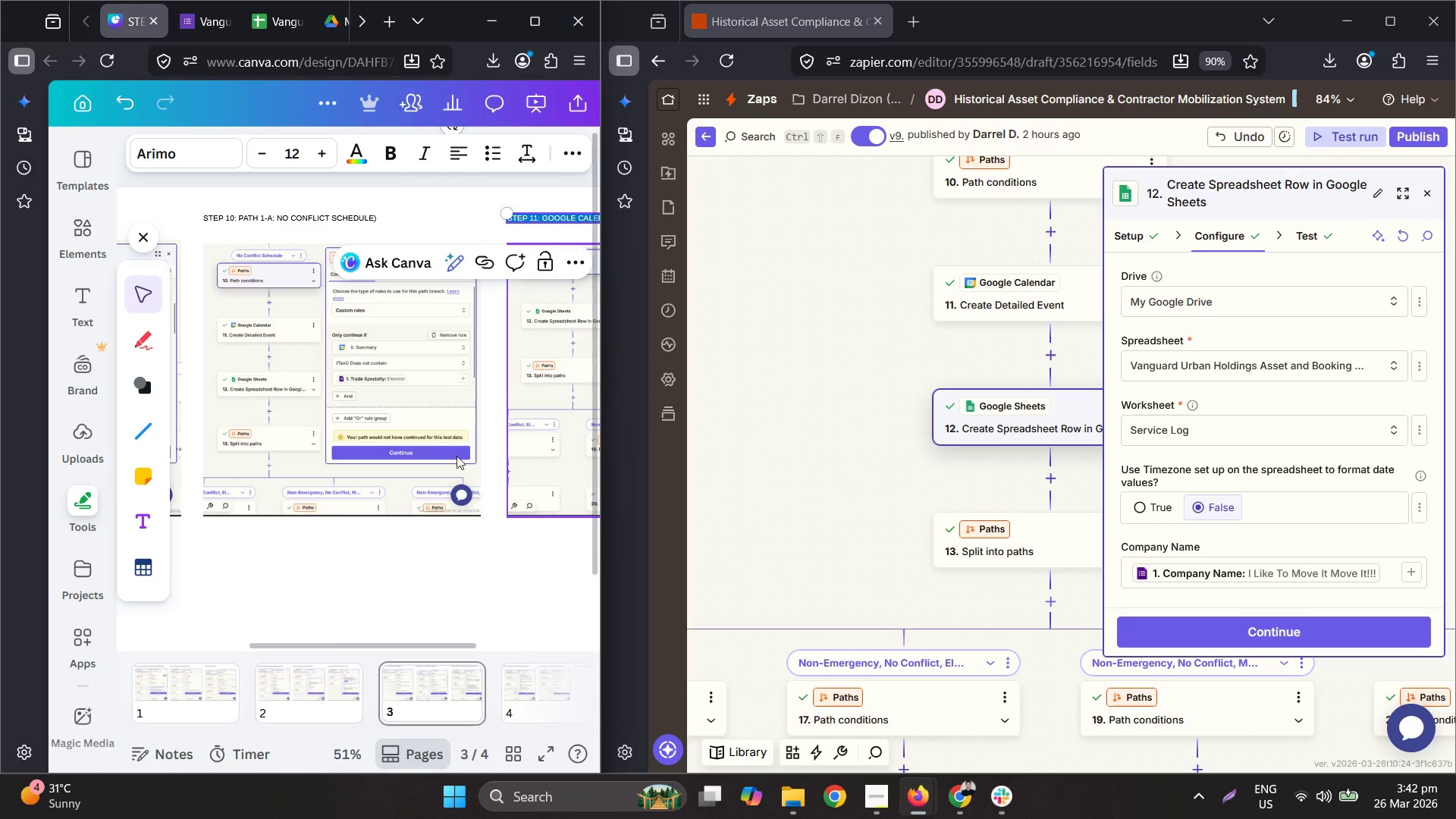 
key(Control+C)
 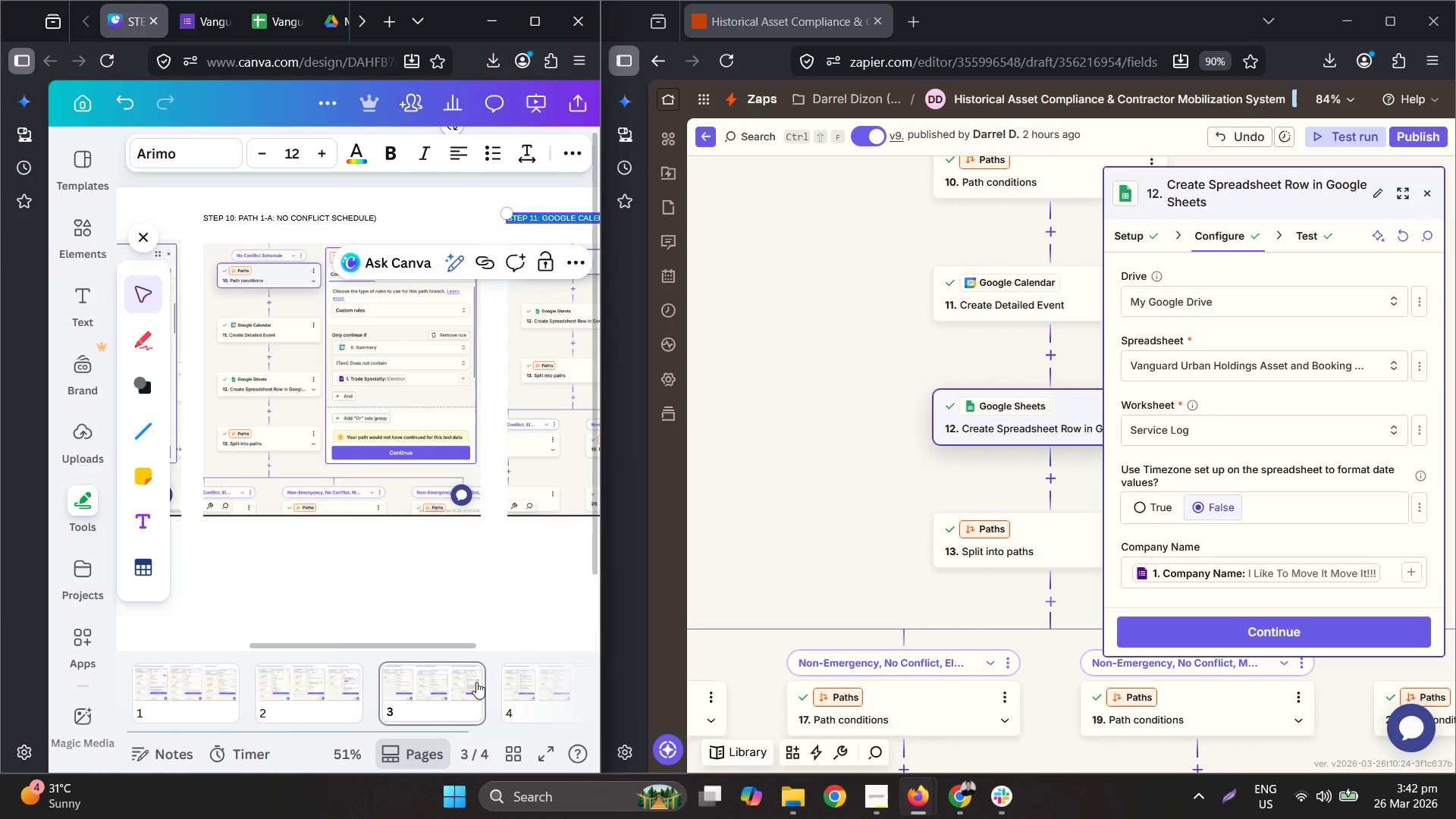 
left_click([507, 679])
 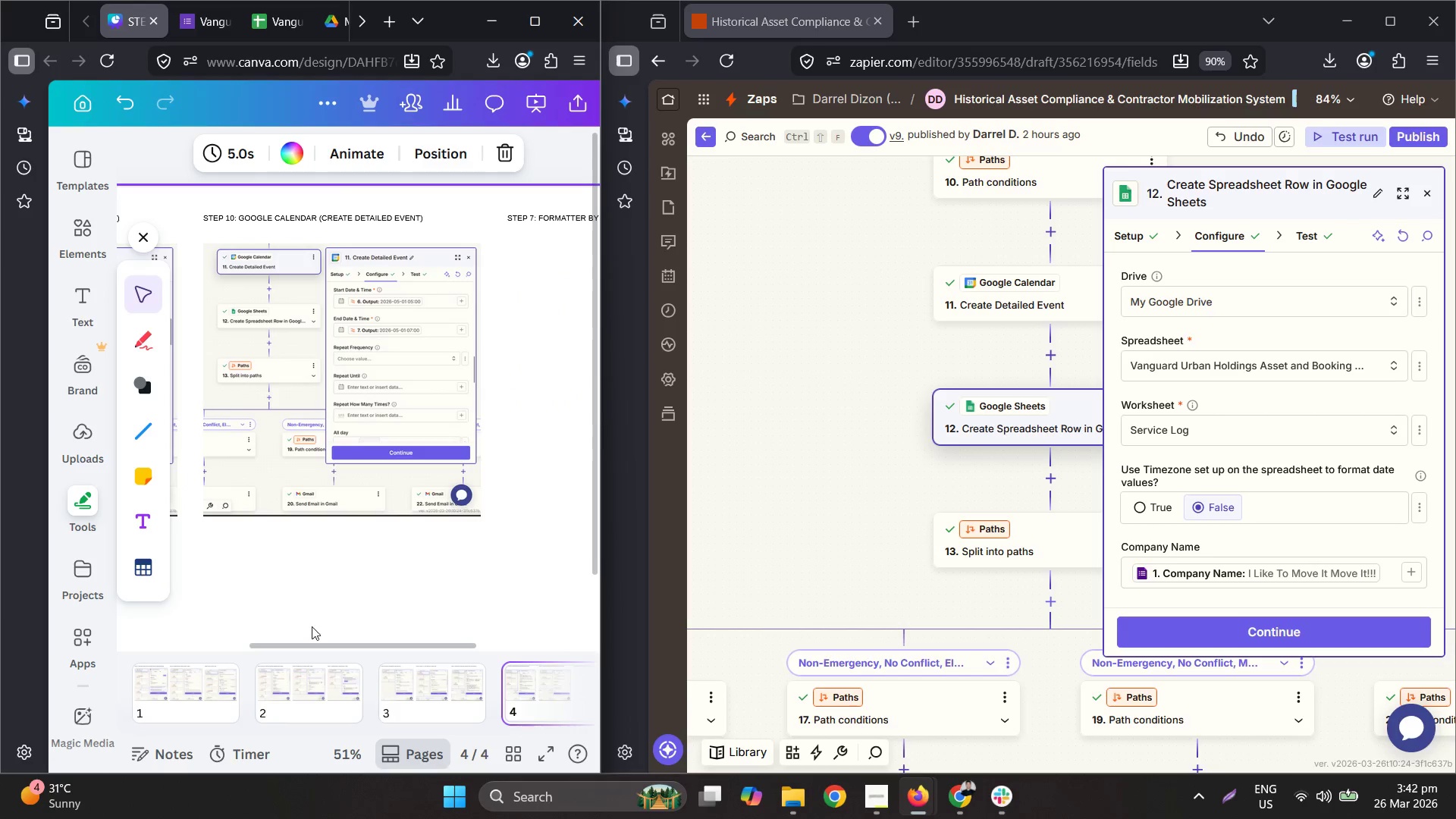 
left_click_drag(start_coordinate=[318, 643], to_coordinate=[178, 626])
 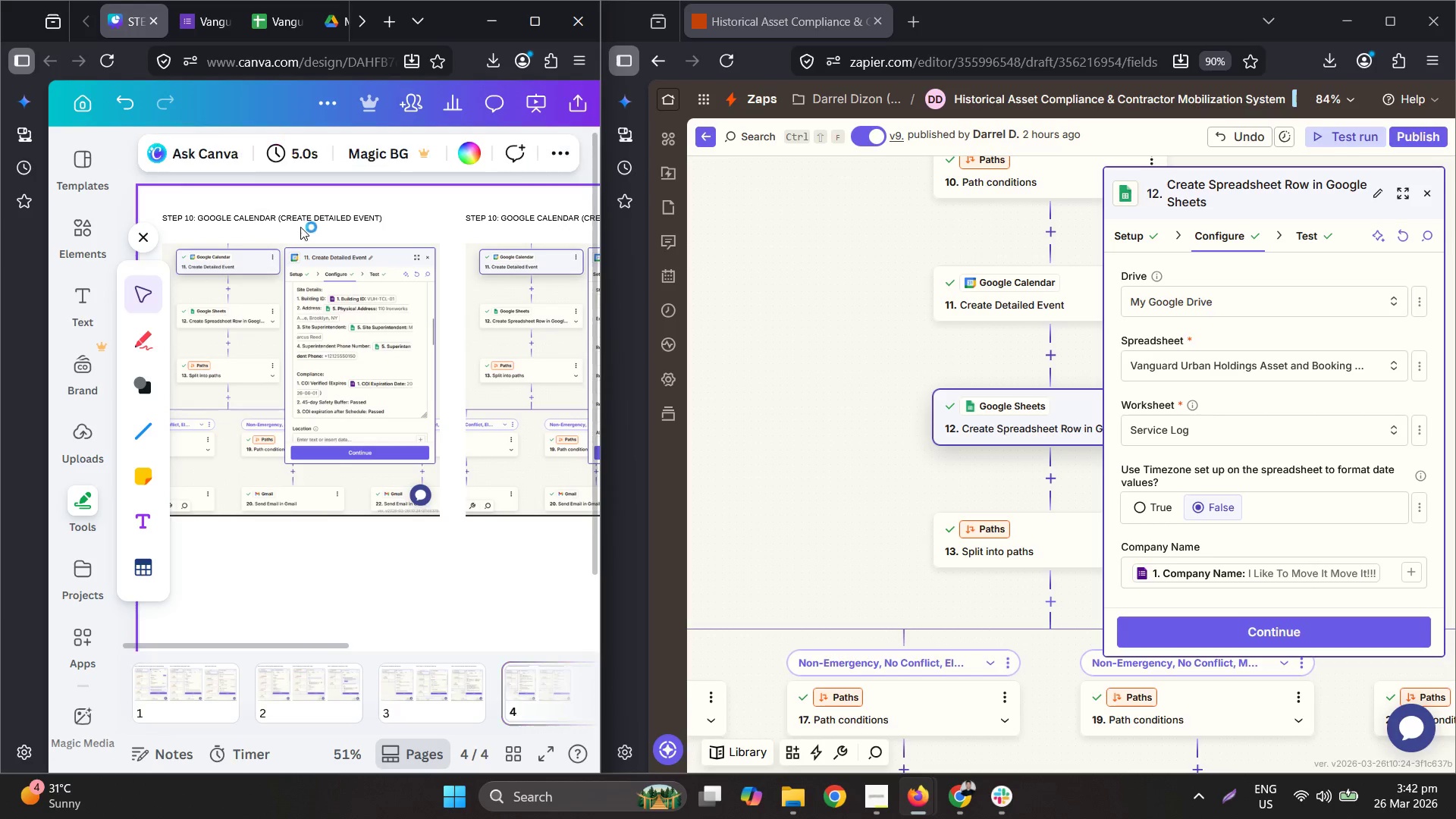 
double_click([290, 221])
 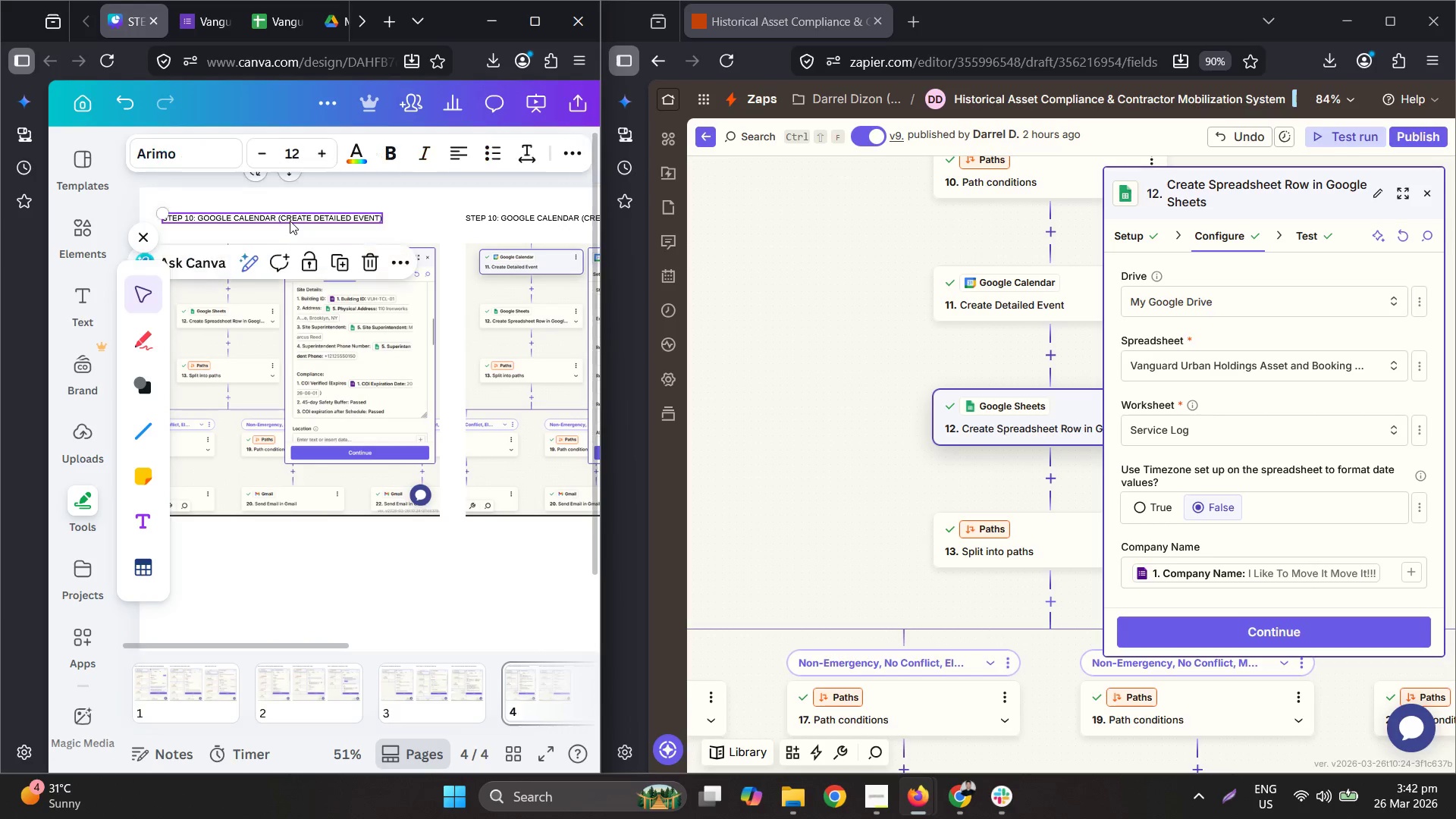 
triple_click([290, 221])
 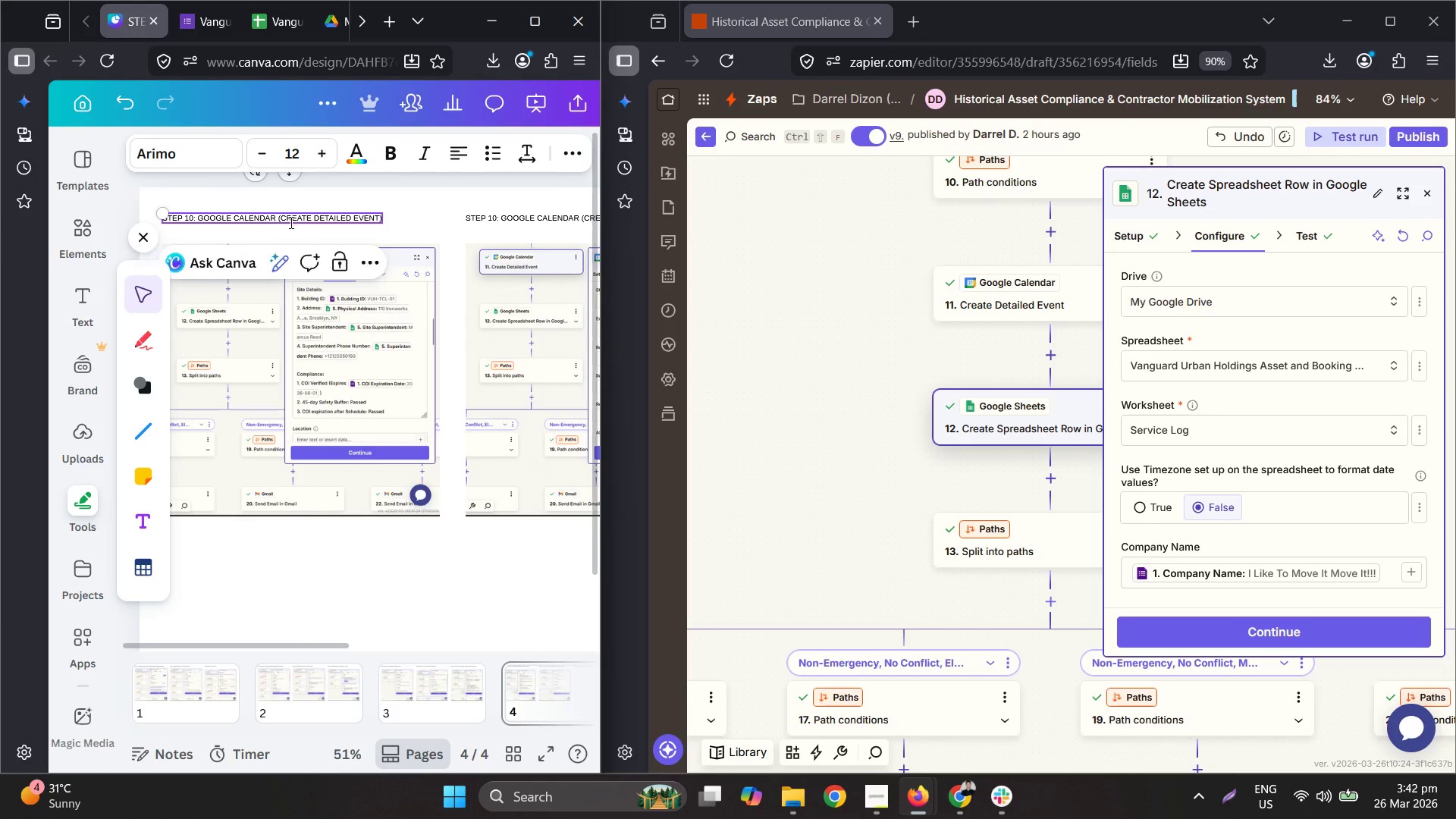 
key(Control+A)
 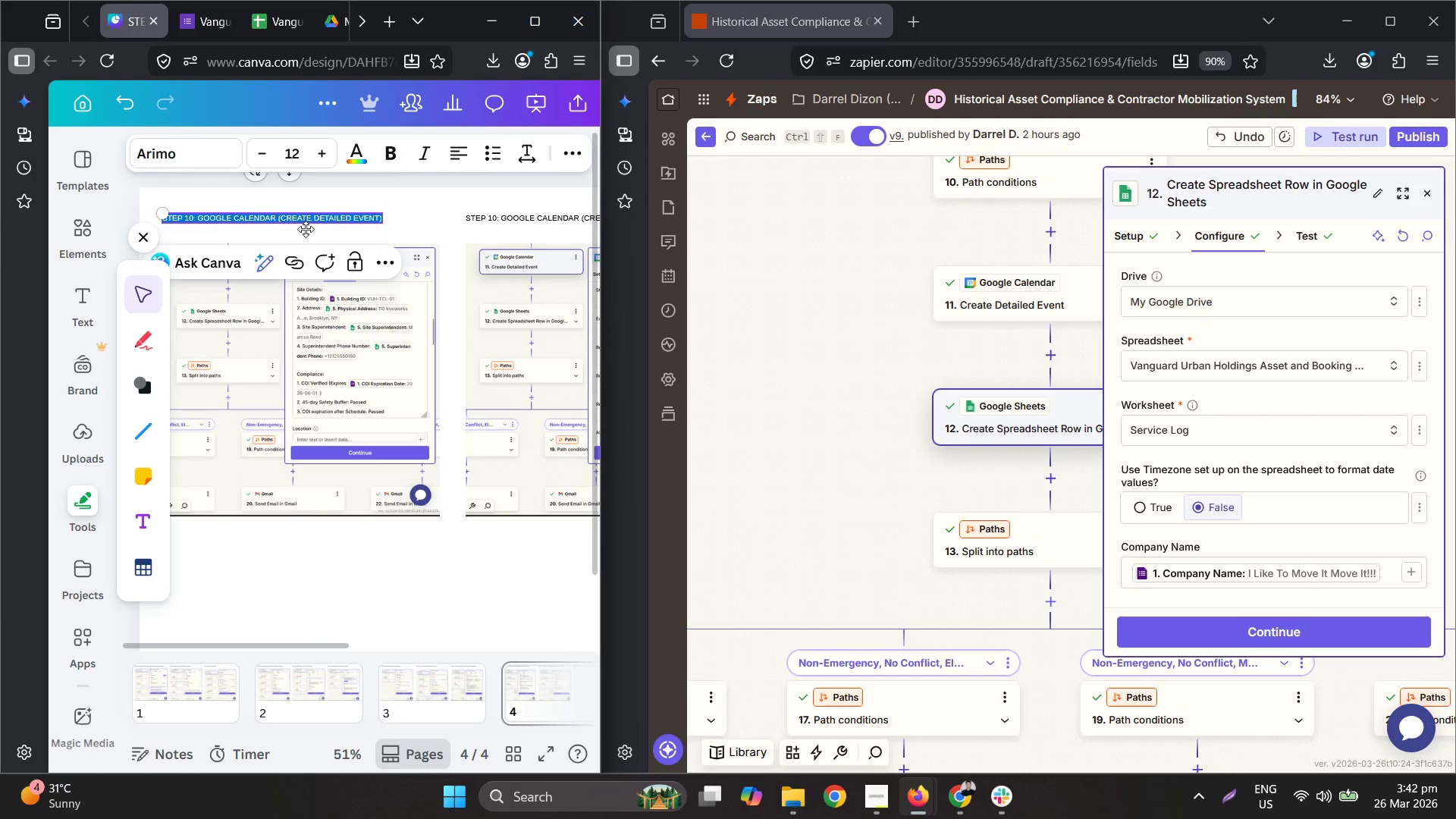 
key(Control+V)
 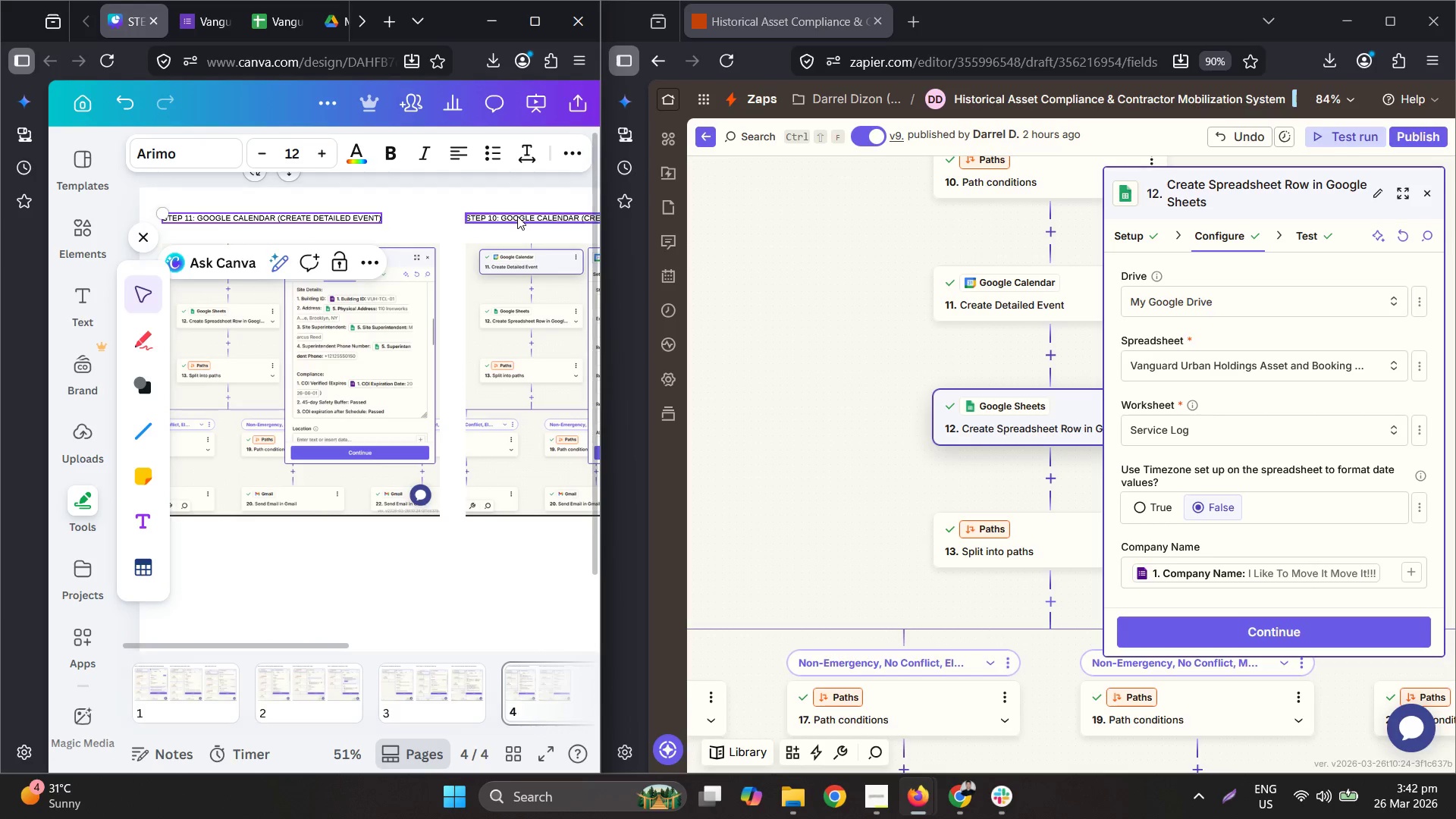 
double_click([517, 215])
 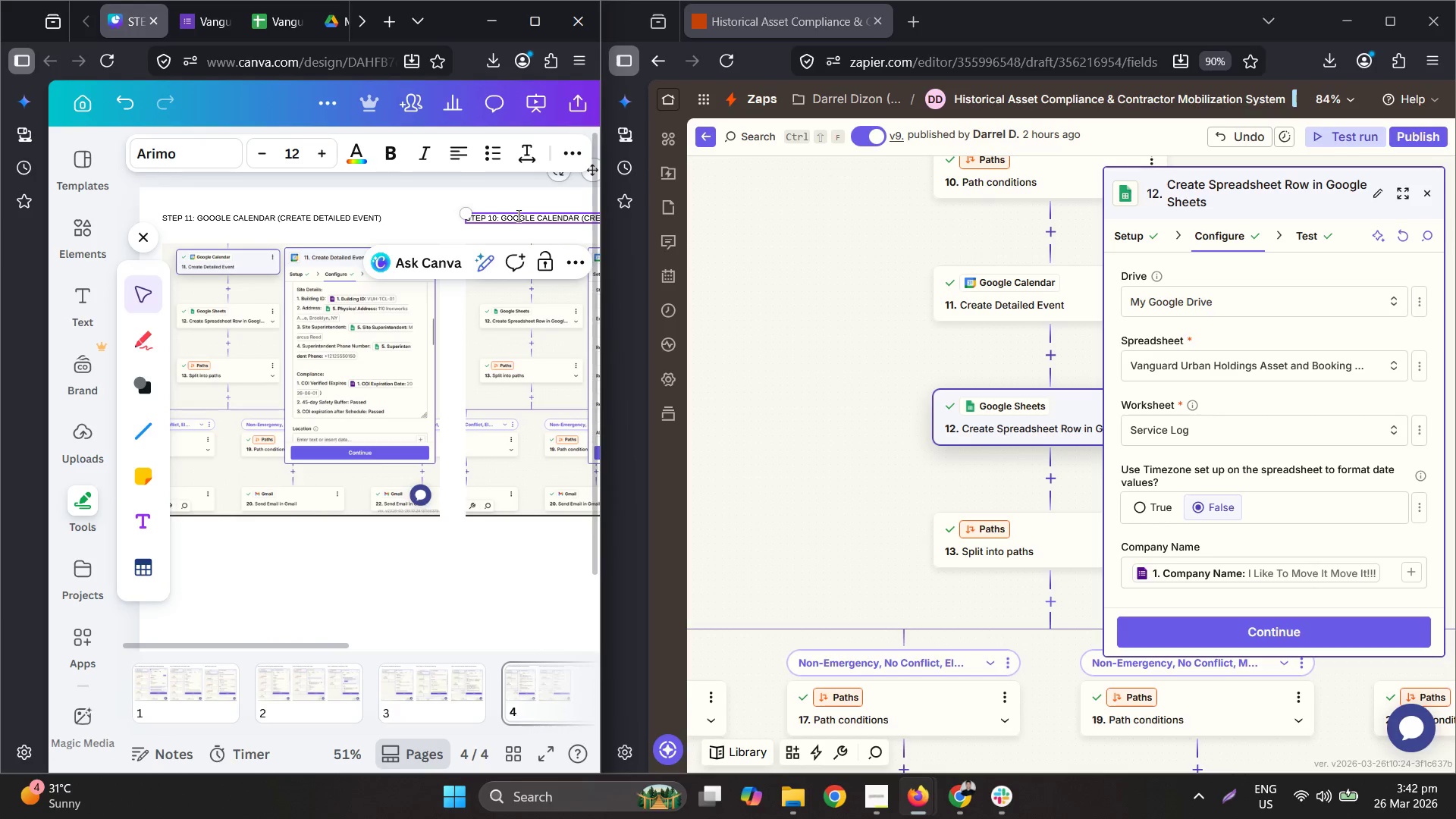 
key(Control+A)
 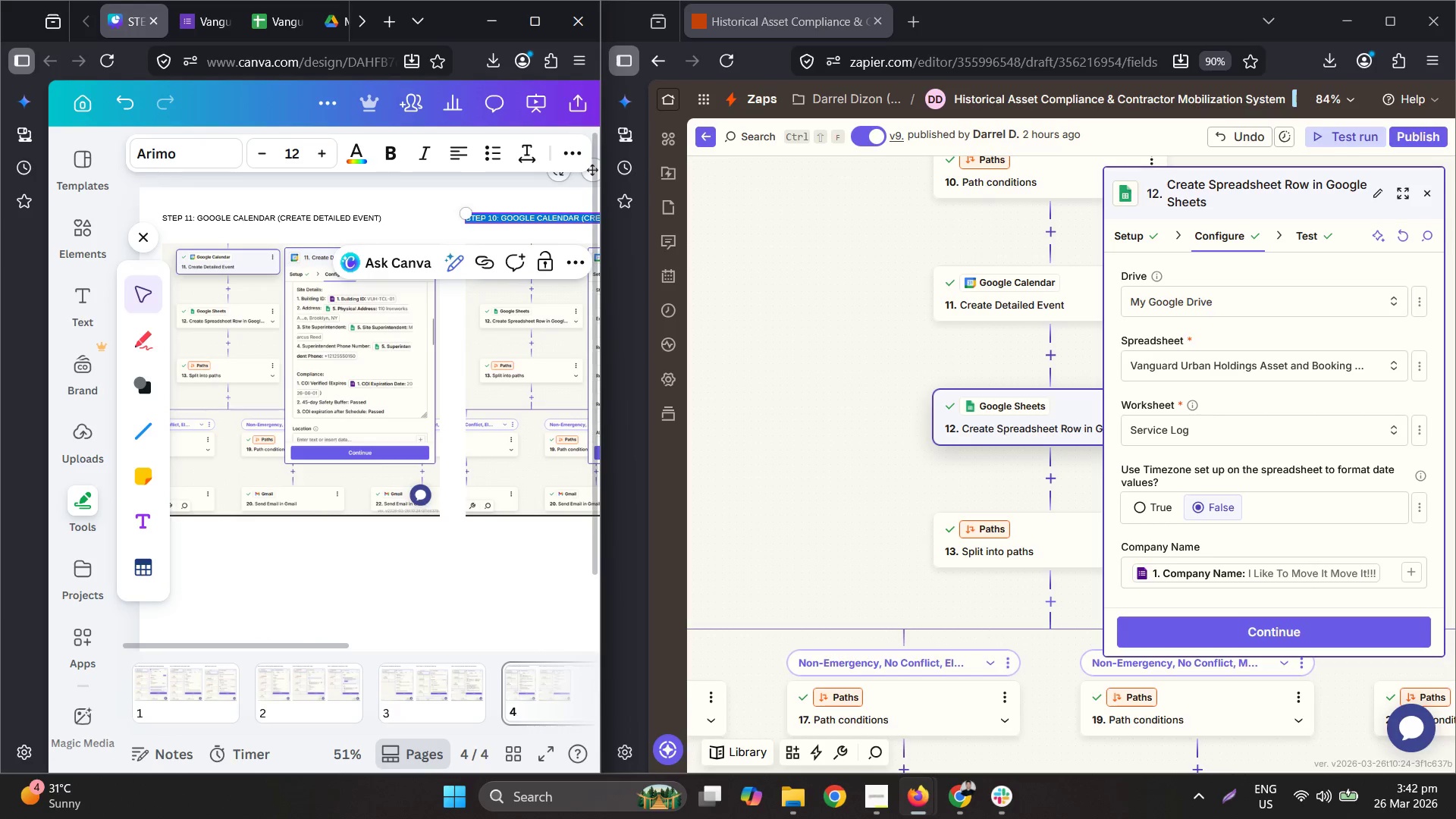 
key(Control+V)
 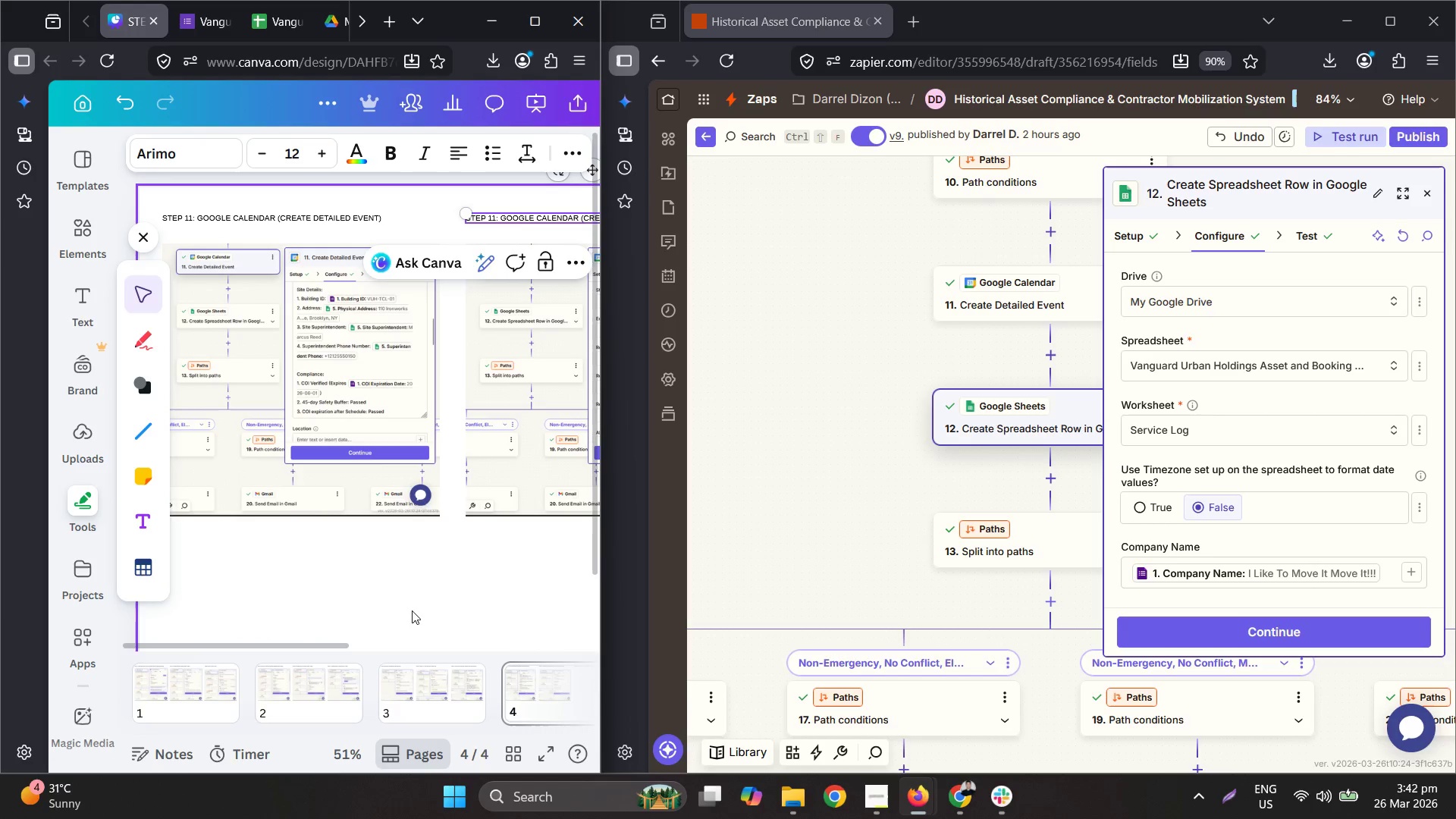 
left_click([403, 619])
 